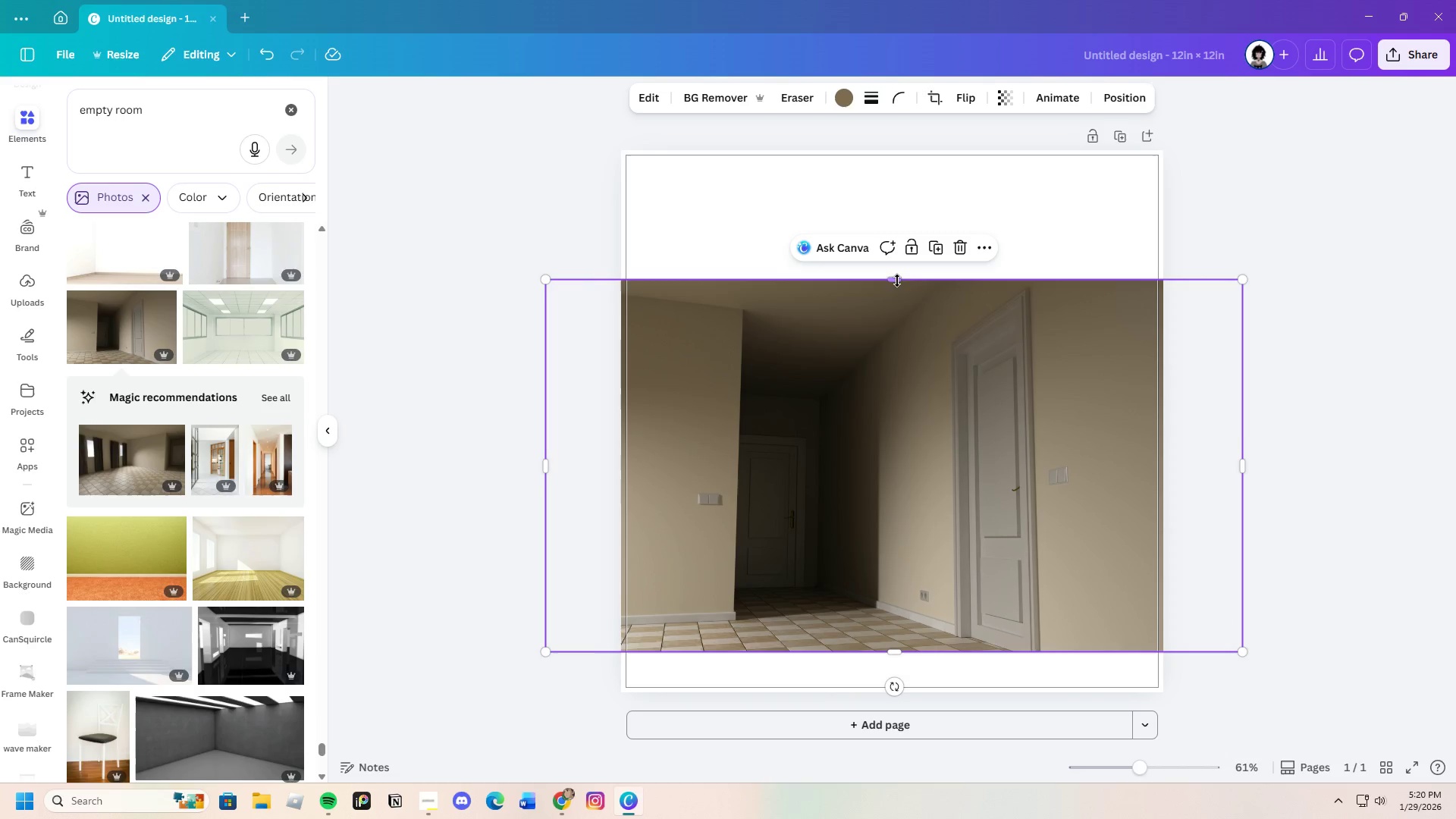 
left_click_drag(start_coordinate=[896, 280], to_coordinate=[918, 130])
 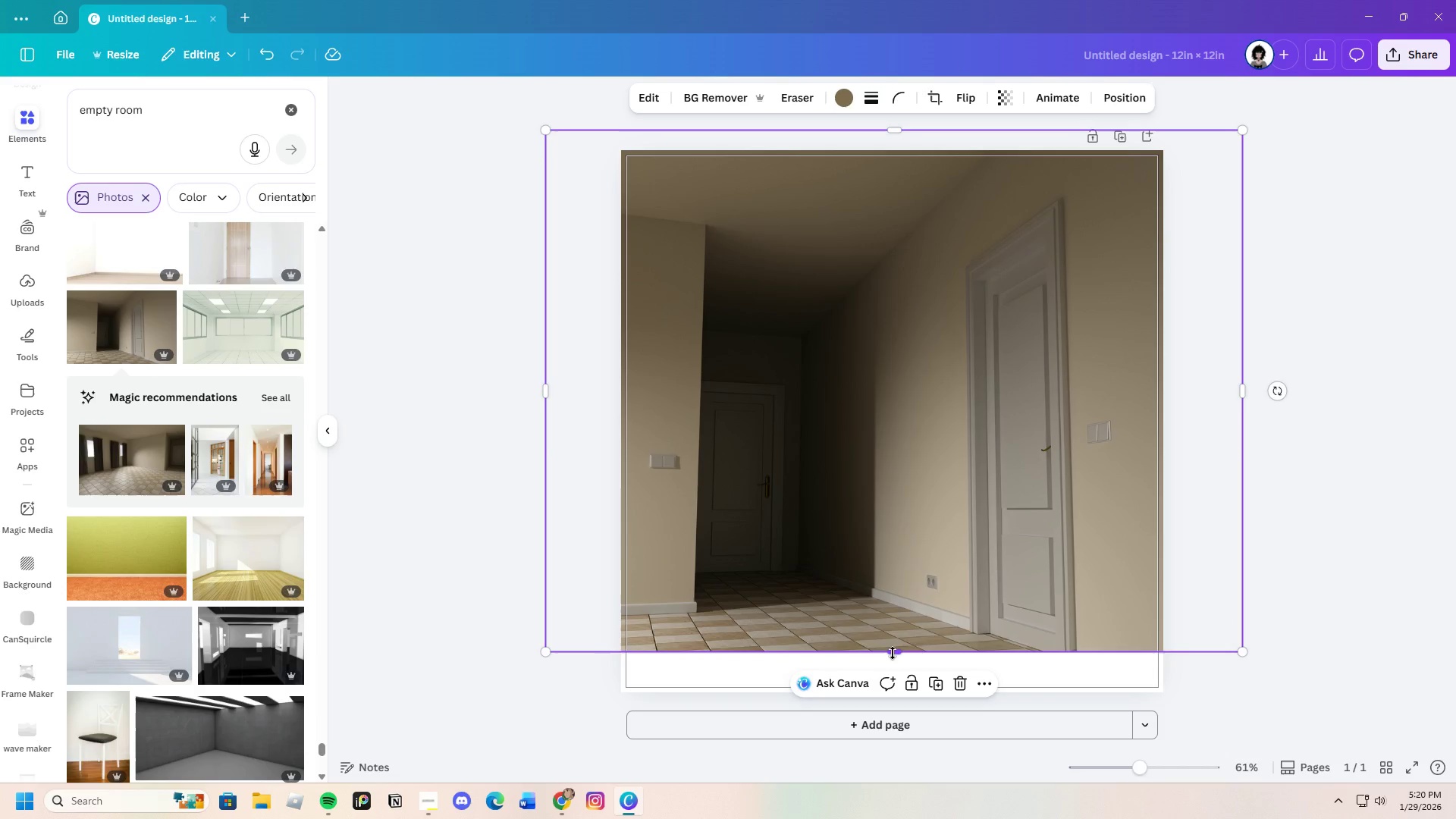 
left_click_drag(start_coordinate=[893, 653], to_coordinate=[922, 756])
 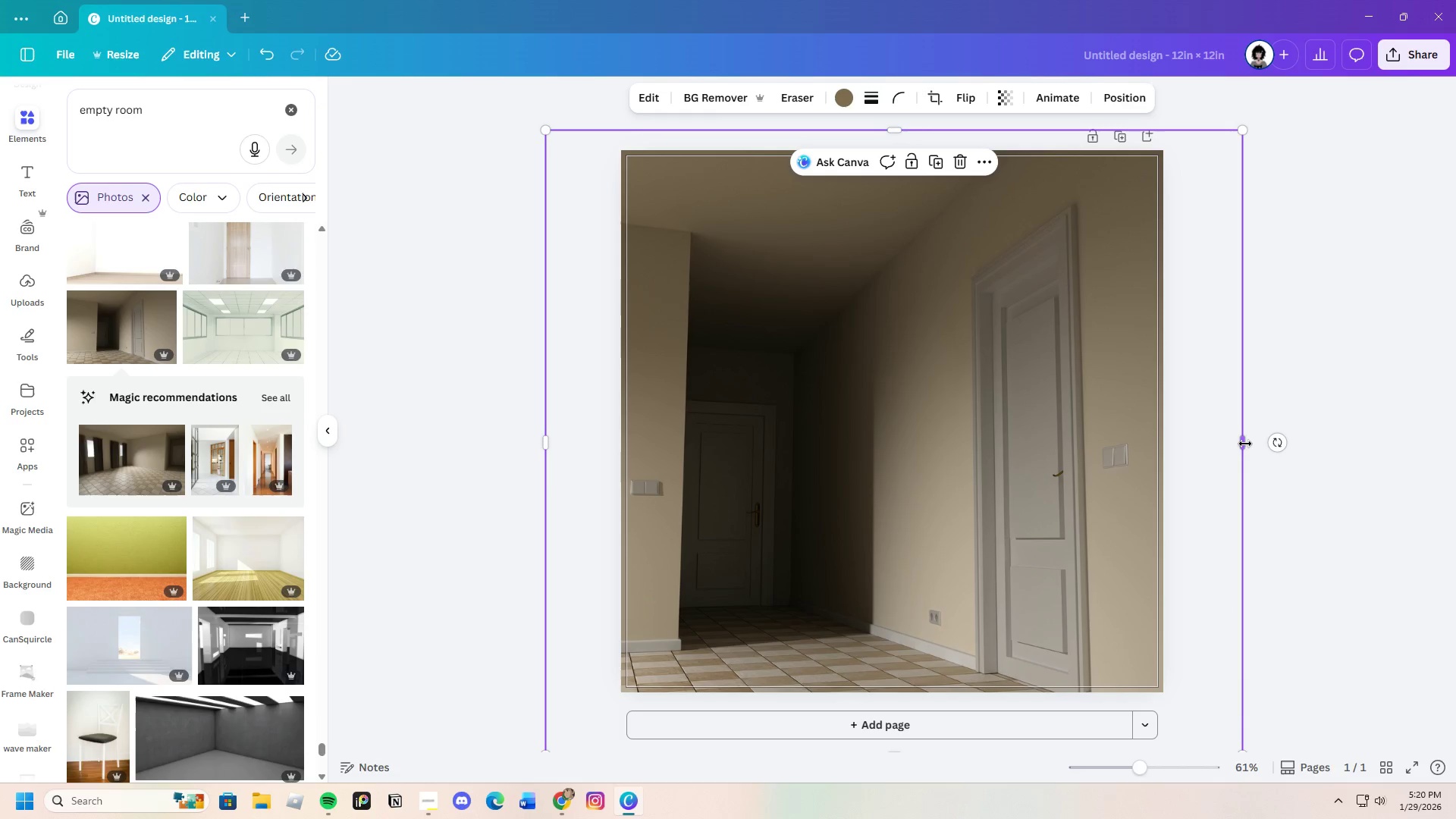 
left_click_drag(start_coordinate=[1245, 444], to_coordinate=[1455, 499])
 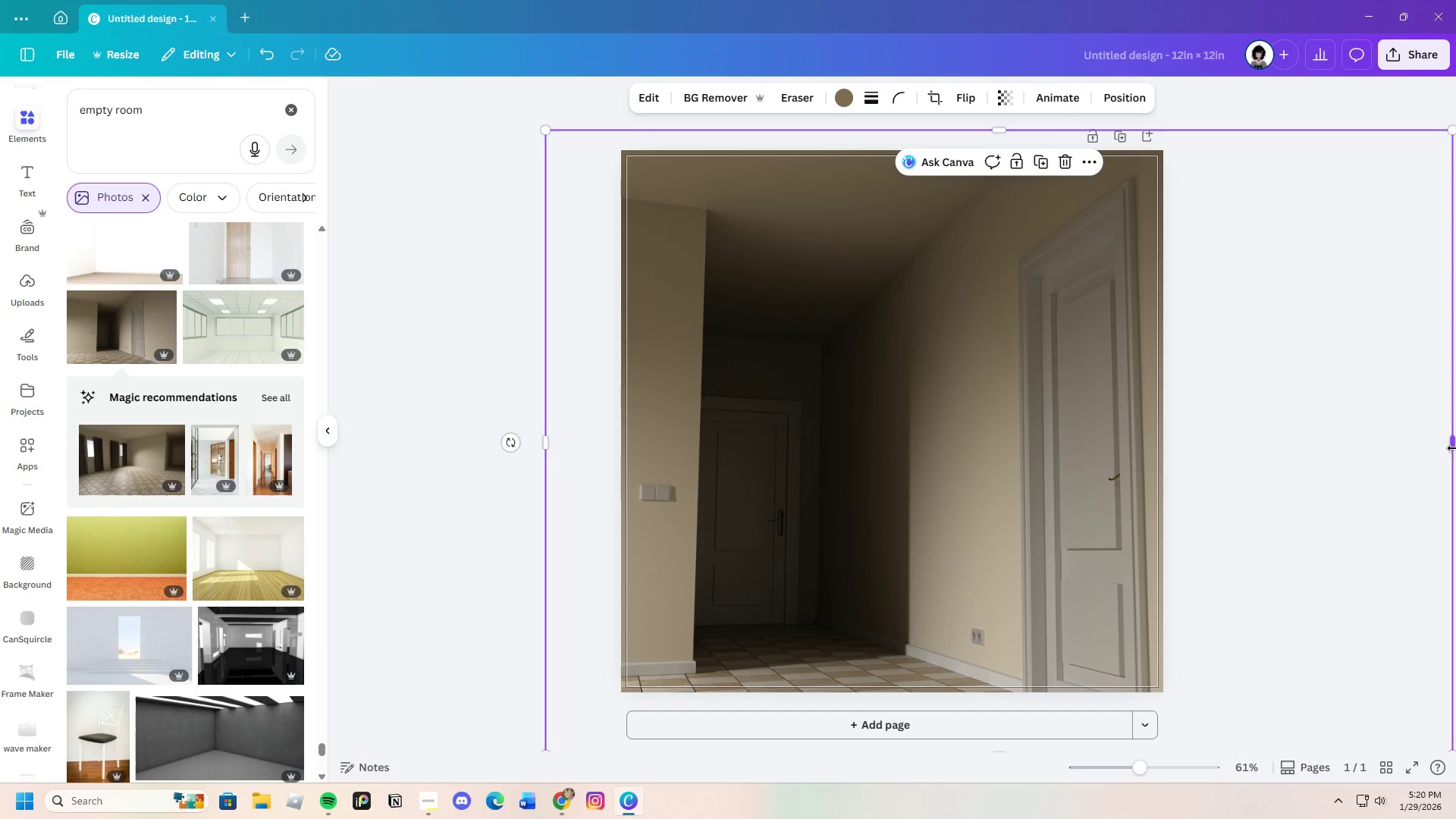 
left_click_drag(start_coordinate=[1455, 446], to_coordinate=[1186, 482])
 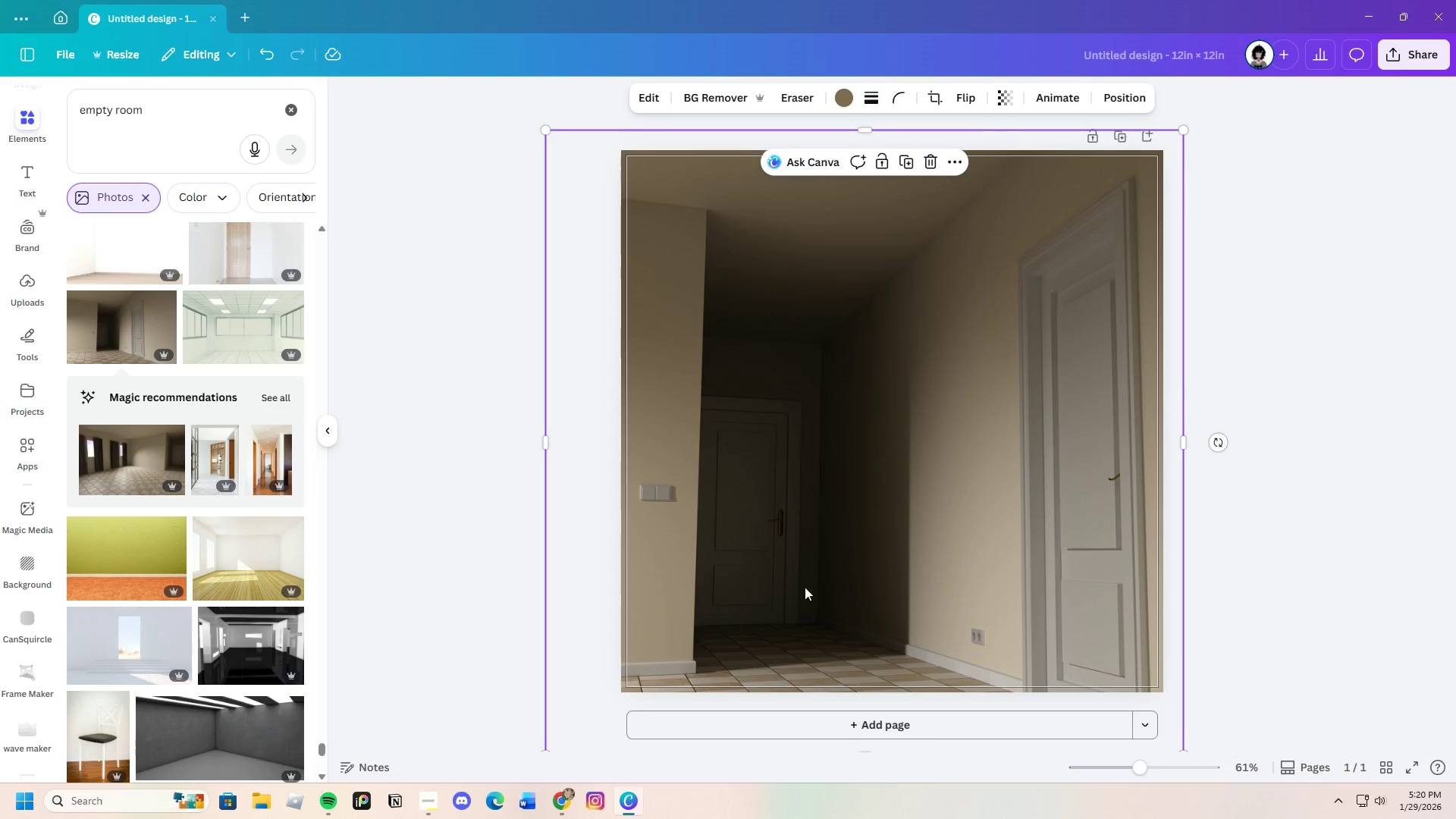 
scroll: coordinate [804, 587], scroll_direction: down, amount: 2.0
 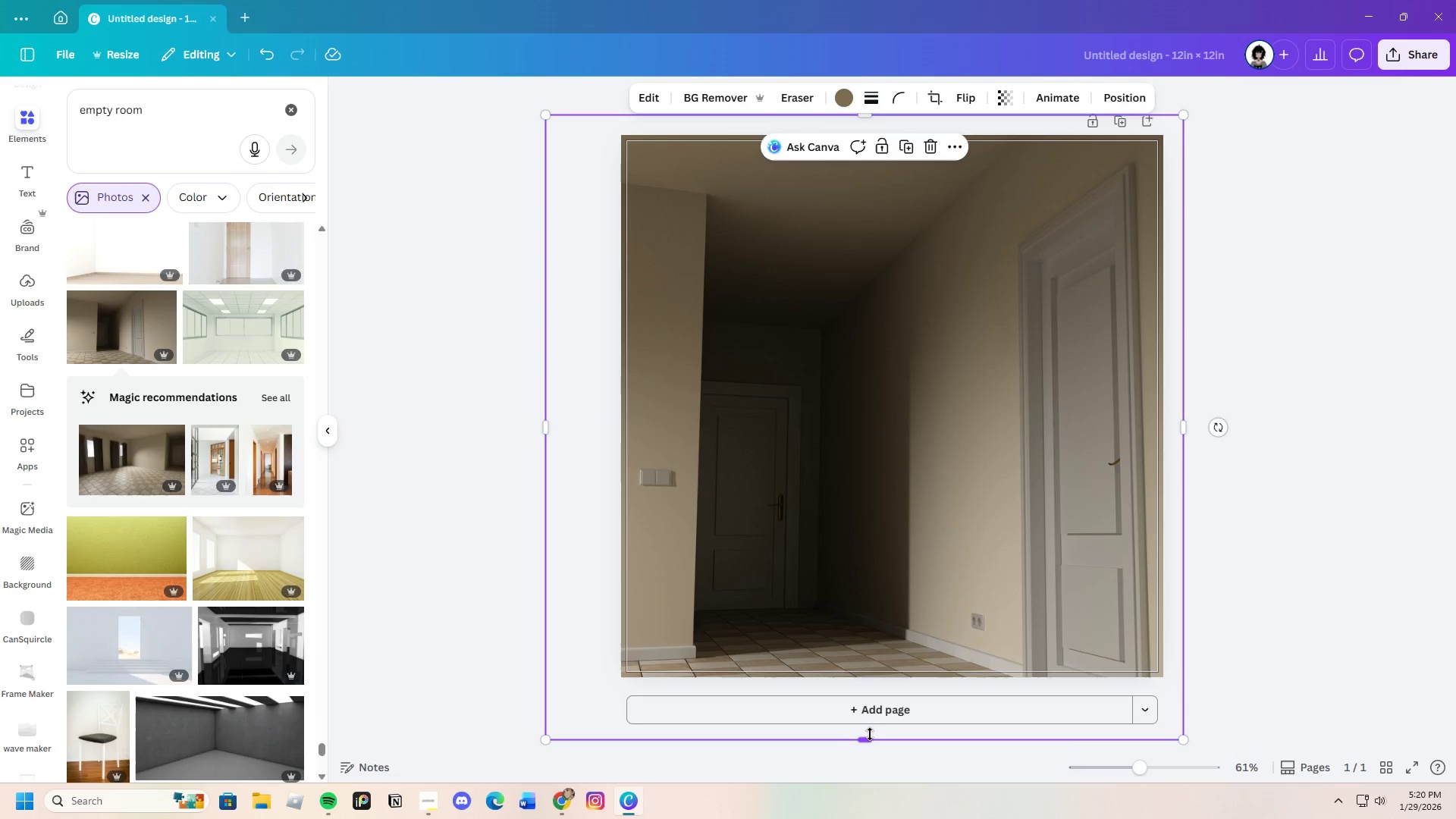 
left_click_drag(start_coordinate=[869, 735], to_coordinate=[875, 699])
 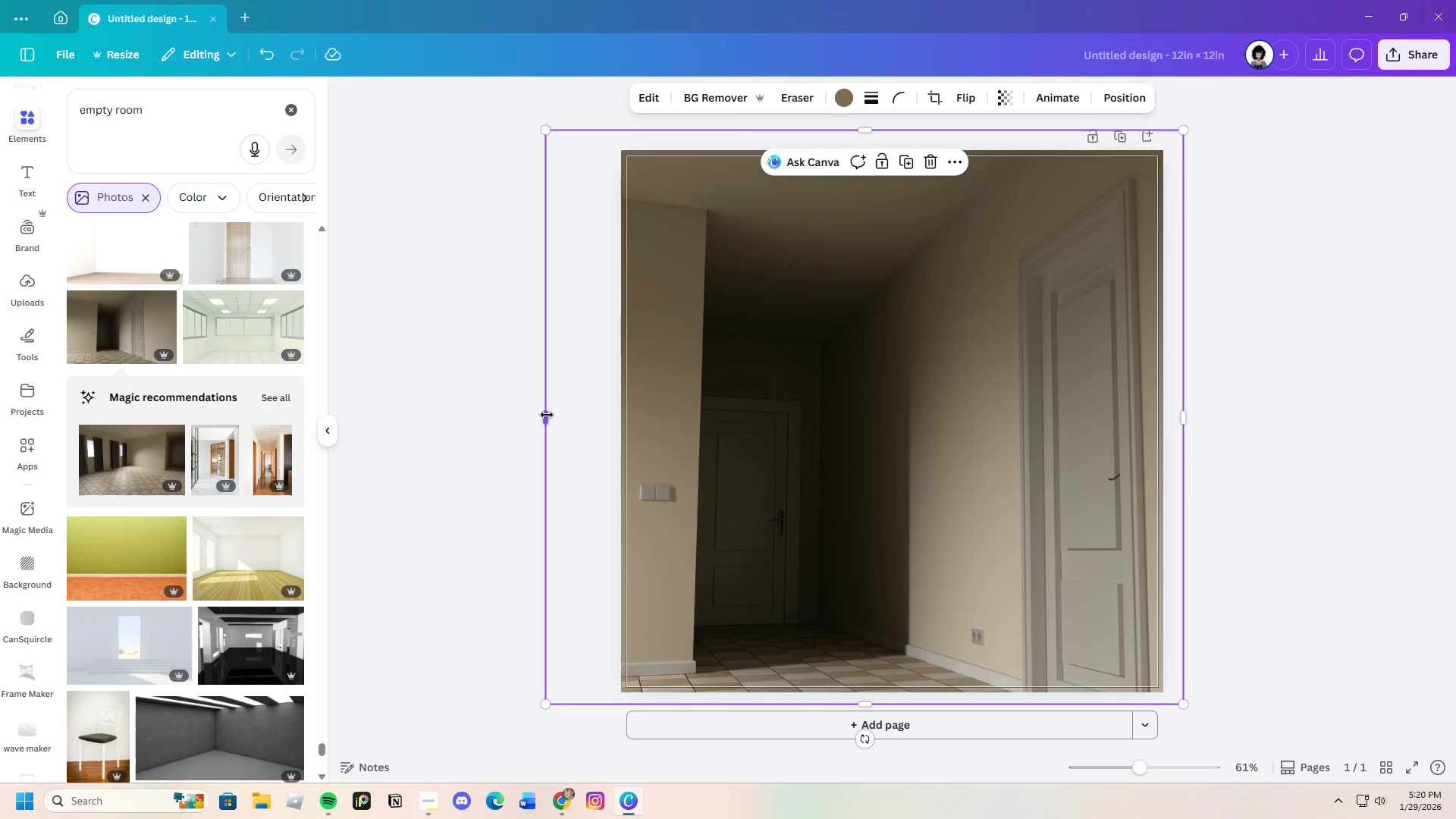 
left_click_drag(start_coordinate=[547, 413], to_coordinate=[607, 413])
 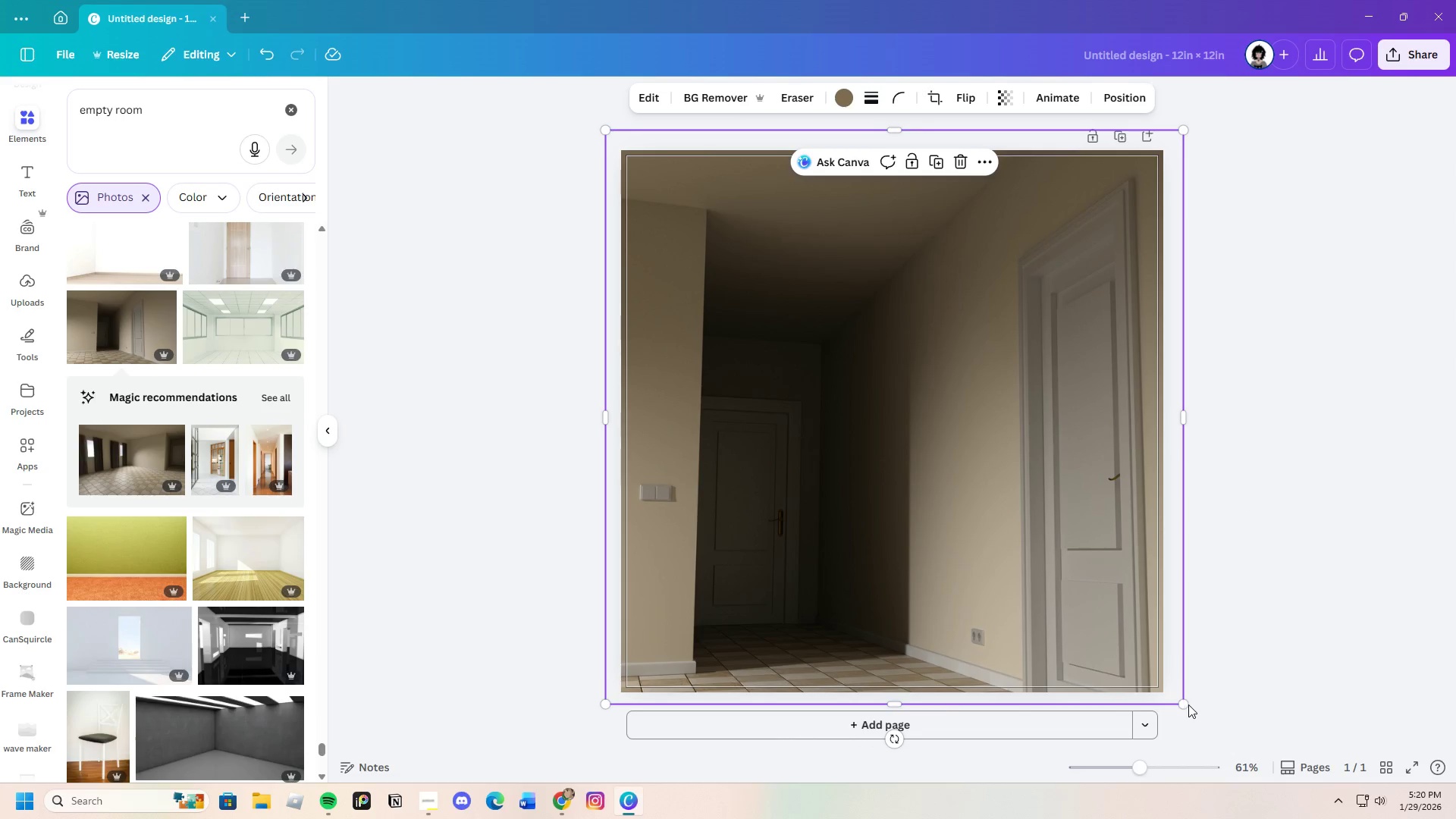 
left_click_drag(start_coordinate=[1183, 703], to_coordinate=[1166, 706])
 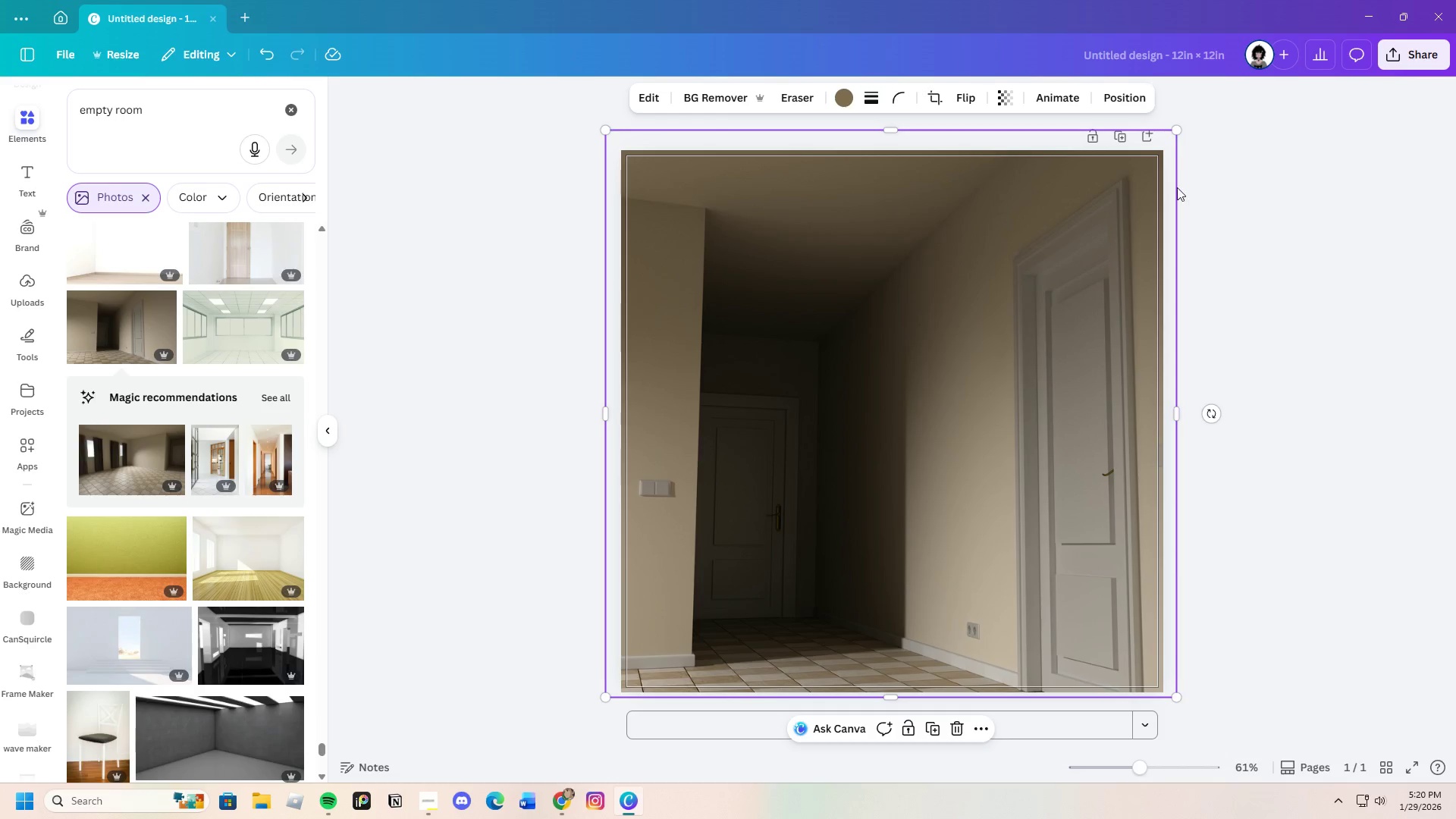 
left_click_drag(start_coordinate=[1177, 130], to_coordinate=[1354, 93])
 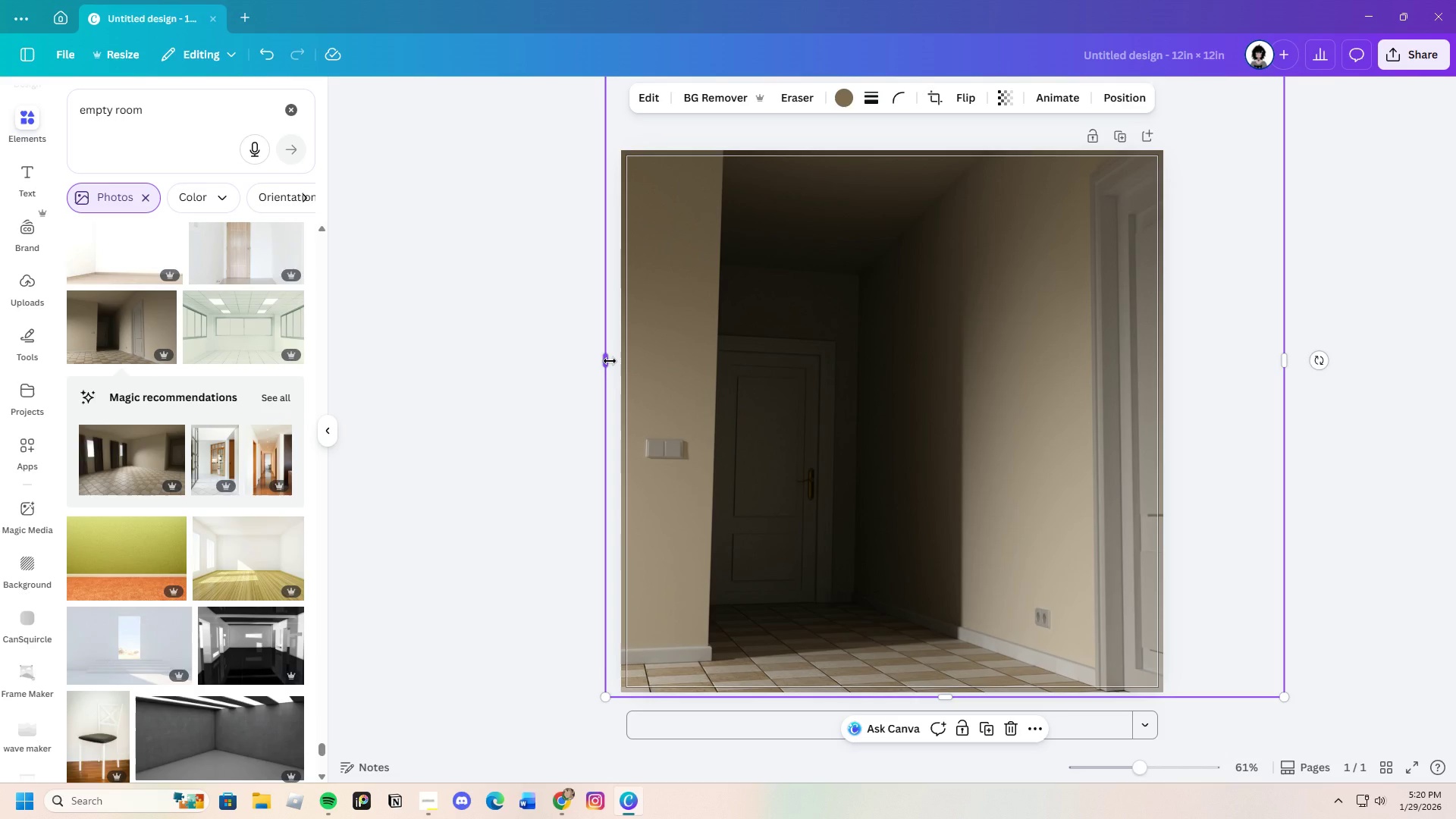 
left_click_drag(start_coordinate=[610, 361], to_coordinate=[591, 365])
 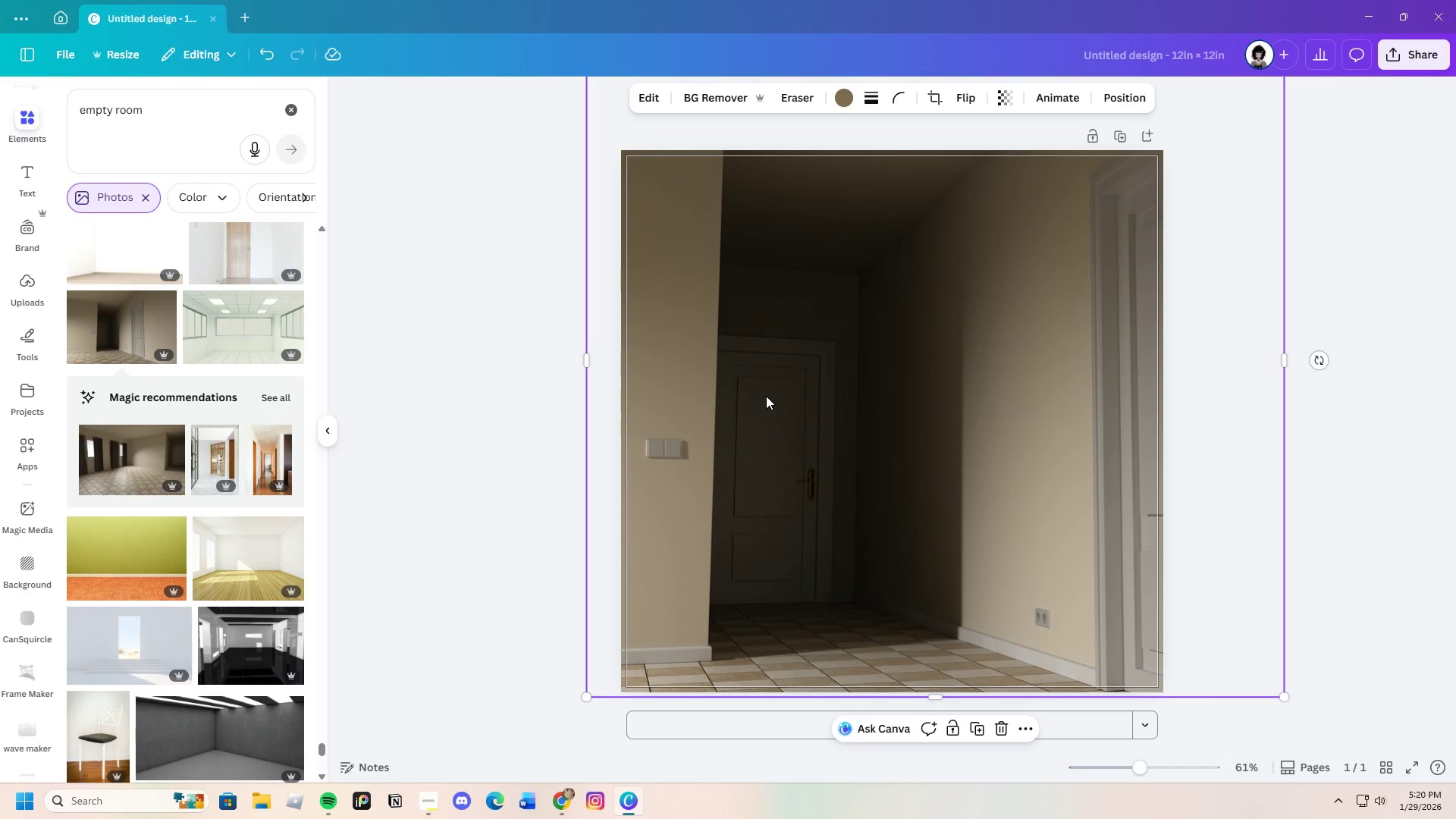 
scroll: coordinate [764, 397], scroll_direction: up, amount: 1.0
 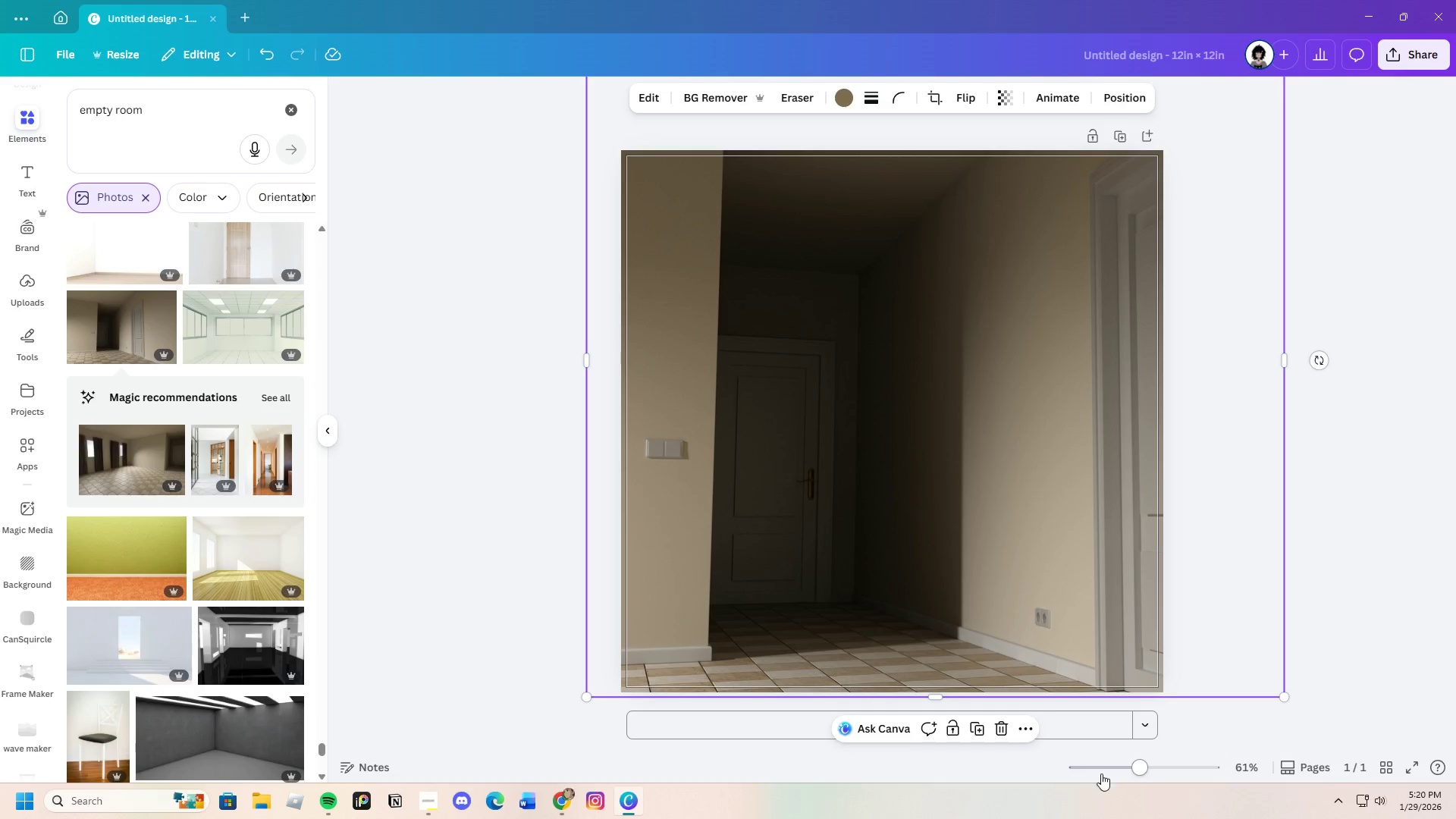 
left_click_drag(start_coordinate=[1136, 768], to_coordinate=[1125, 774])
 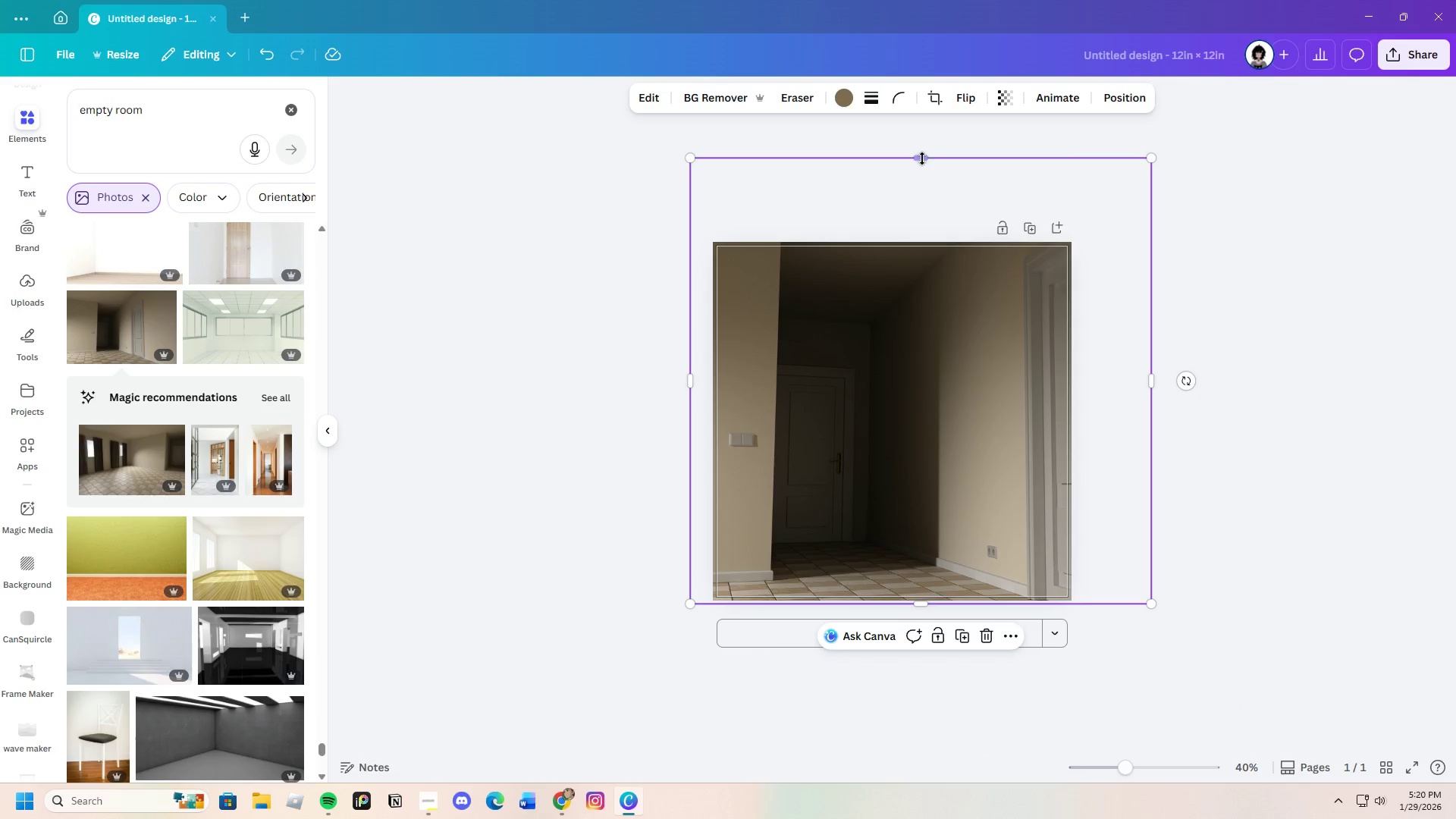 
left_click_drag(start_coordinate=[922, 158], to_coordinate=[929, 236])
 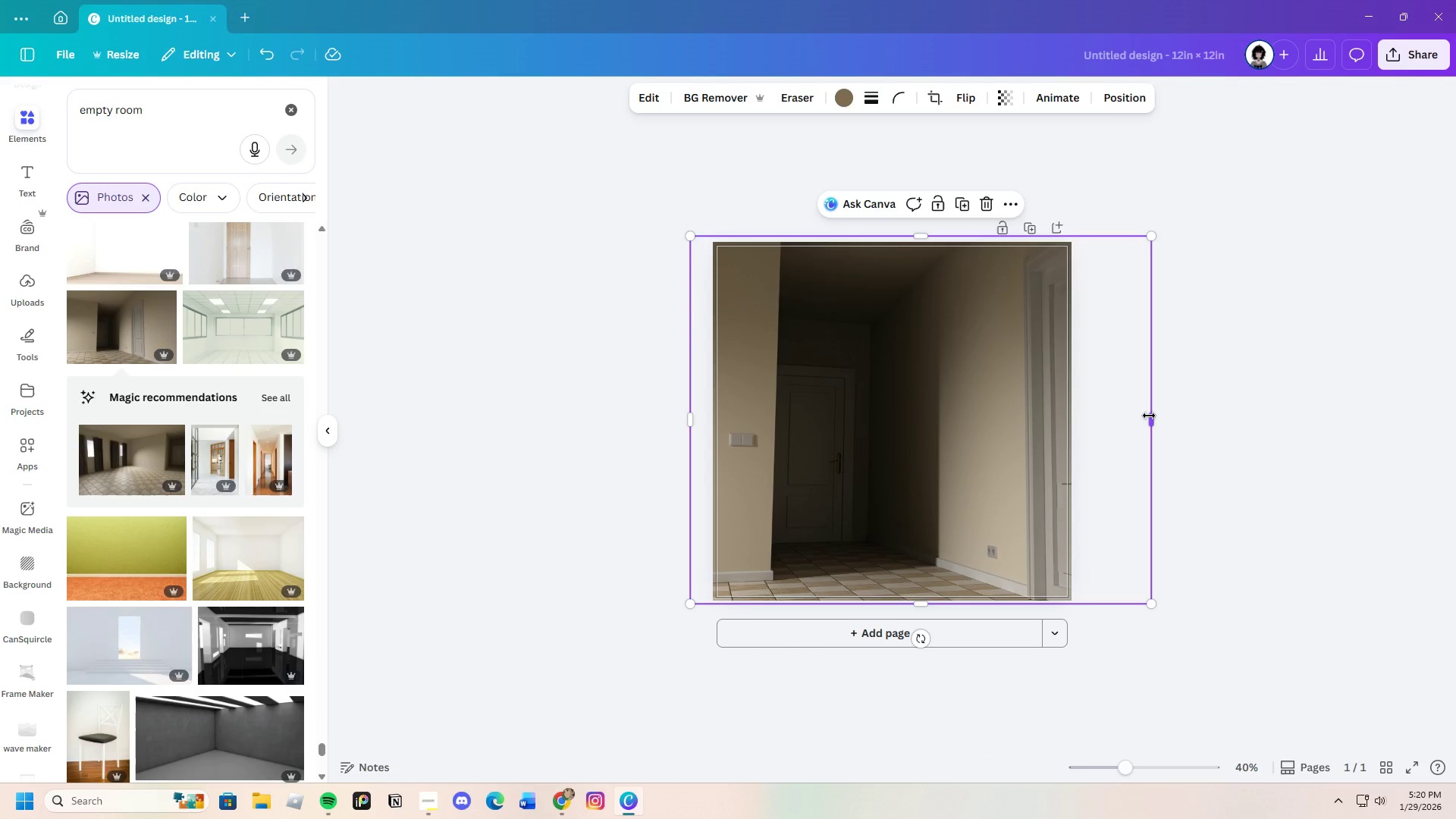 
left_click_drag(start_coordinate=[1153, 418], to_coordinate=[1083, 451])
 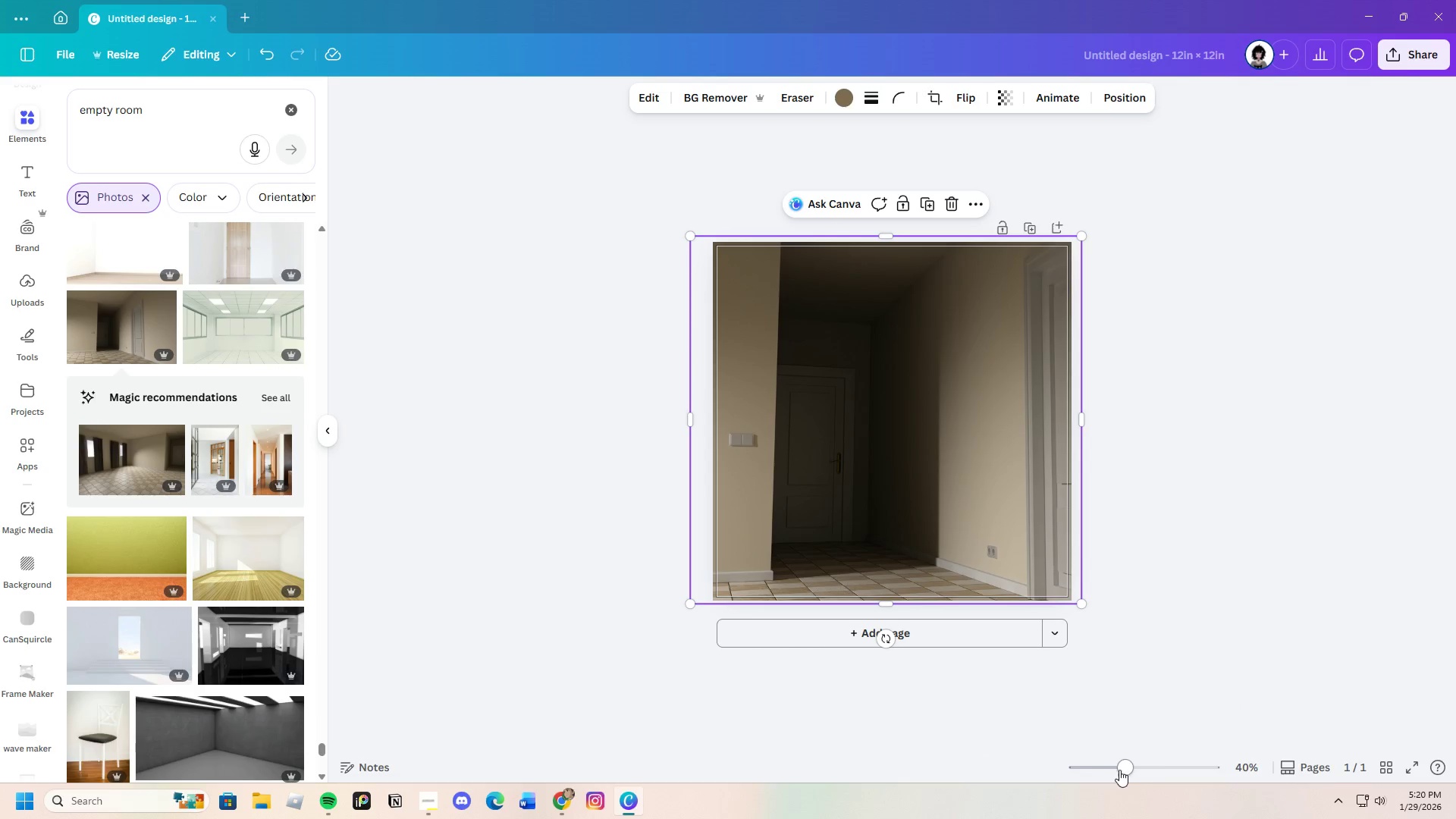 
left_click_drag(start_coordinate=[1119, 770], to_coordinate=[1142, 771])
 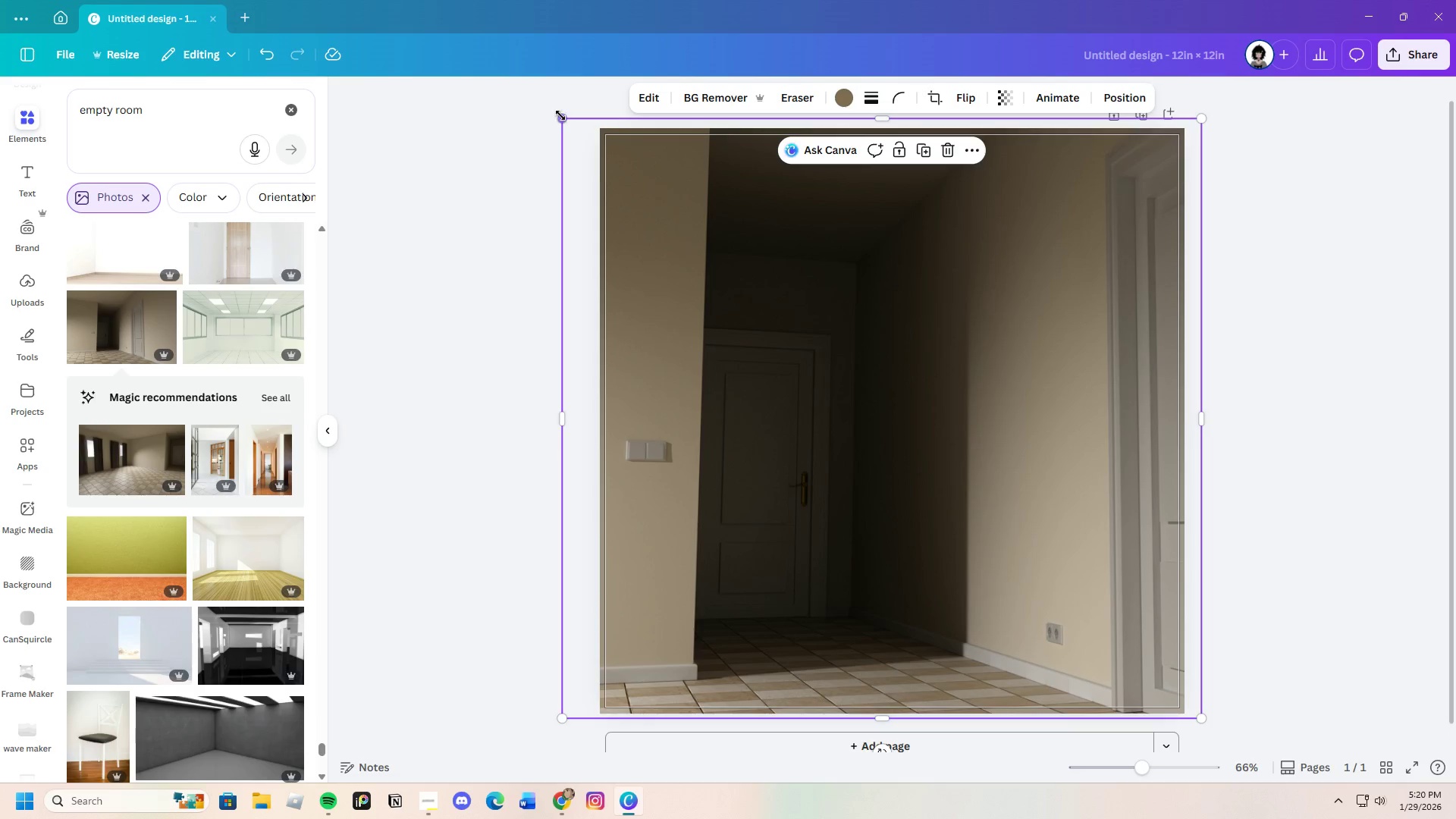 
left_click_drag(start_coordinate=[563, 117], to_coordinate=[350, 94])
 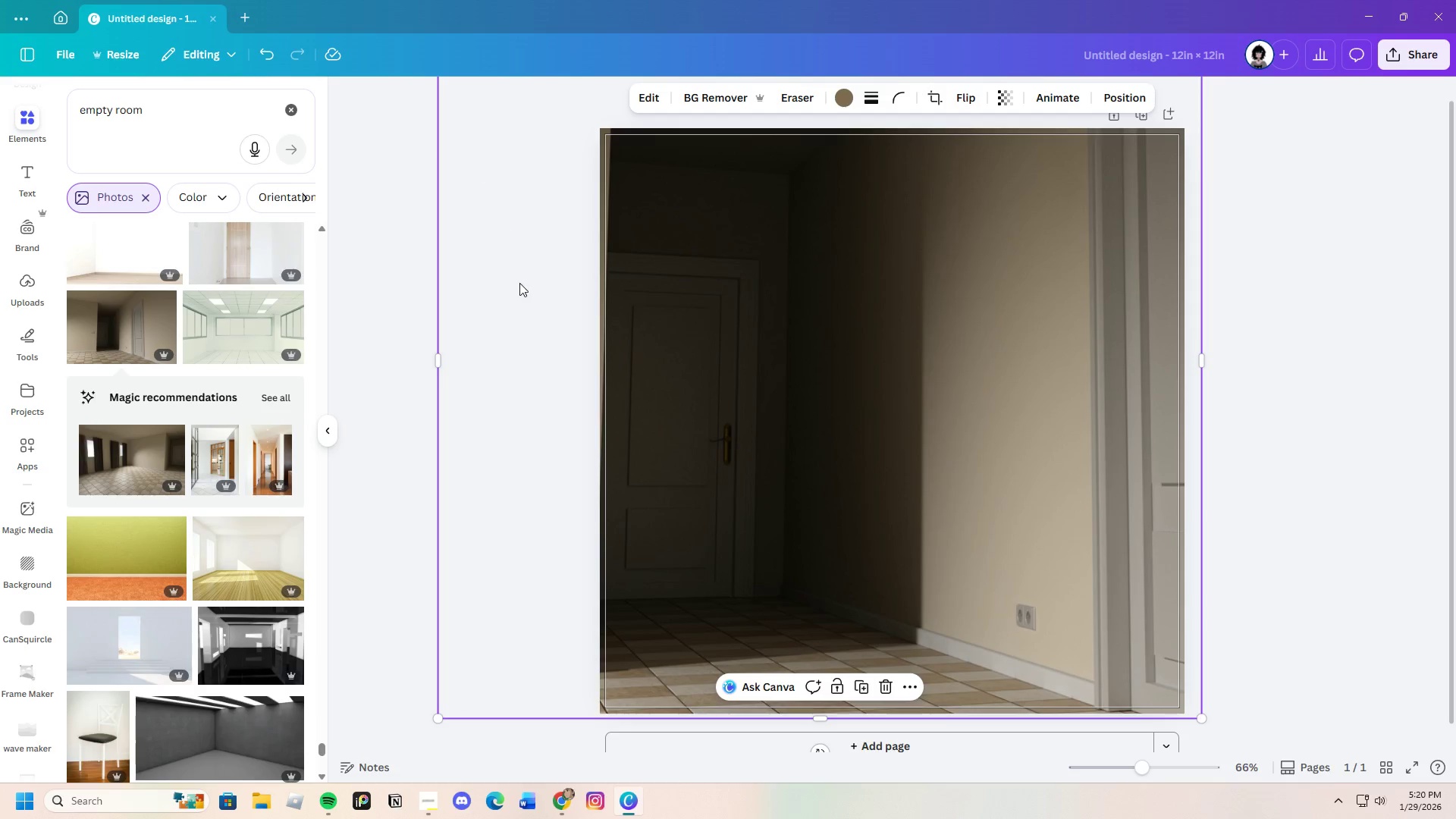 
scroll: coordinate [523, 300], scroll_direction: up, amount: 2.0
 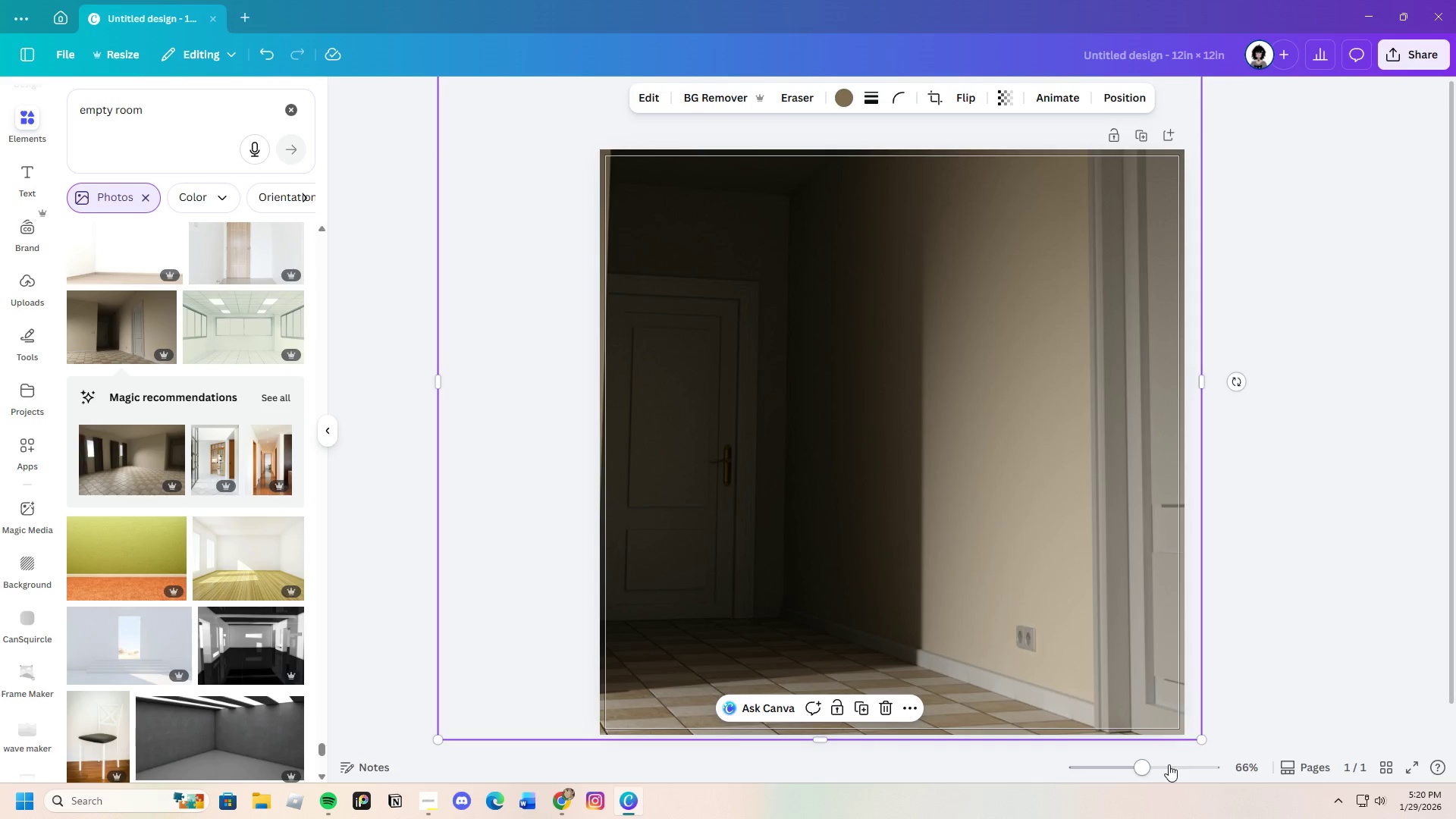 
left_click_drag(start_coordinate=[1137, 764], to_coordinate=[1131, 770])
 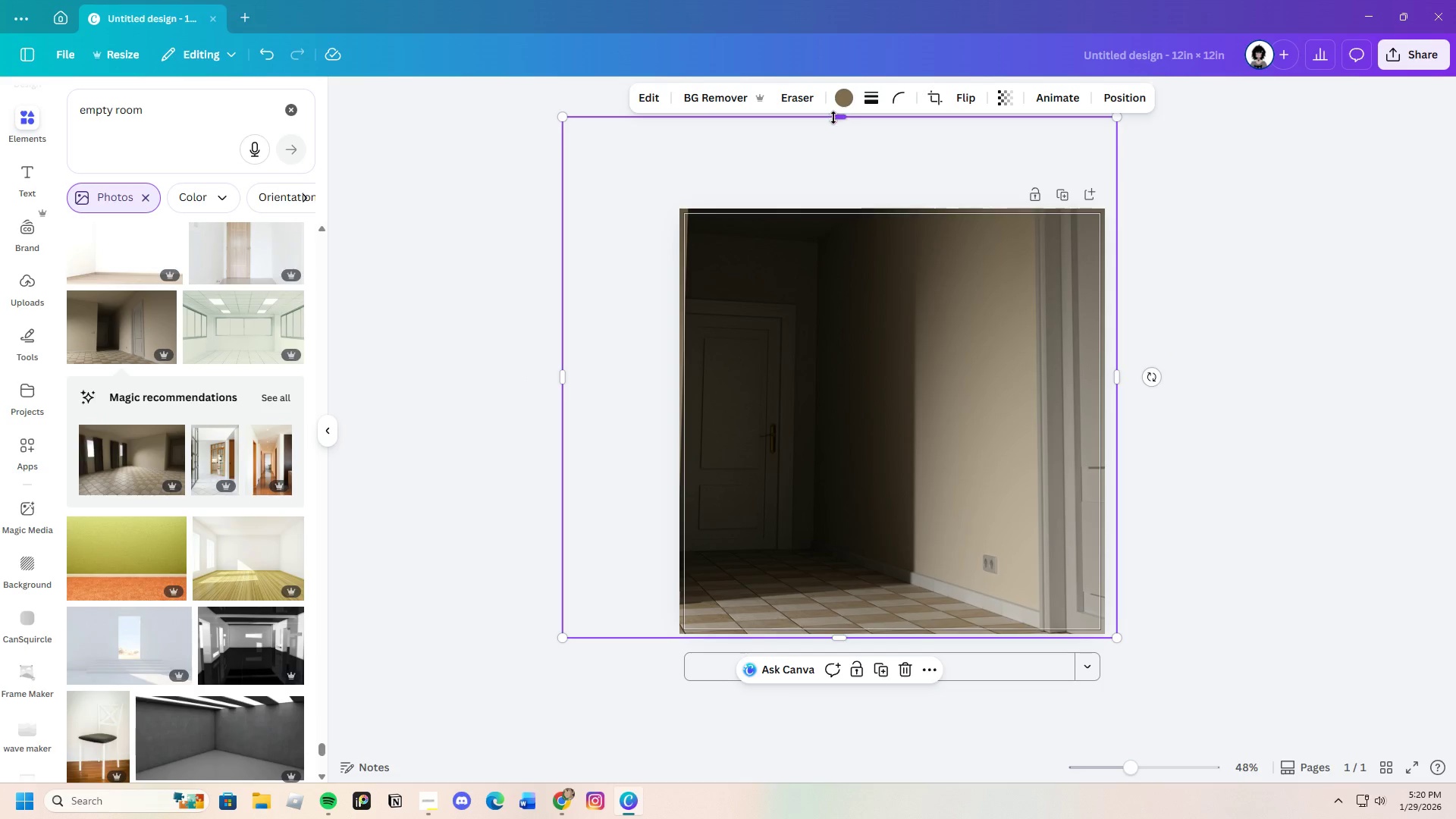 
left_click_drag(start_coordinate=[834, 121], to_coordinate=[856, 195])
 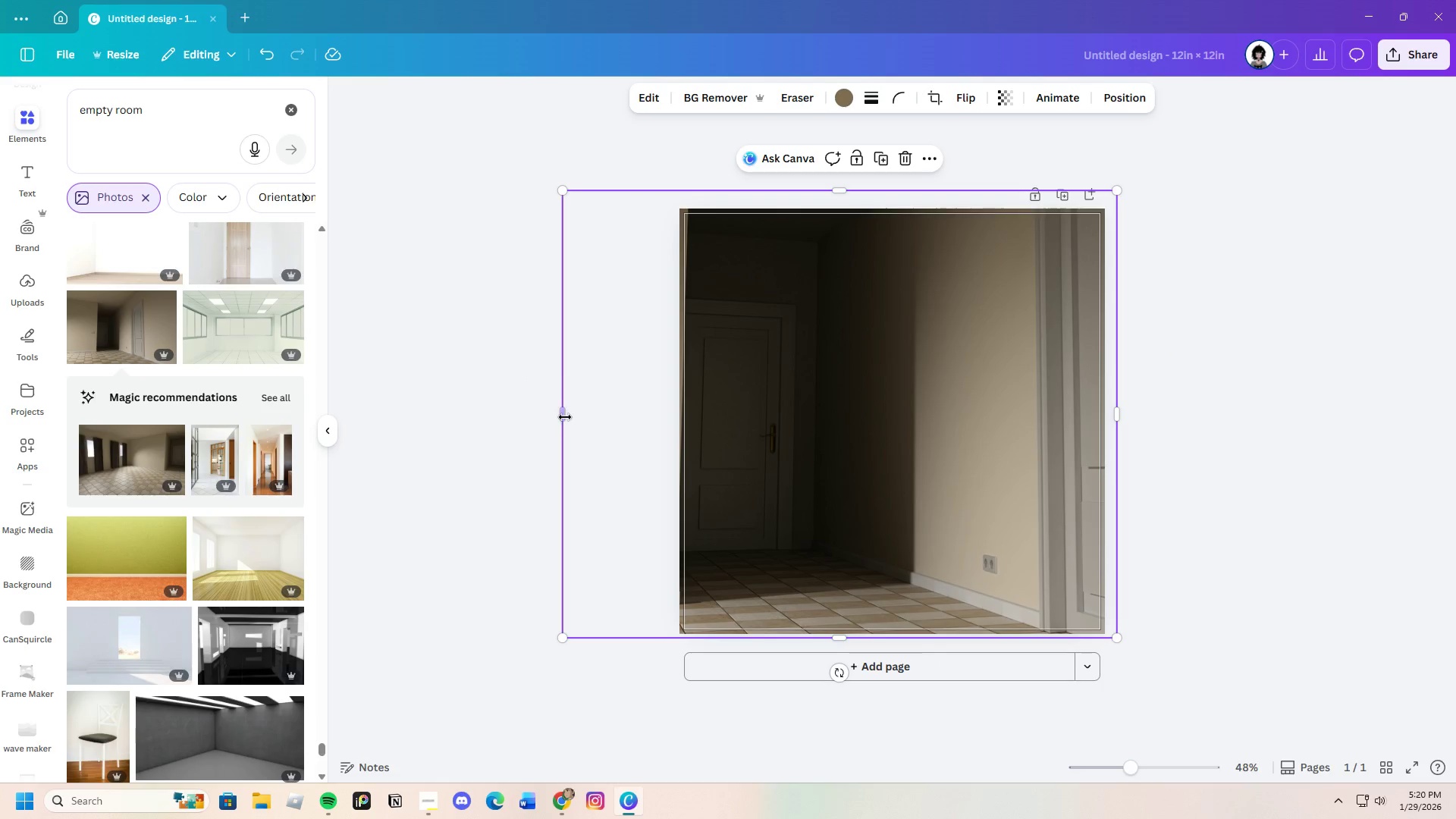 
left_click_drag(start_coordinate=[564, 416], to_coordinate=[664, 446])
 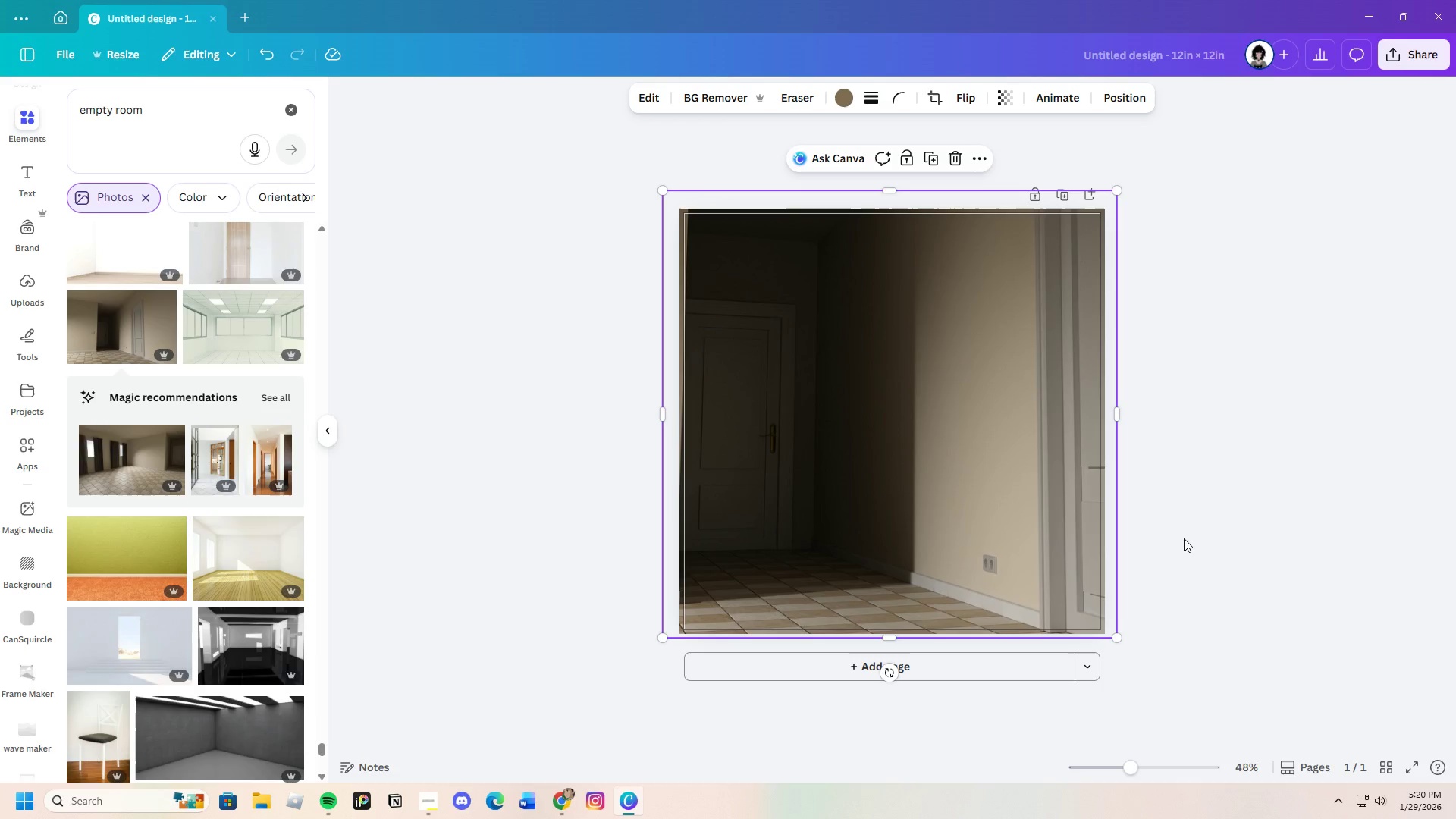 
left_click([1186, 538])
 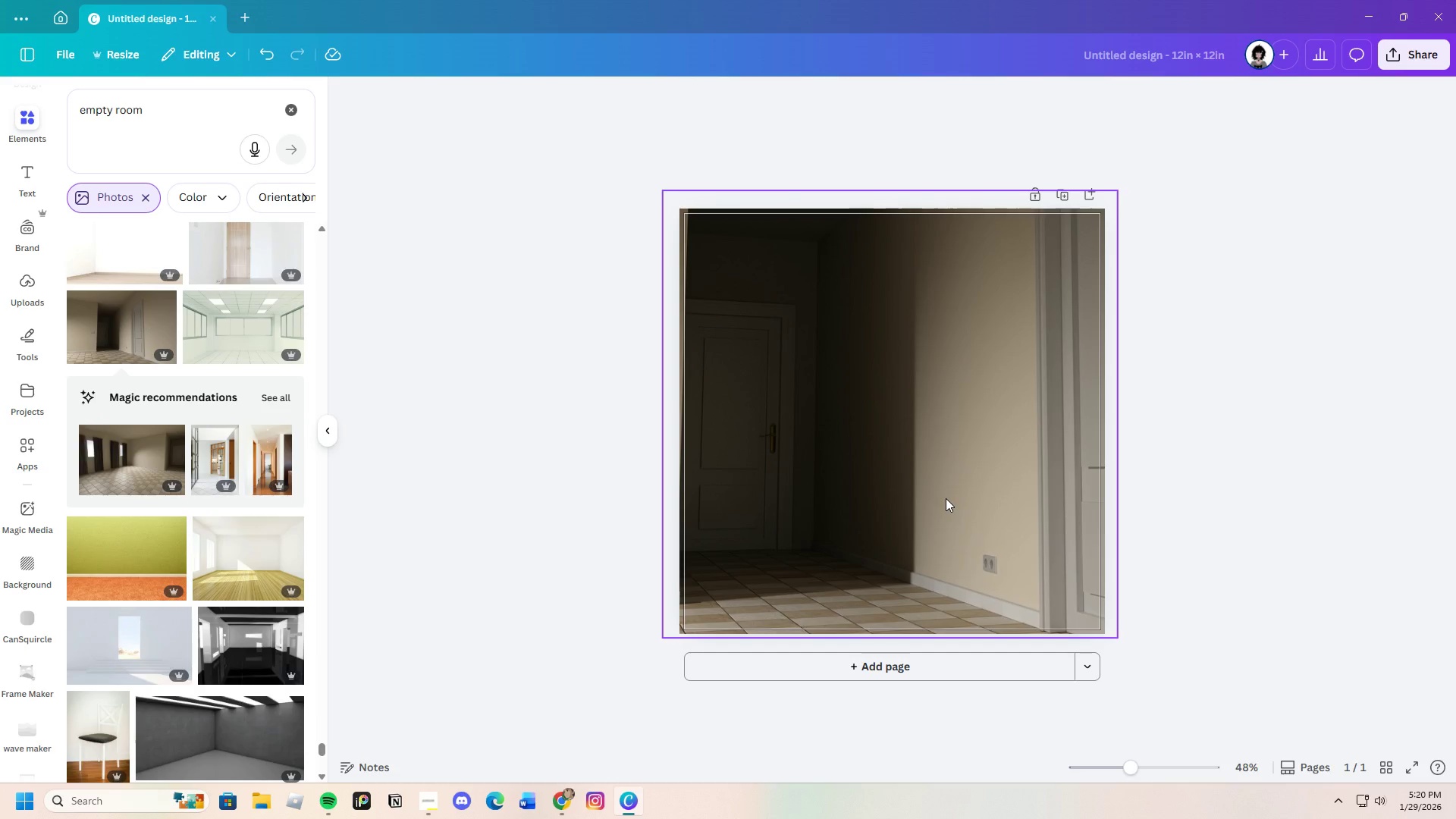 
wait(5.33)
 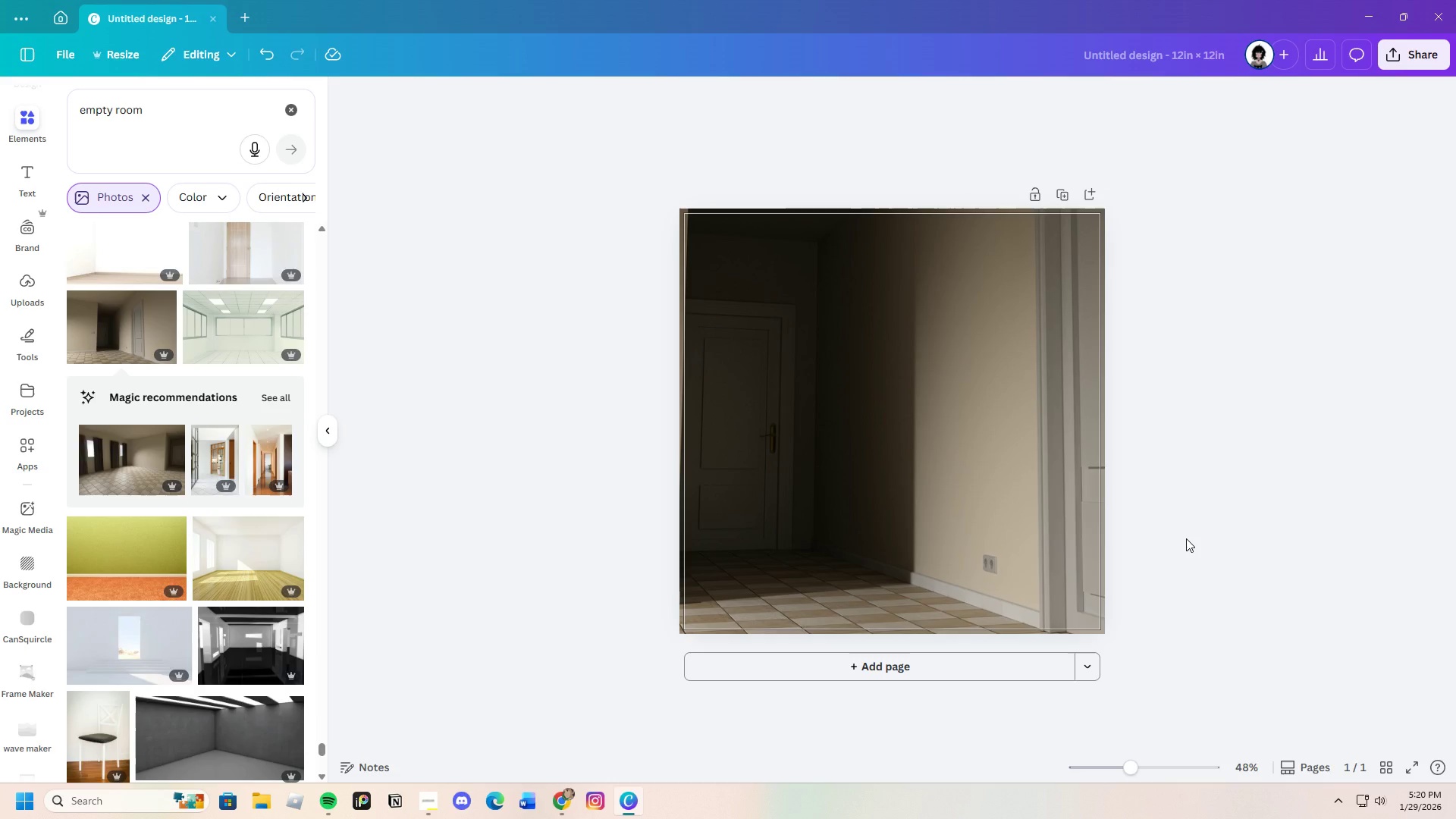 
left_click([967, 310])
 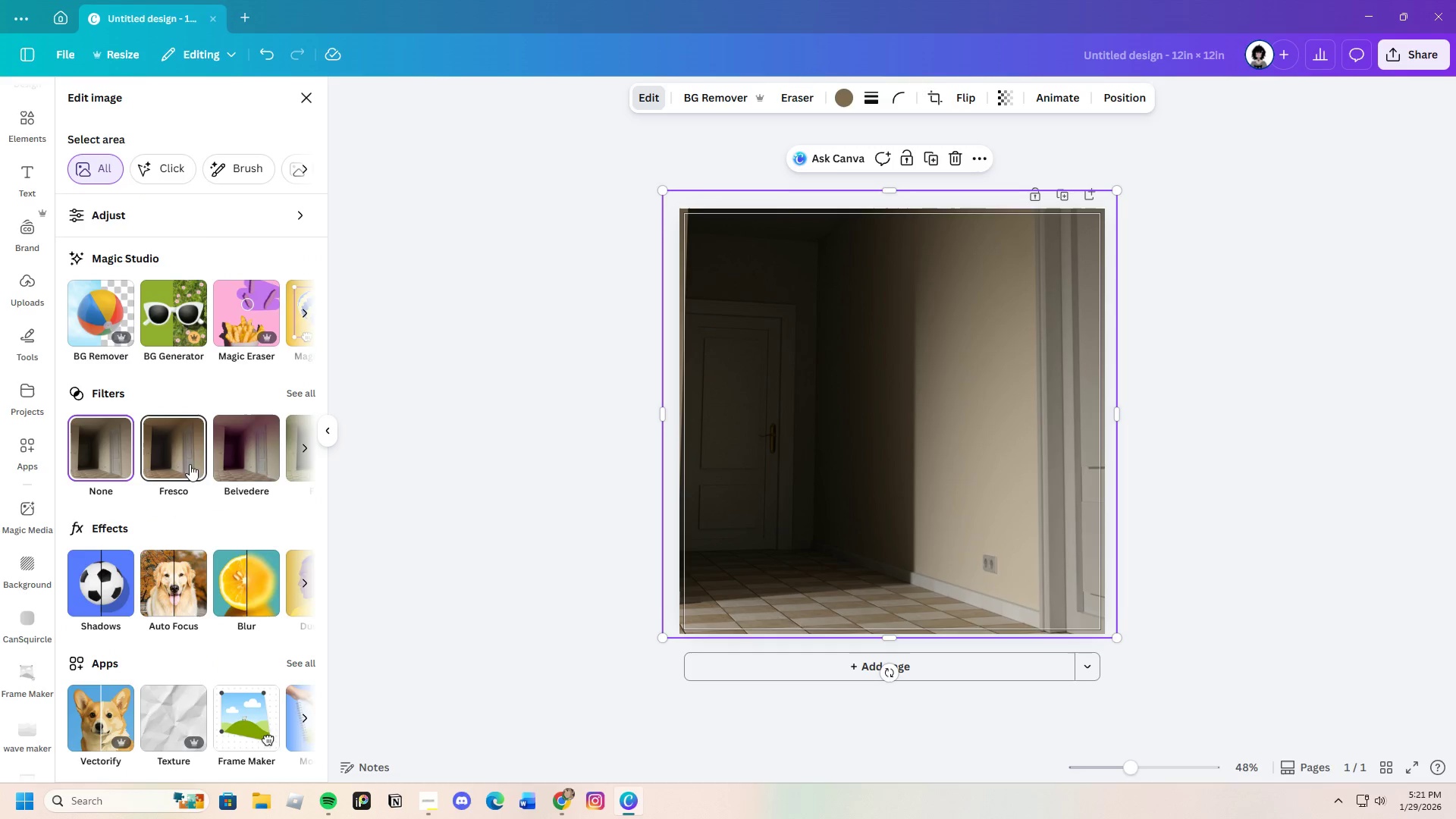 
left_click([312, 392])
 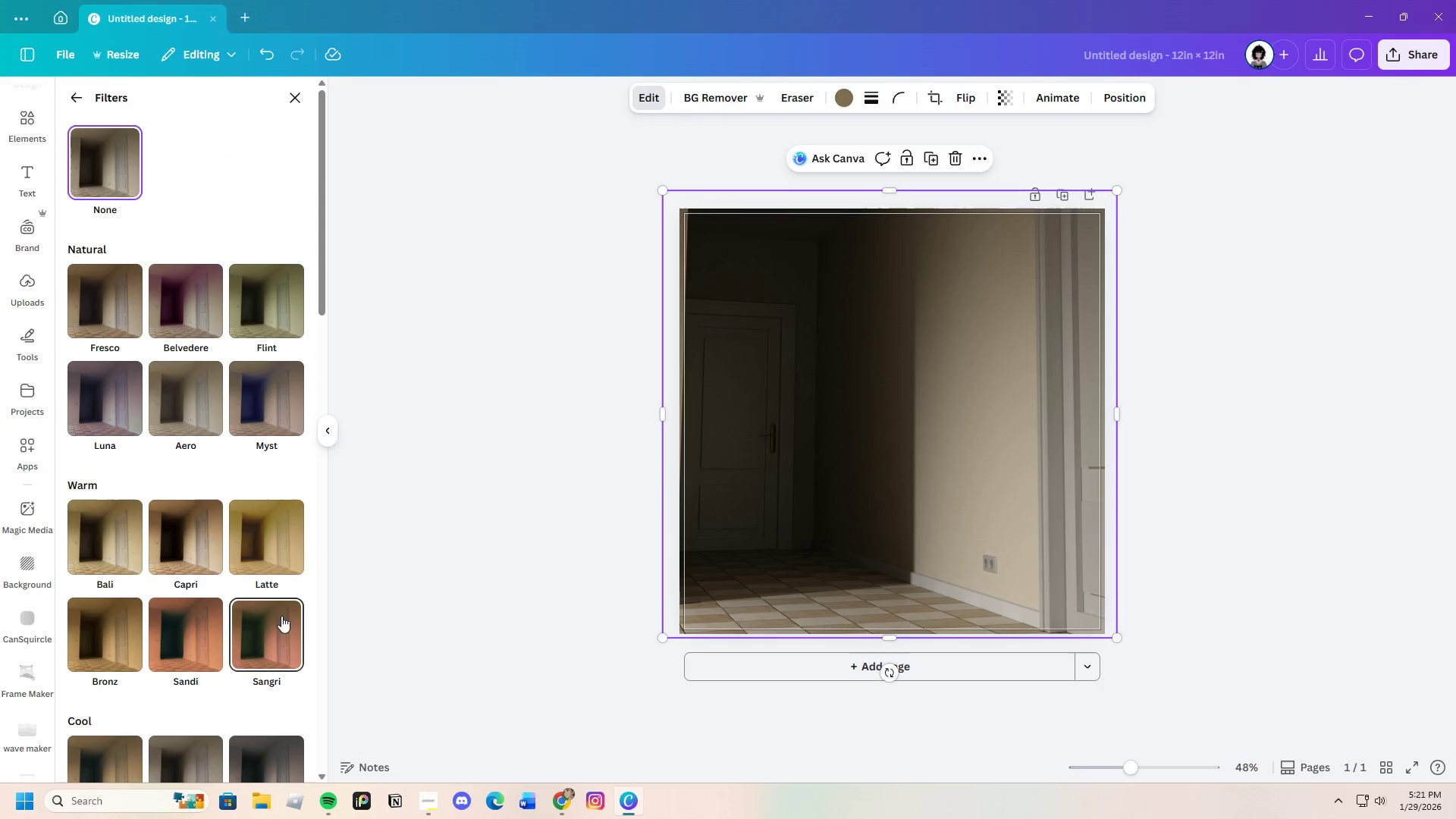 
scroll: coordinate [215, 587], scroll_direction: down, amount: 7.0
 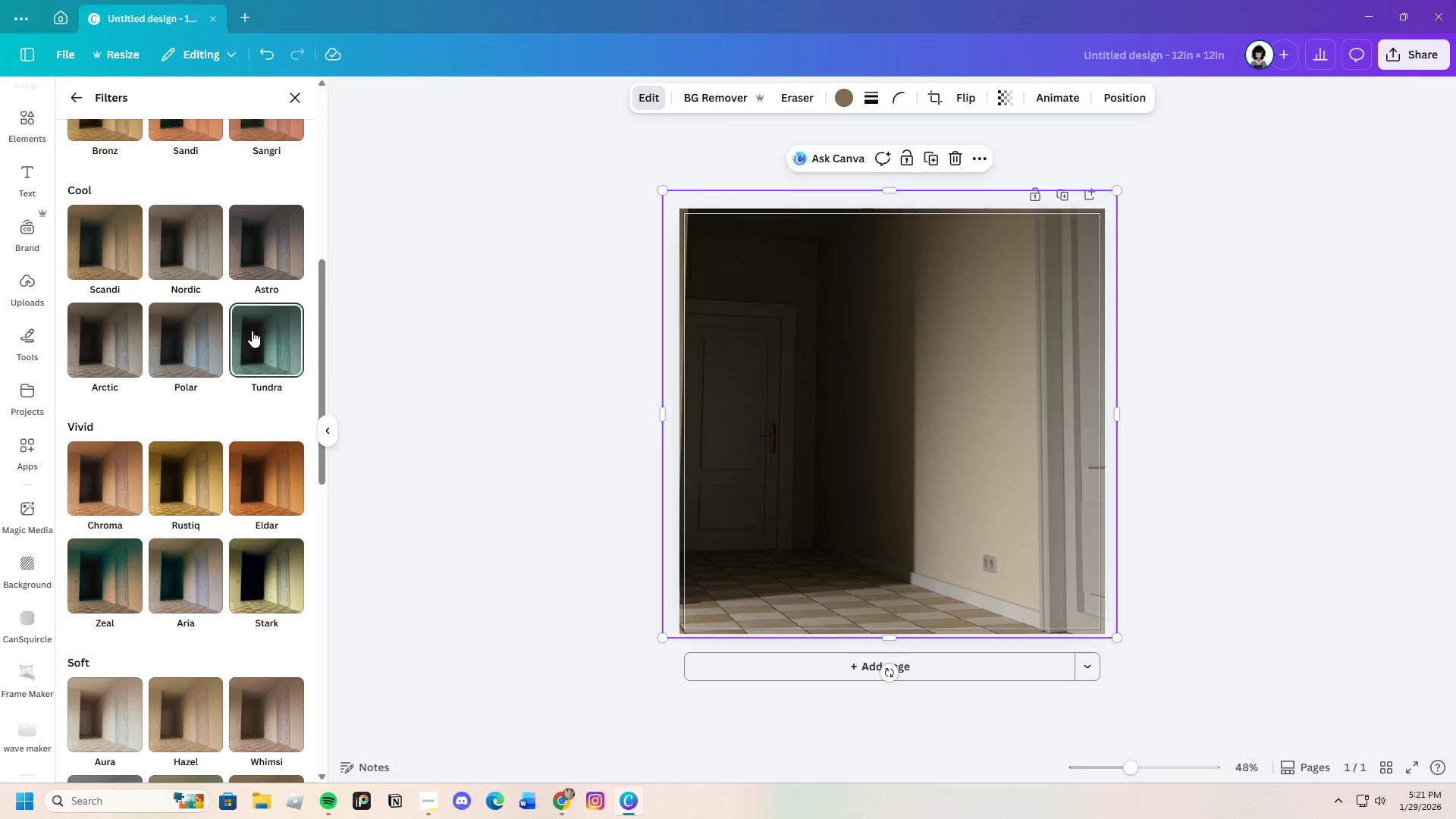 
left_click([252, 330])
 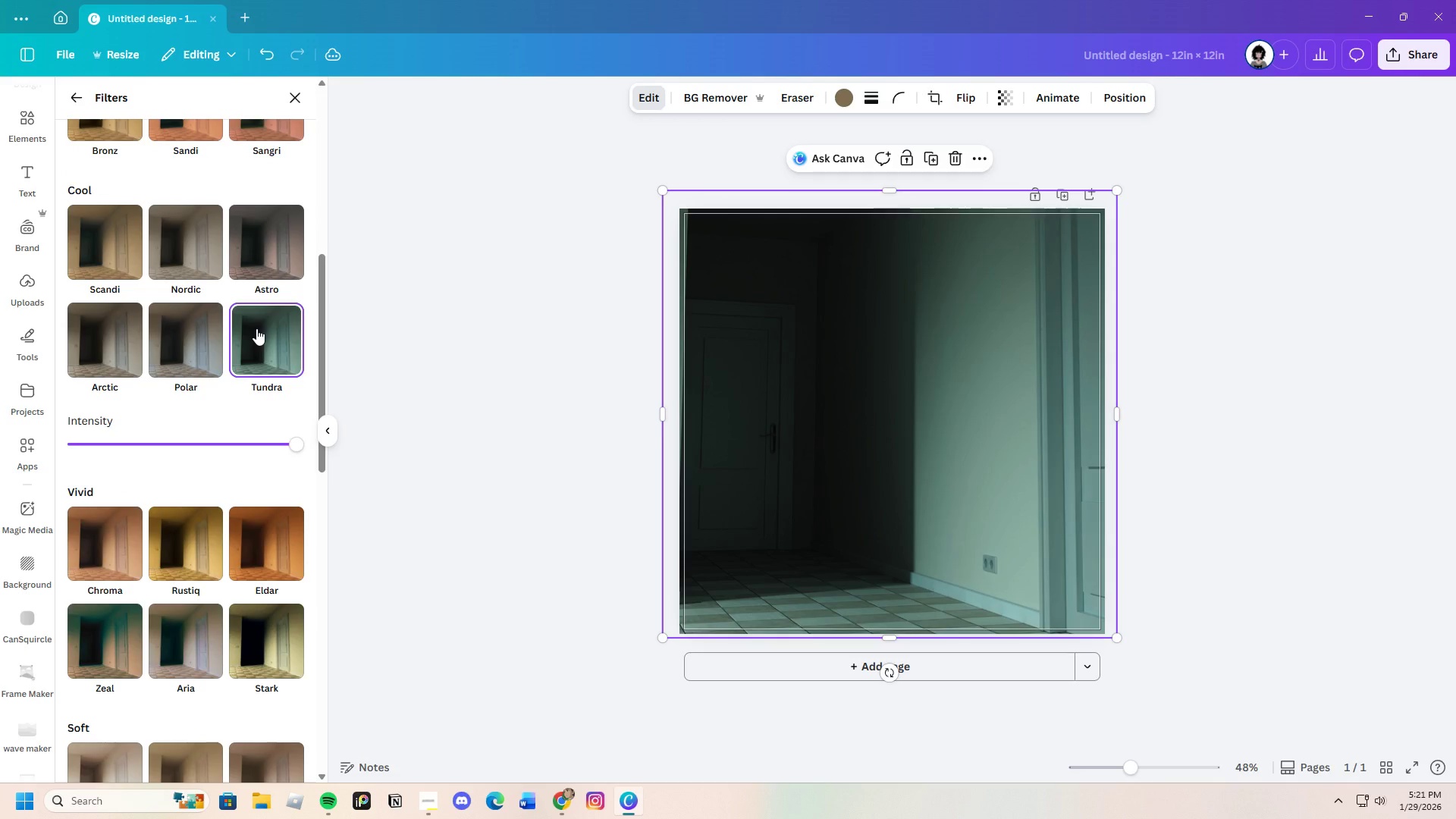 
wait(5.39)
 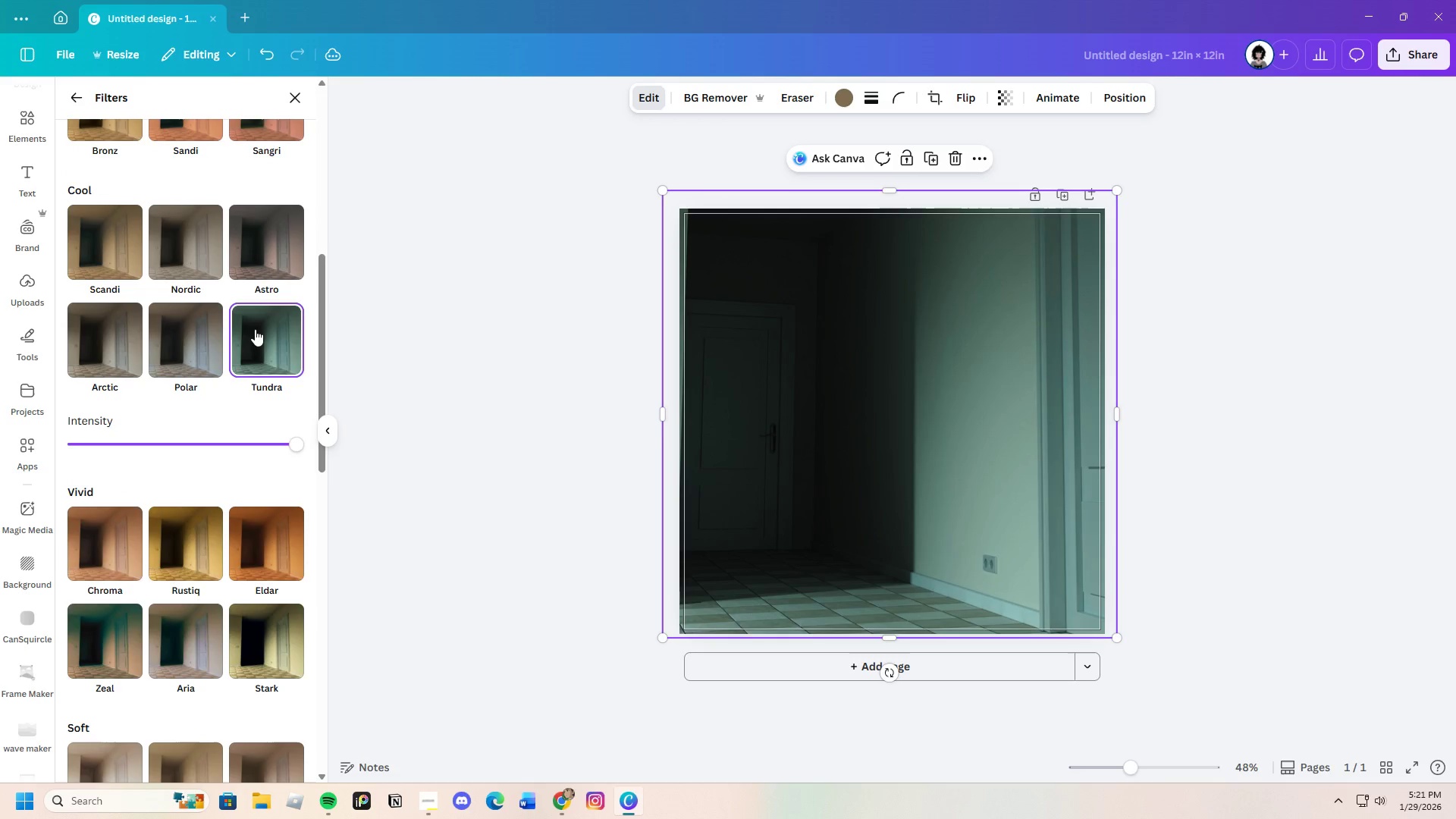 
left_click([567, 468])
 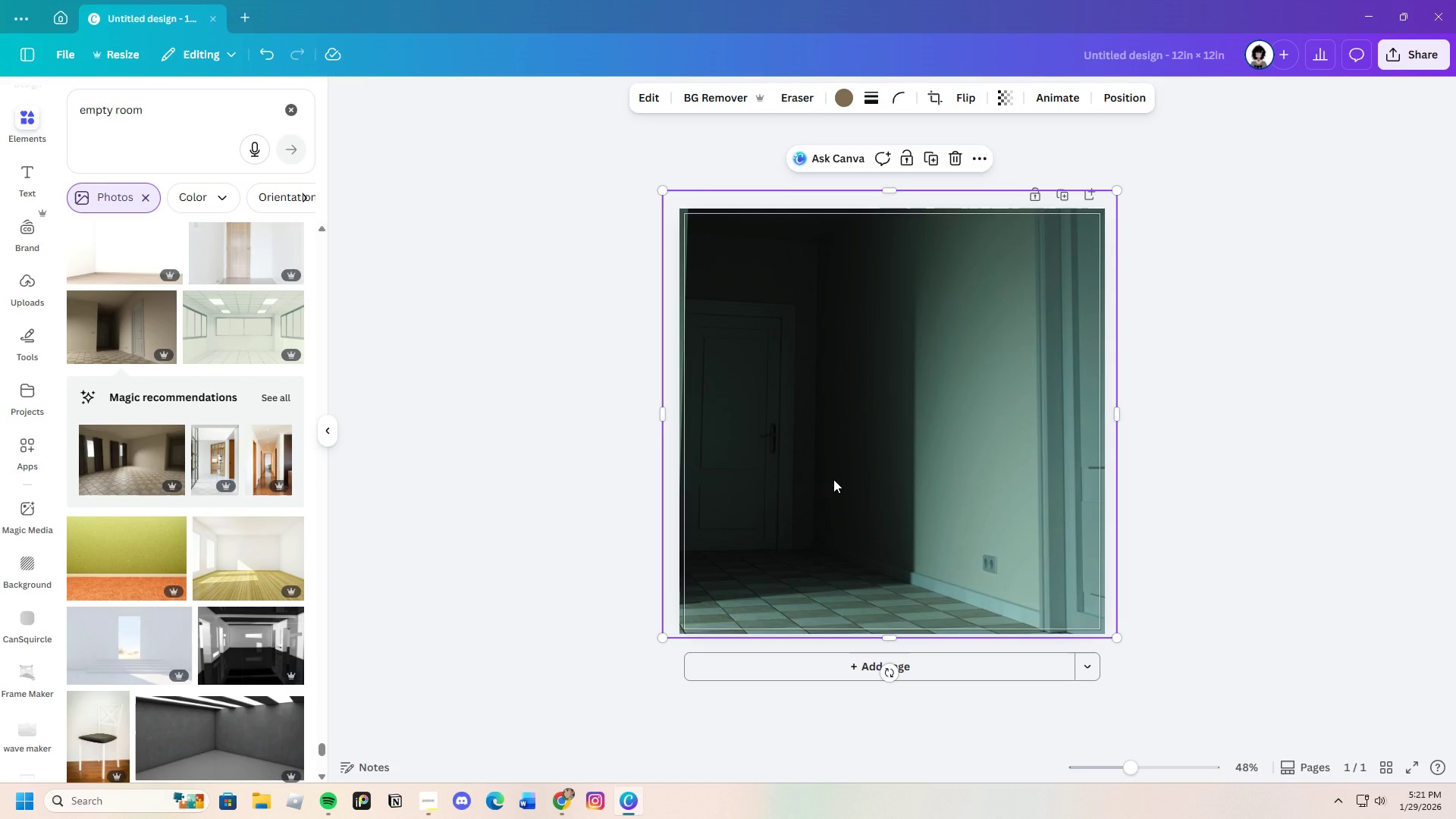 
left_click([833, 479])
 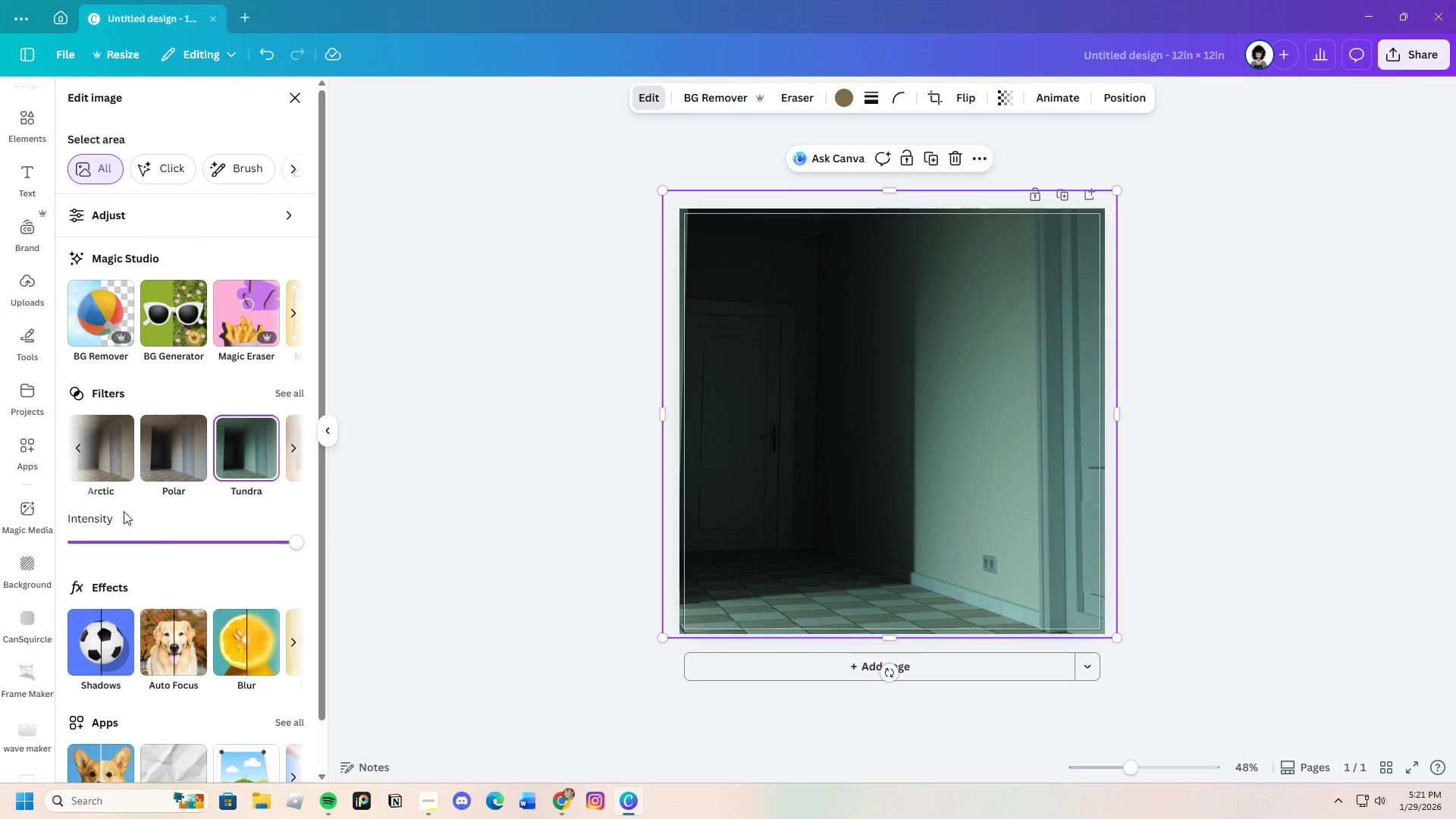 
left_click([80, 215])
 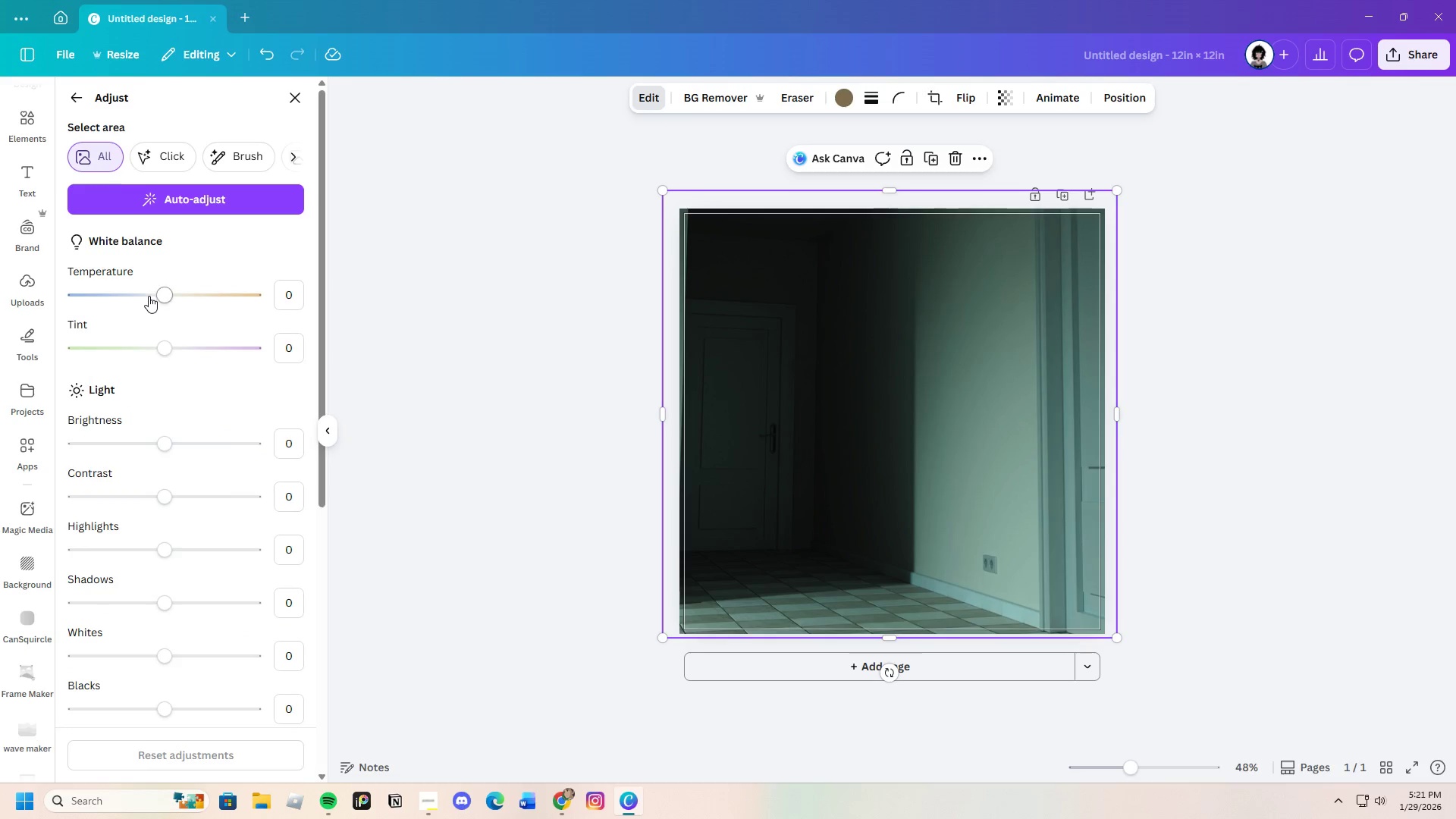 
left_click_drag(start_coordinate=[149, 293], to_coordinate=[105, 305])
 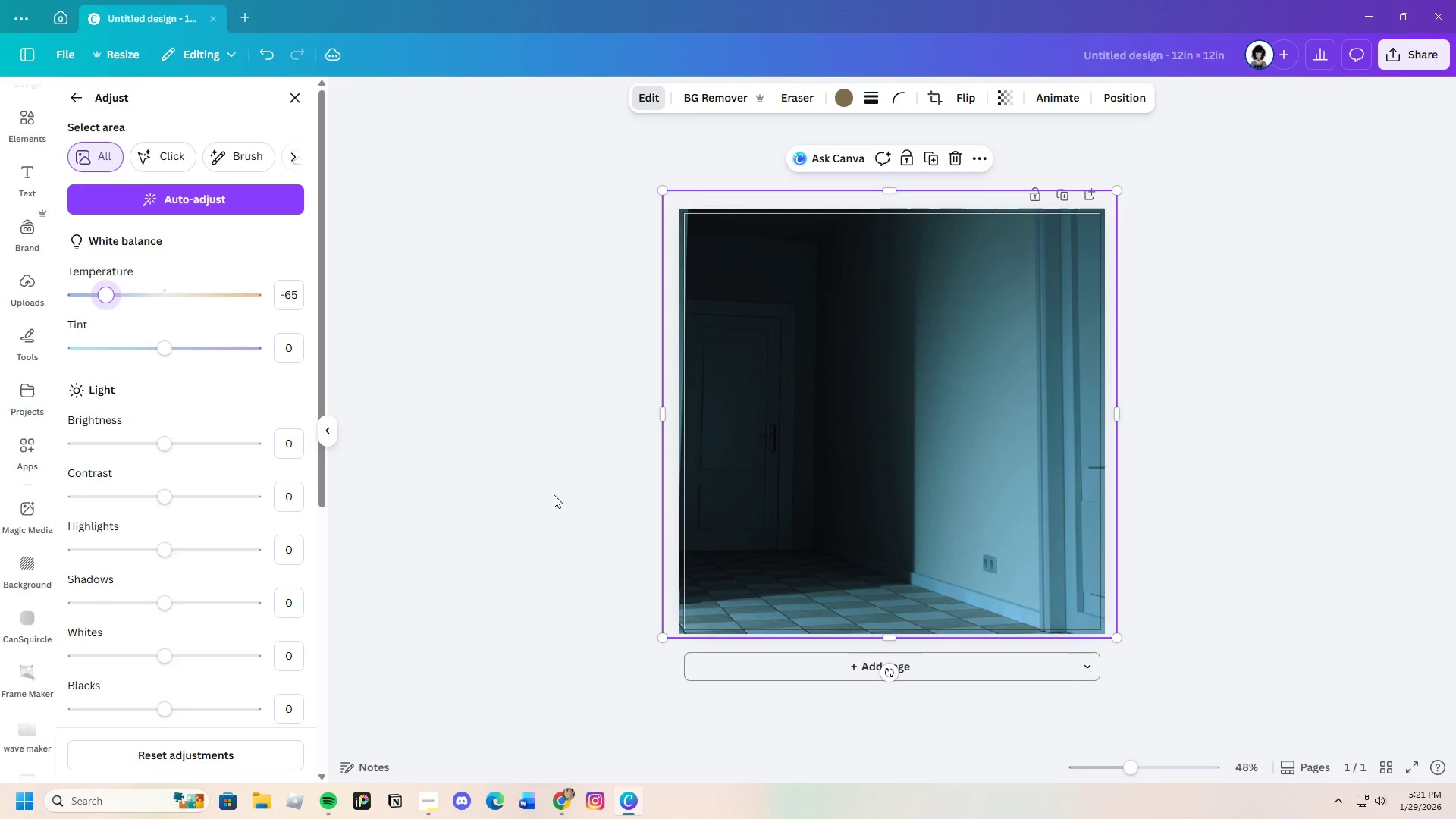 
left_click([554, 494])
 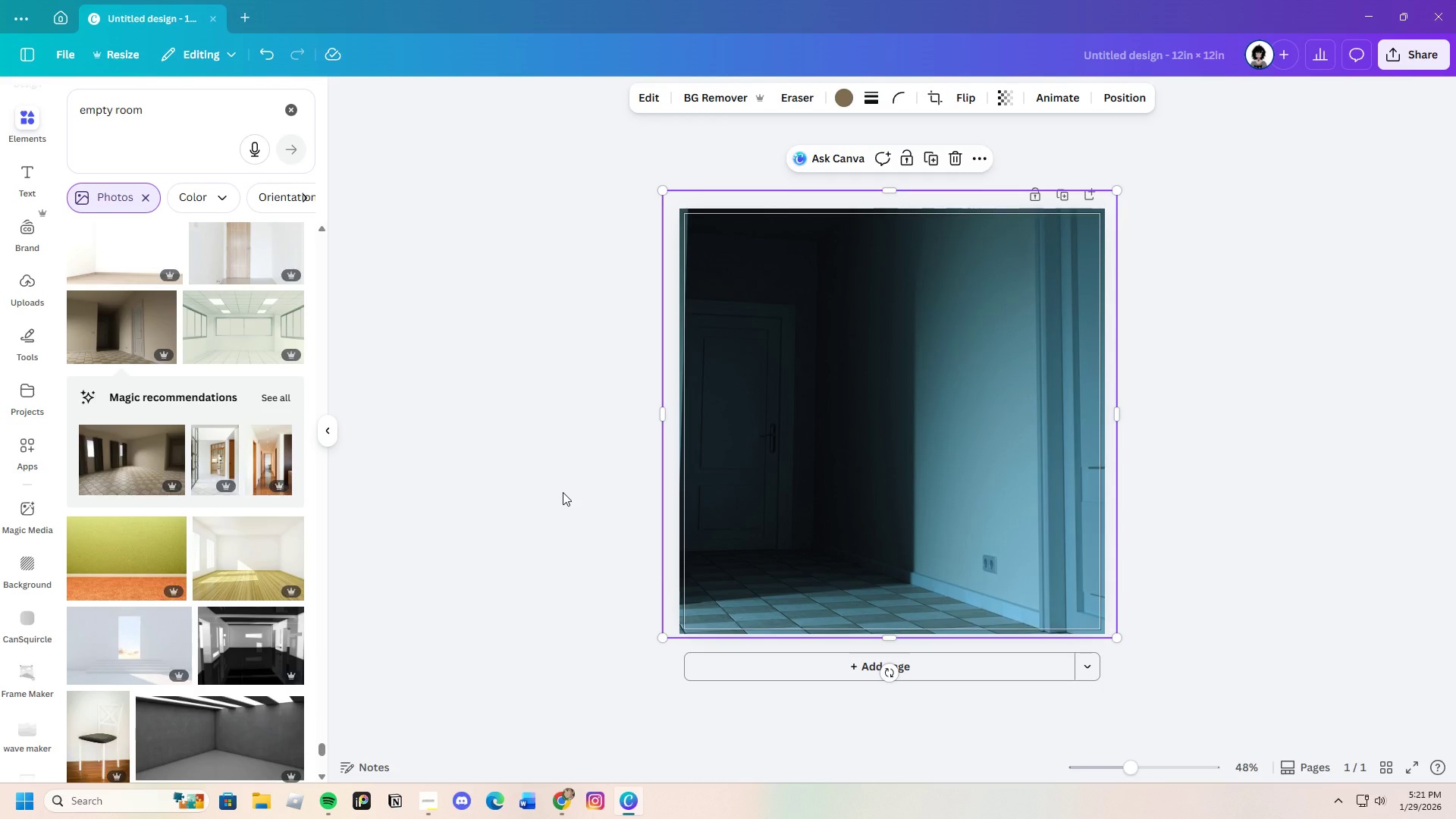 
wait(17.42)
 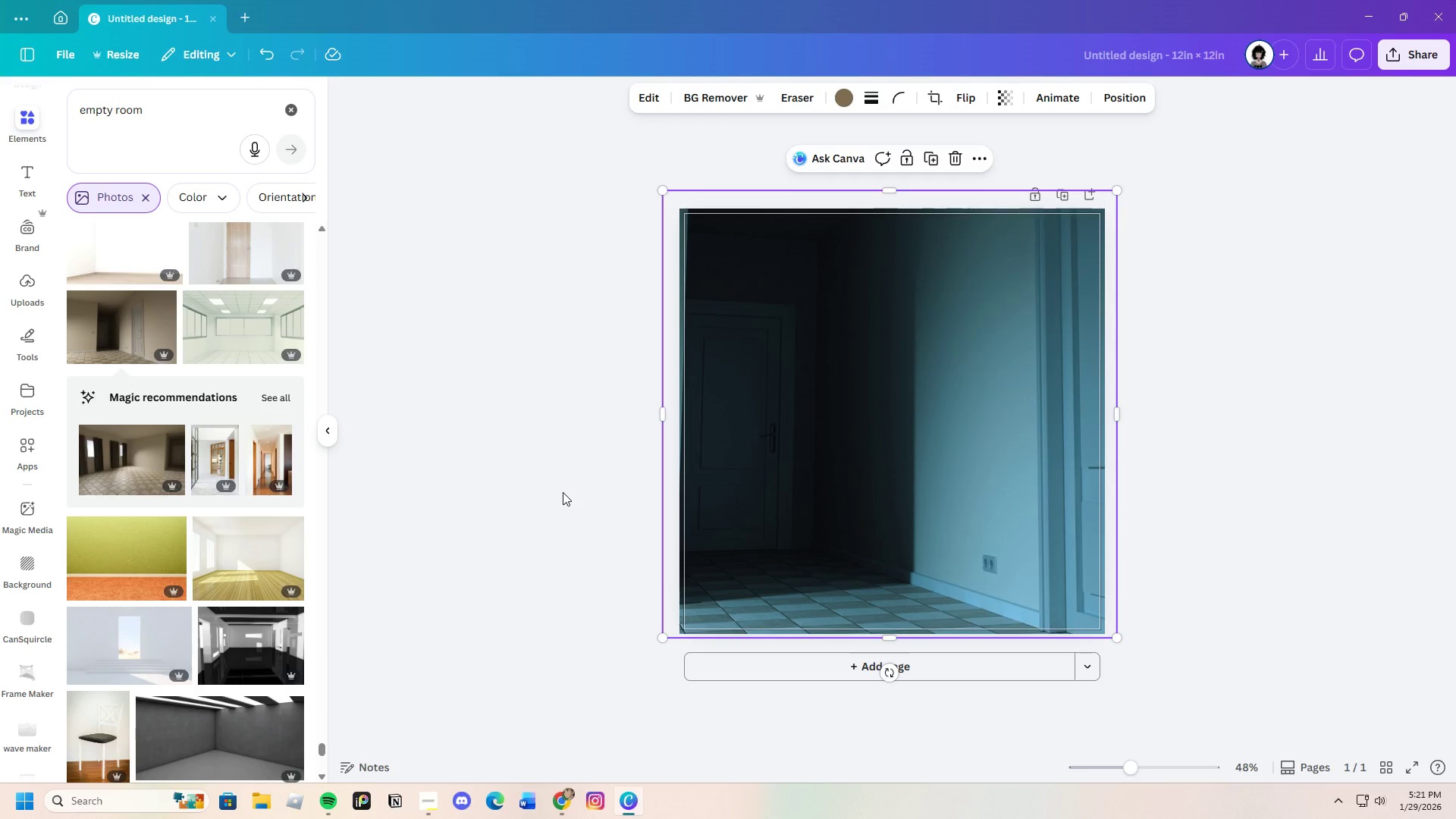 
scroll: coordinate [216, 654], scroll_direction: down, amount: 14.0
 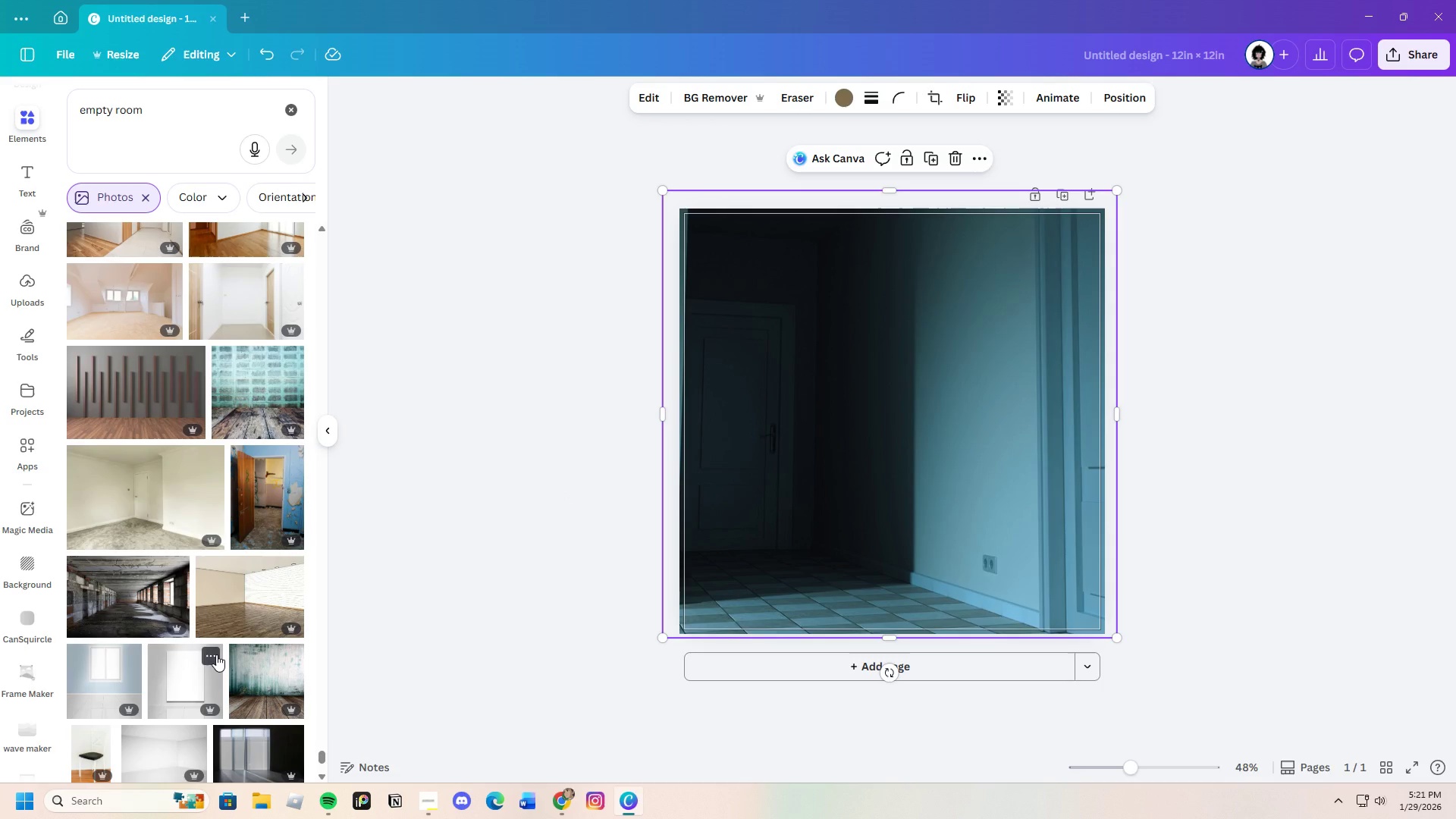 
wait(5.17)
 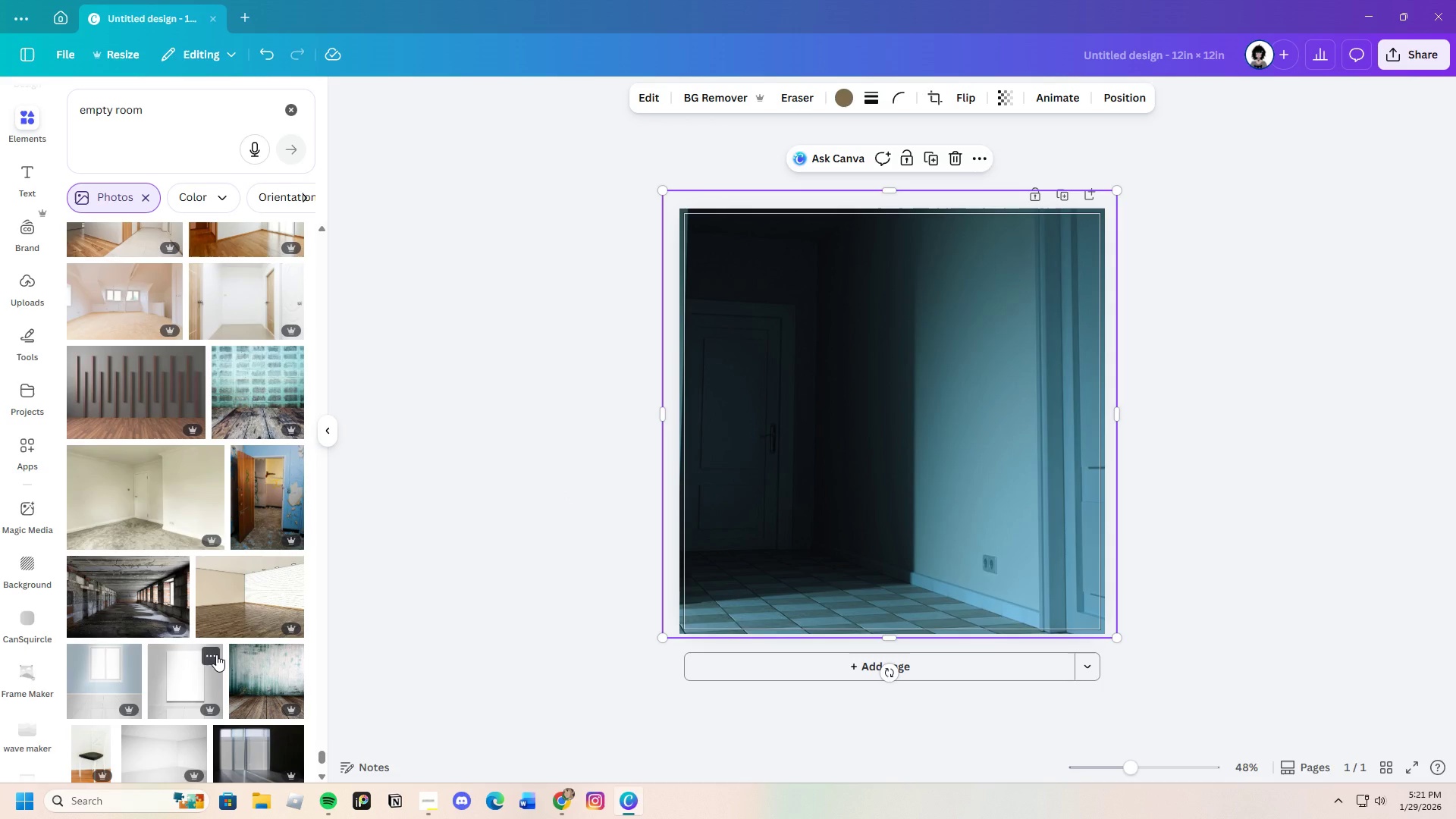 
left_click([990, 402])
 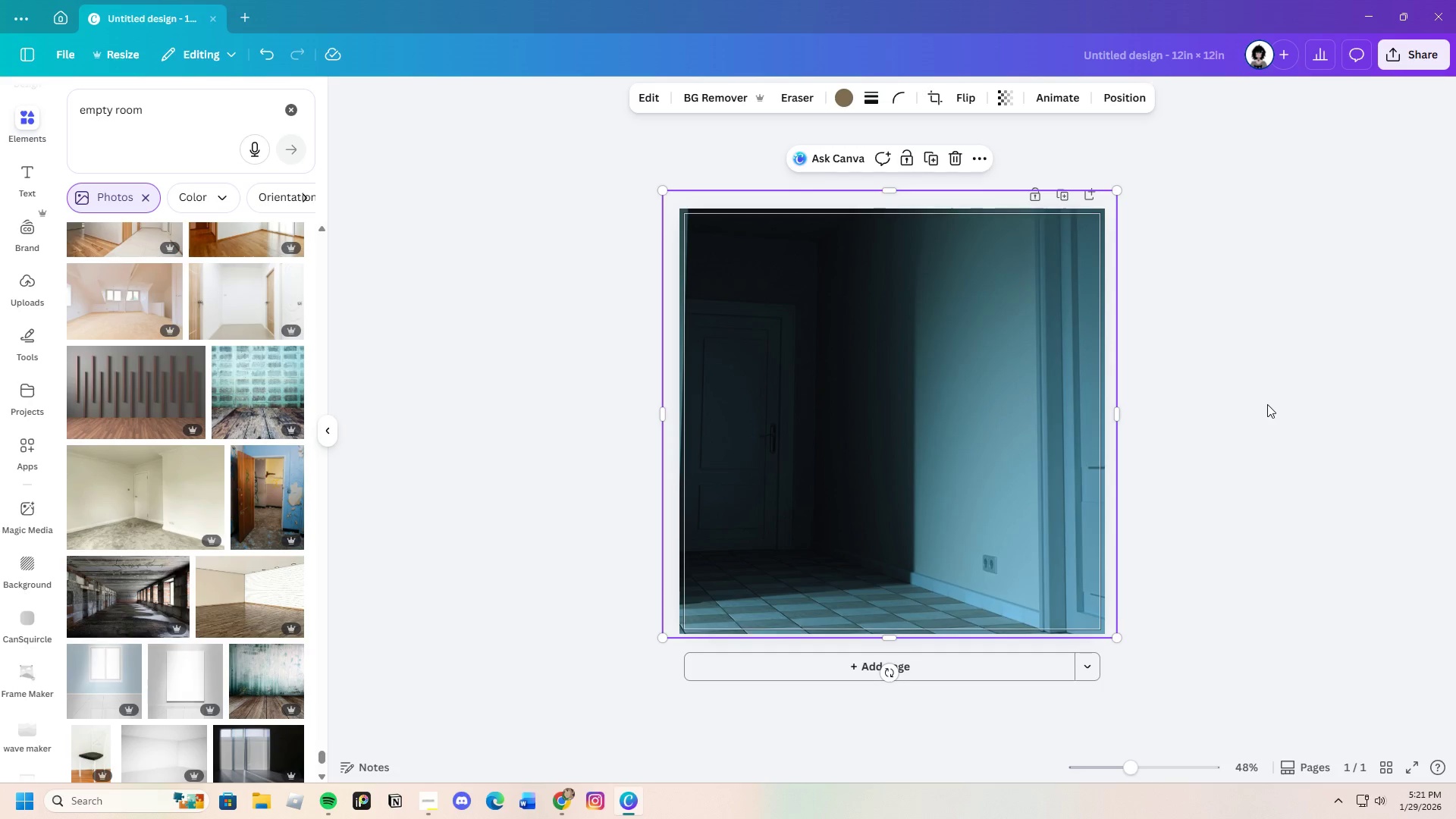 
wait(5.05)
 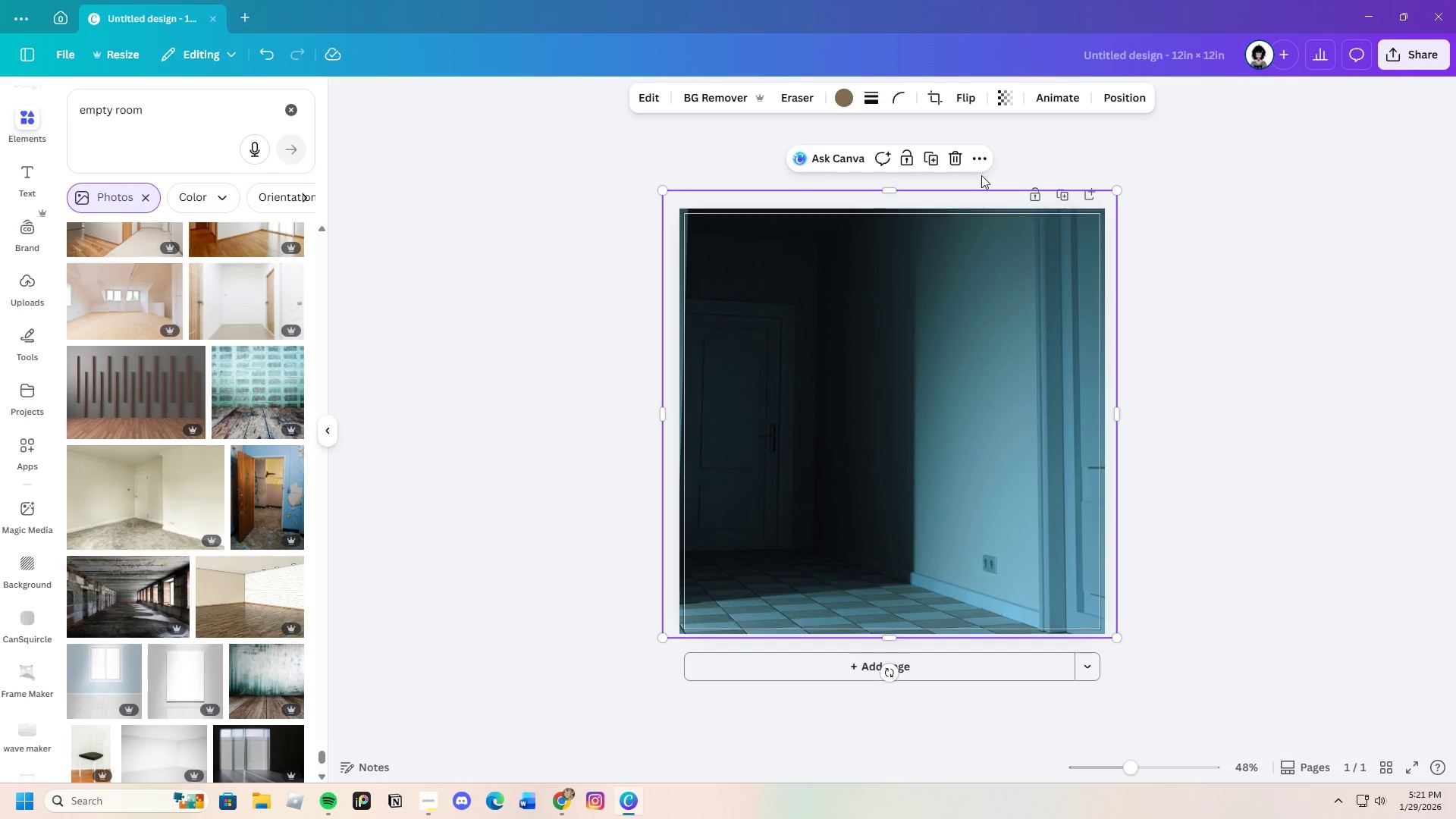 
left_click_drag(start_coordinate=[1116, 411], to_coordinate=[1193, 434])
 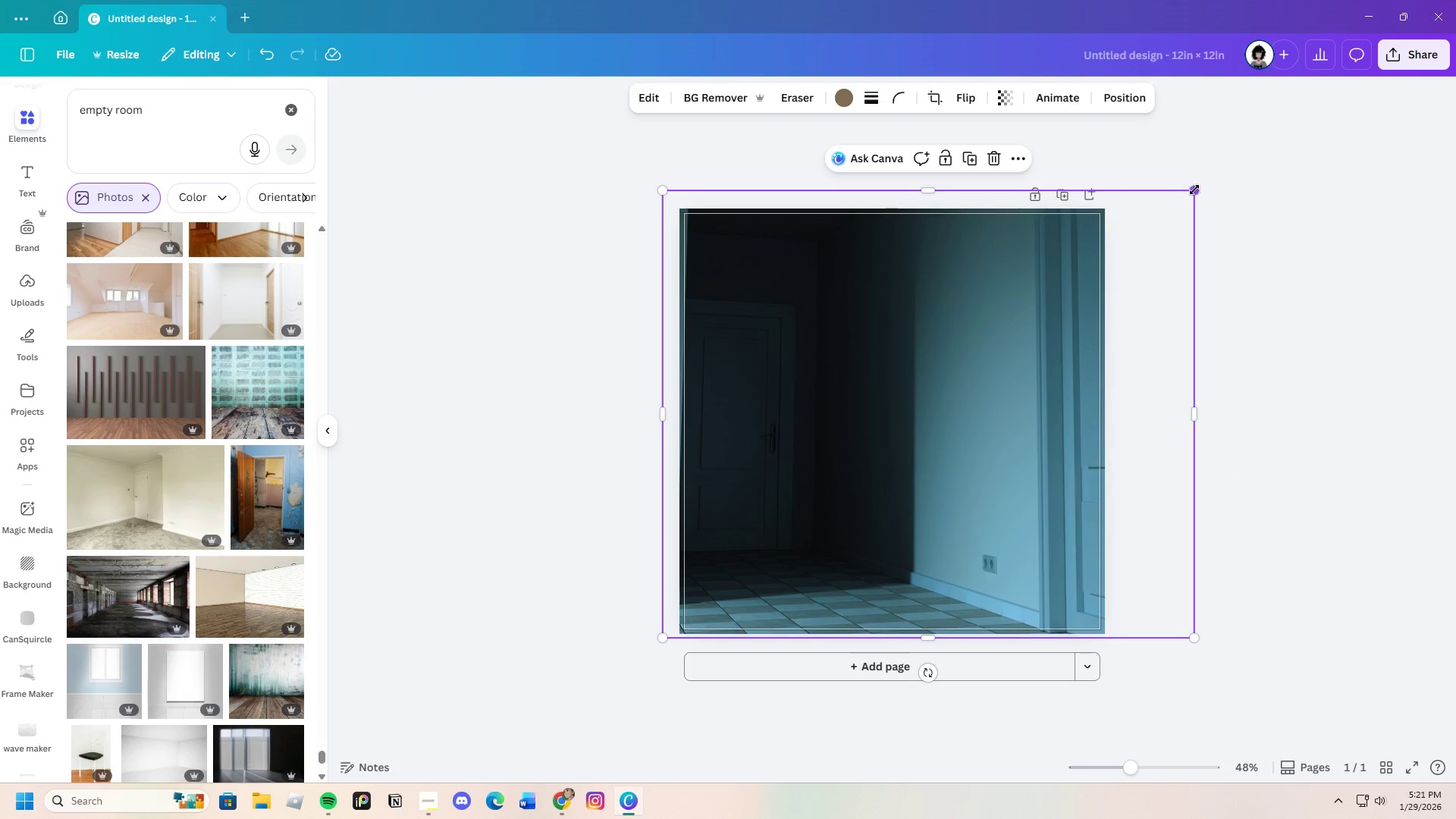 
left_click_drag(start_coordinate=[1194, 190], to_coordinate=[1341, 177])
 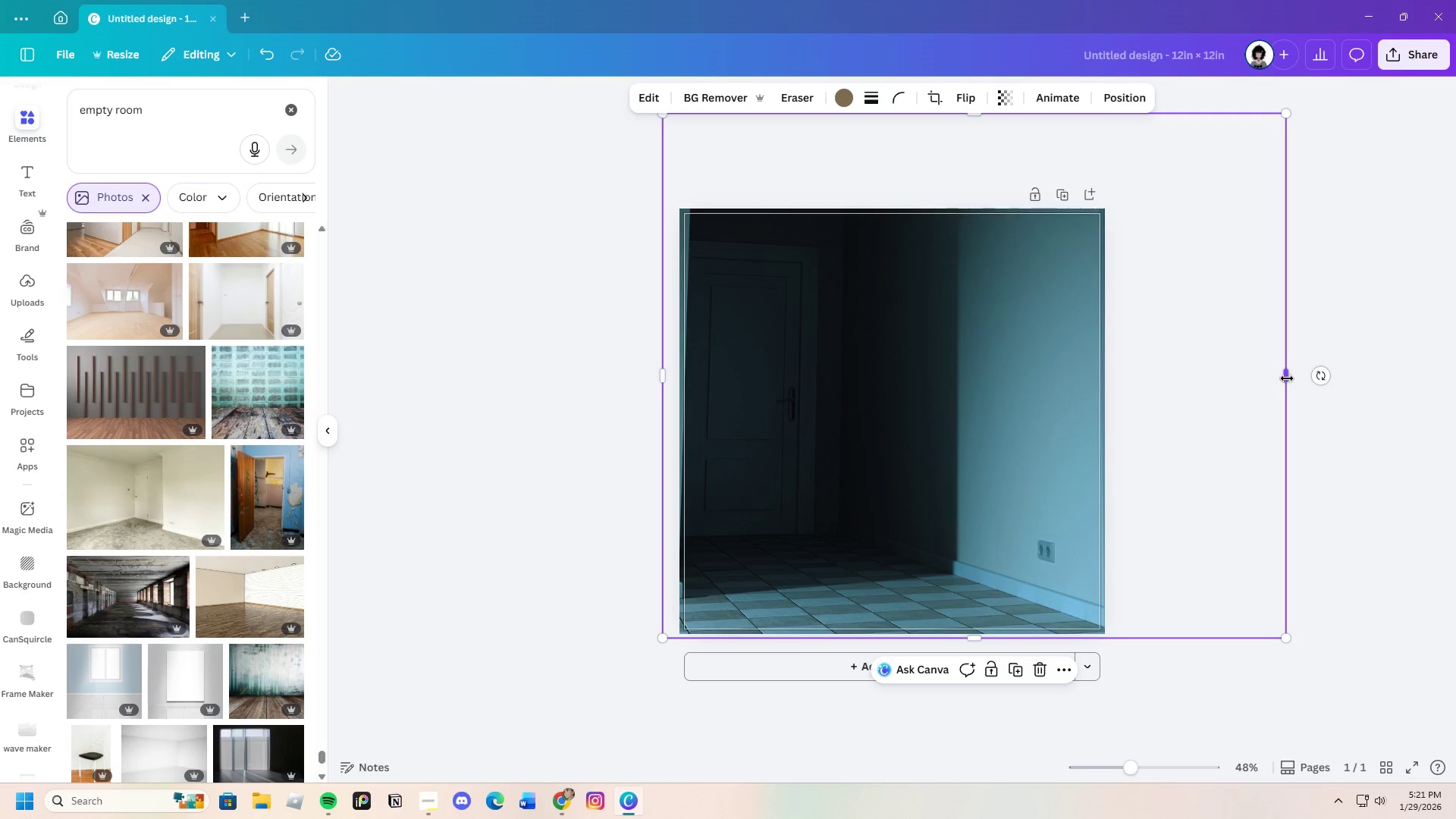 
left_click_drag(start_coordinate=[1287, 378], to_coordinate=[1130, 392])
 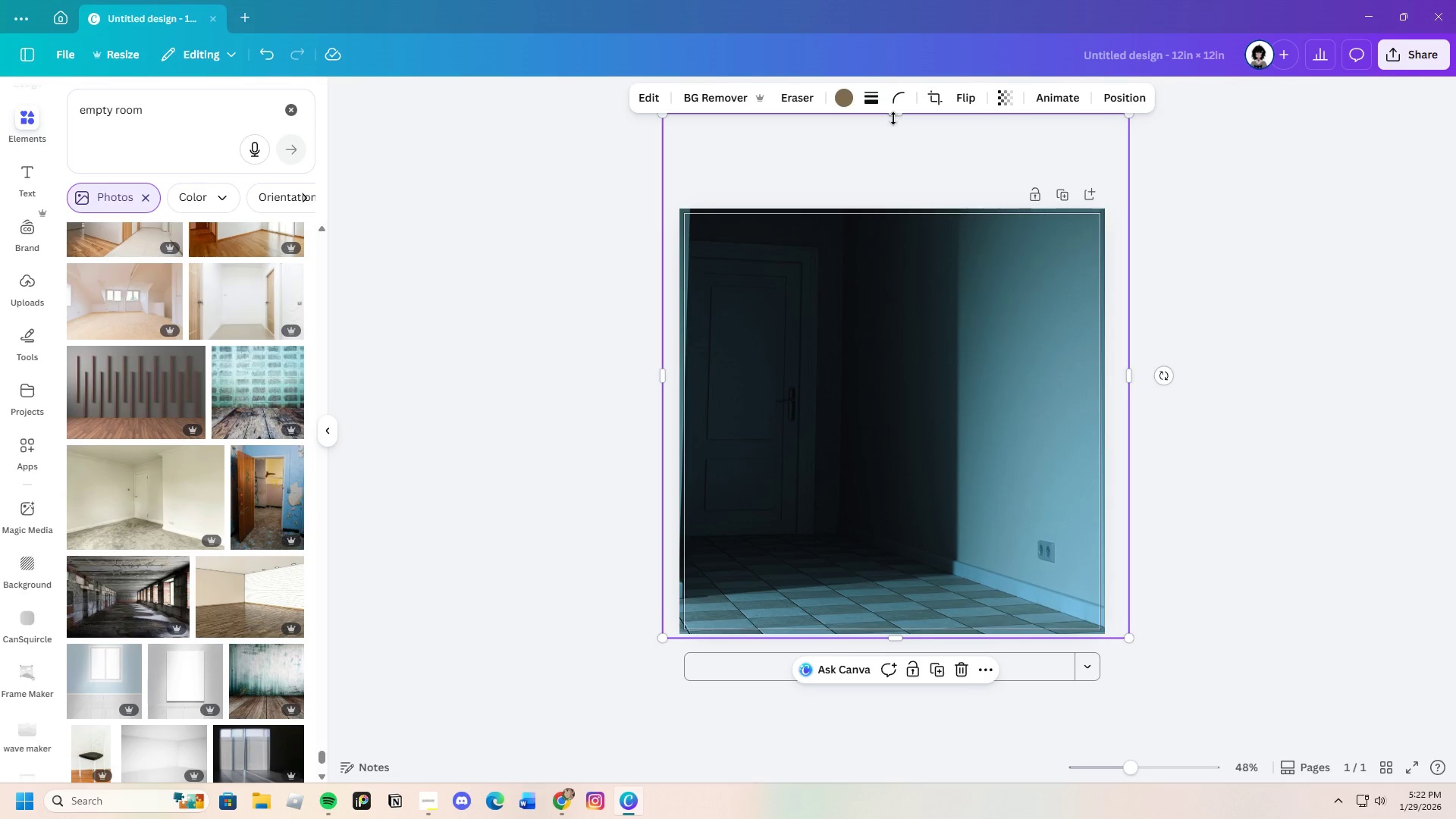 
left_click_drag(start_coordinate=[893, 118], to_coordinate=[901, 201])
 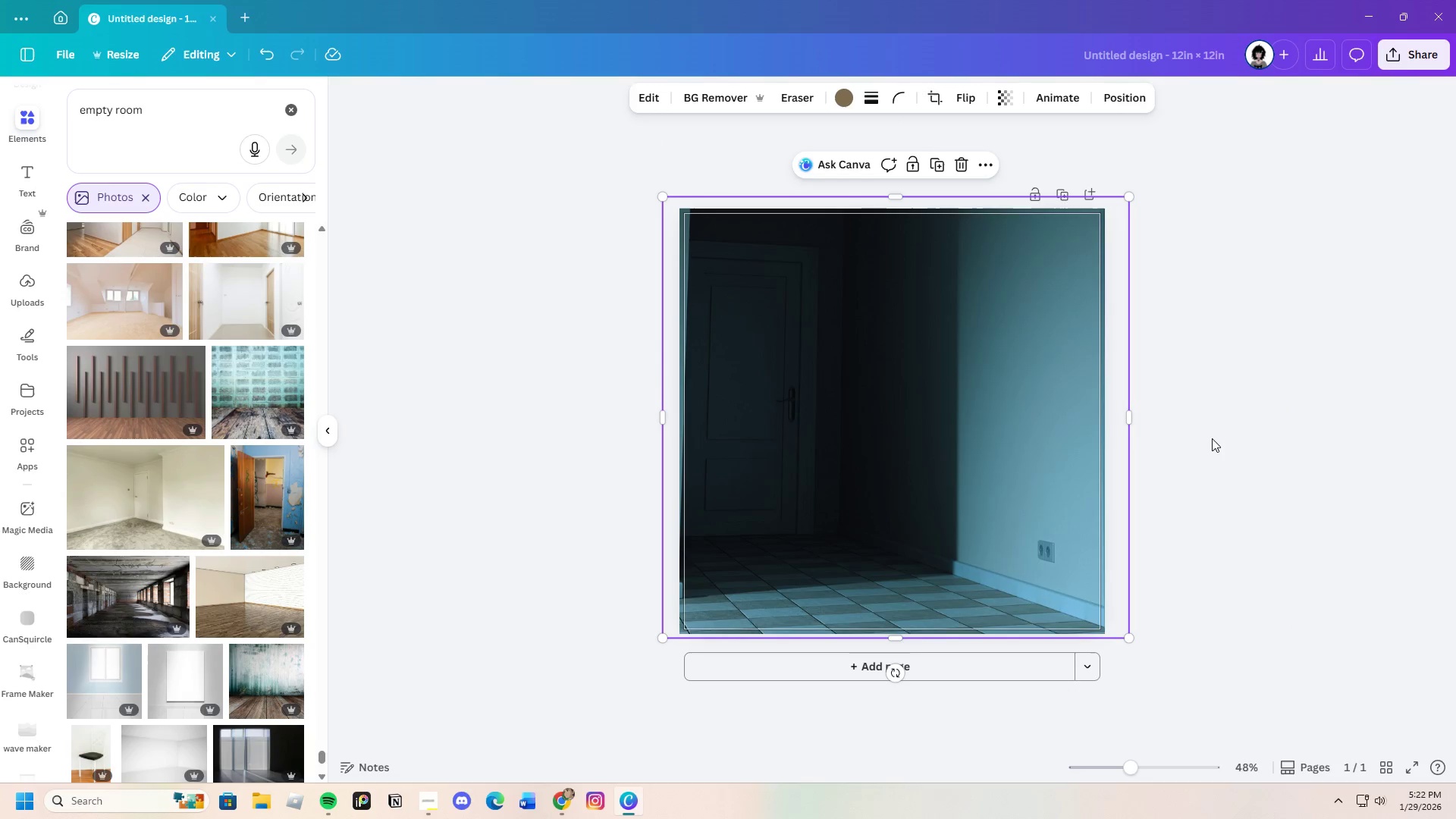 
left_click([1216, 438])
 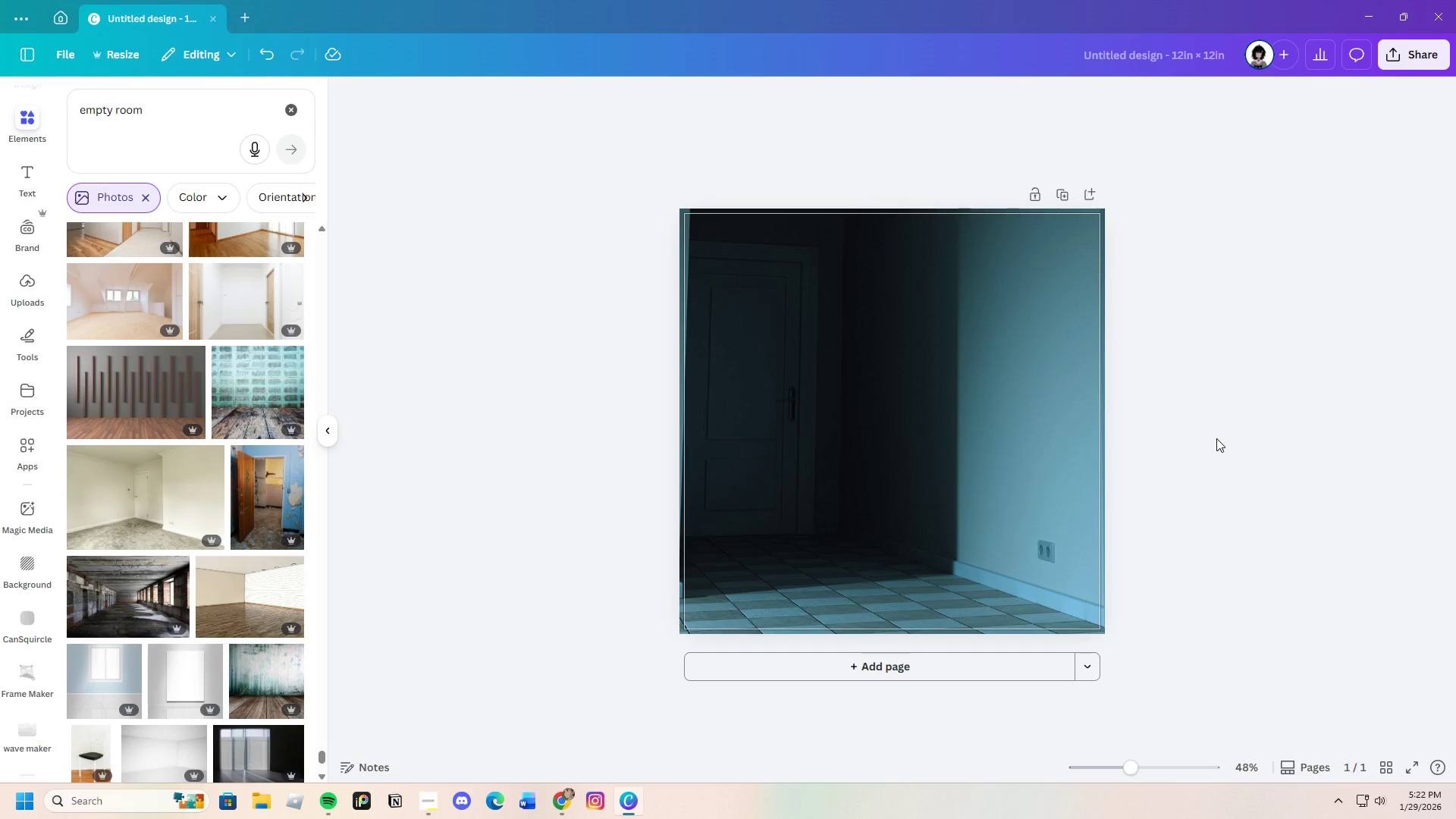 
left_click([1216, 438])
 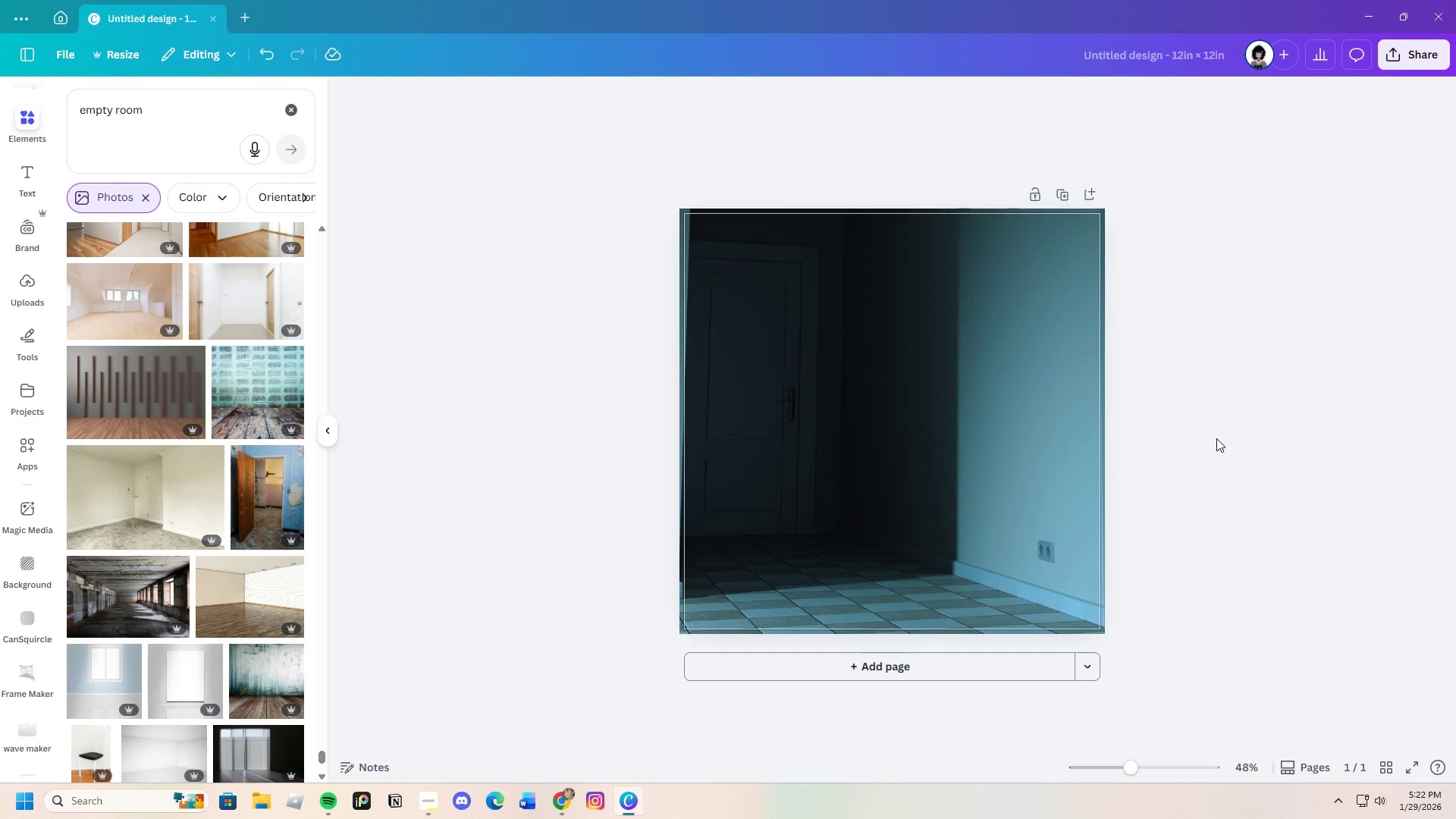 
left_click([908, 438])
 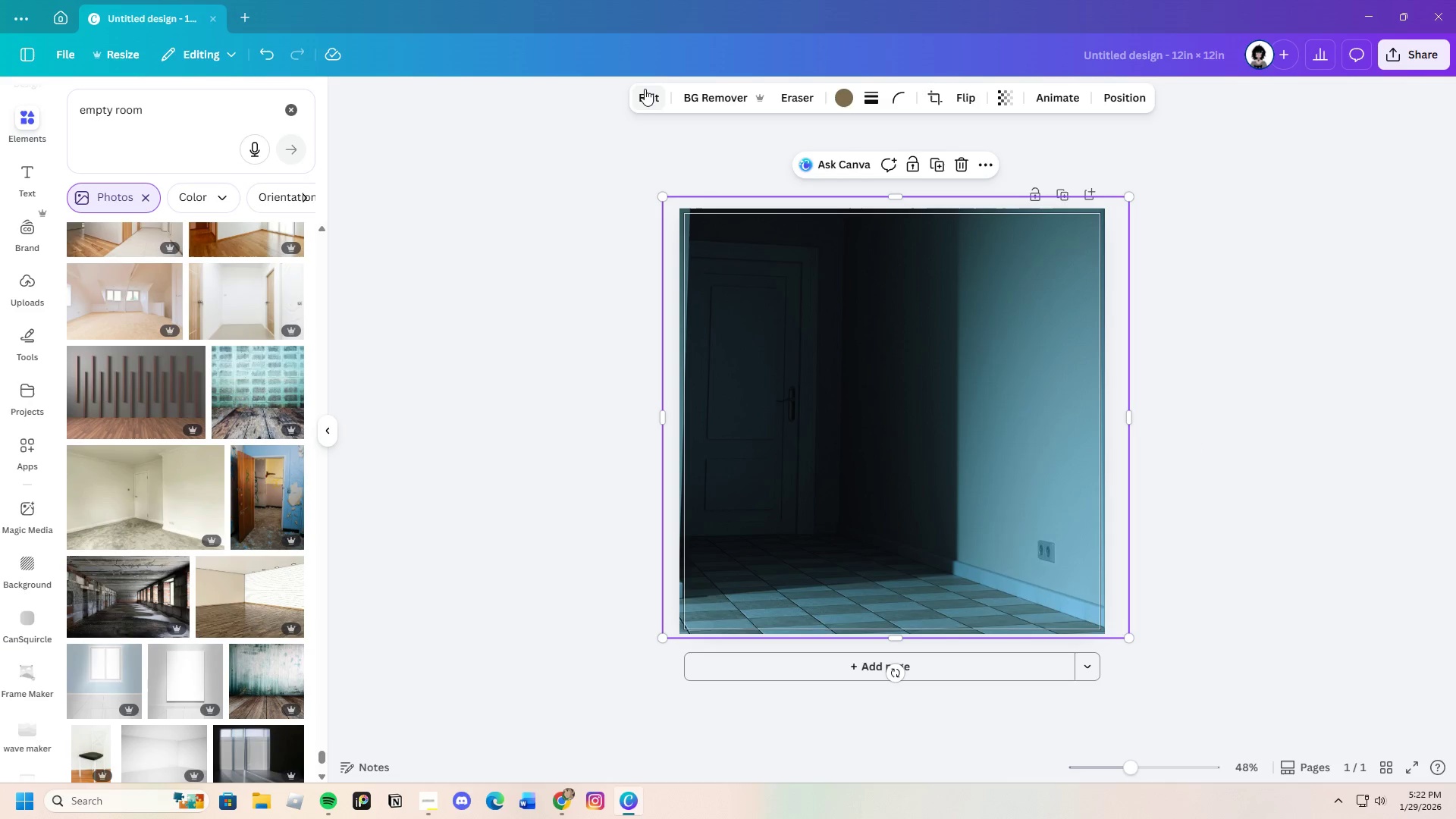 
left_click([645, 89])
 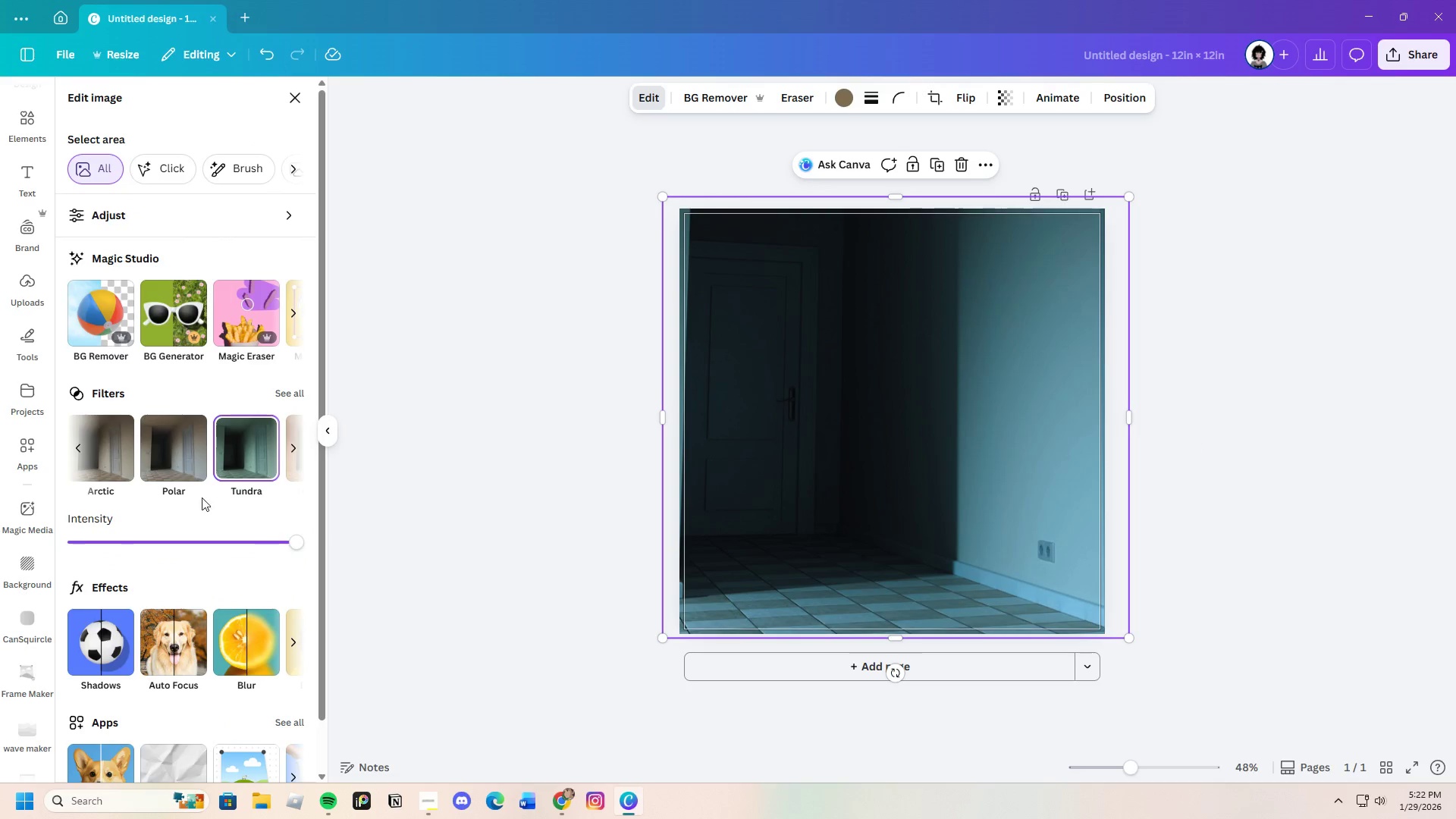 
left_click([74, 209])
 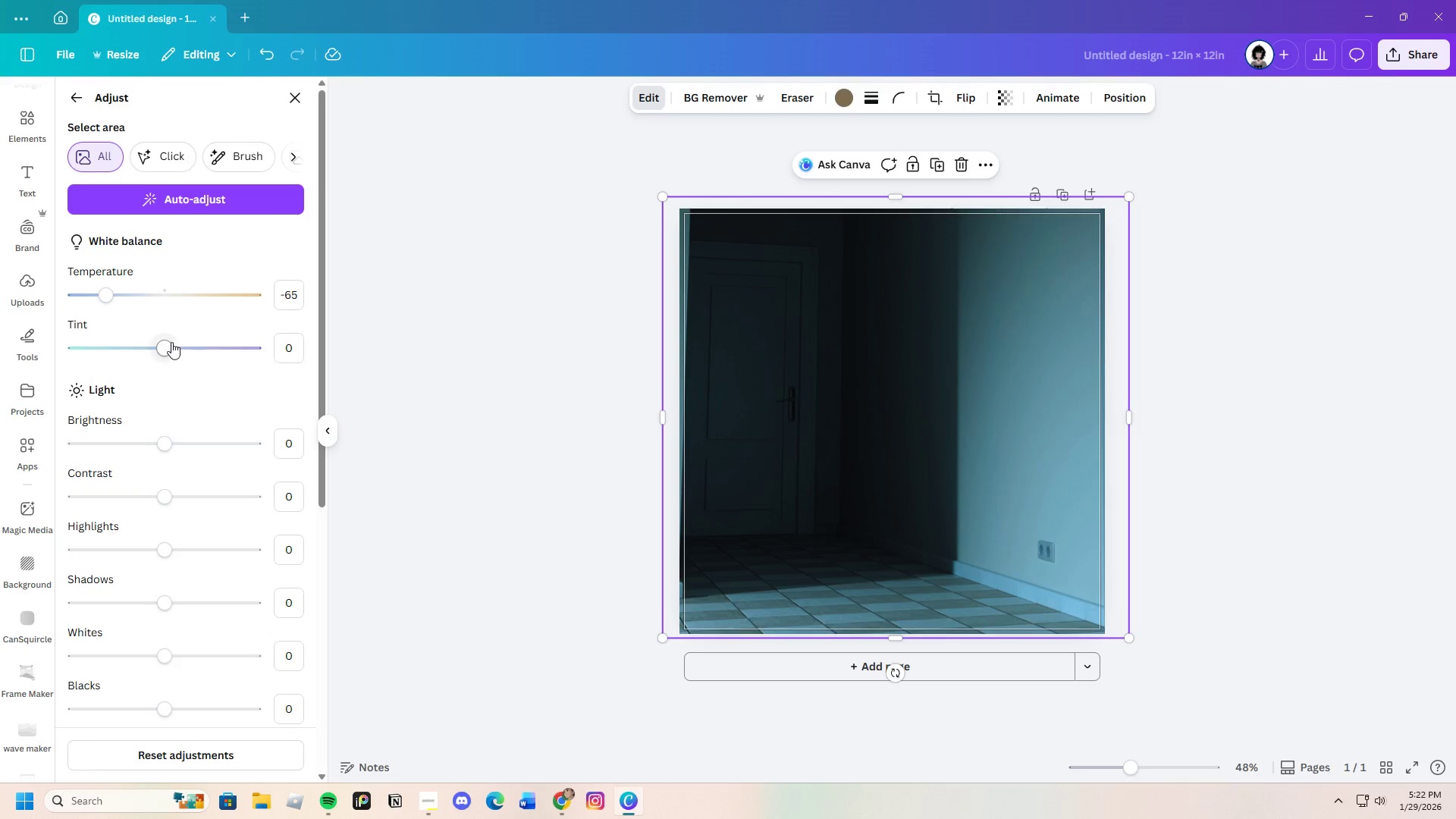 
left_click_drag(start_coordinate=[173, 343], to_coordinate=[144, 380])
 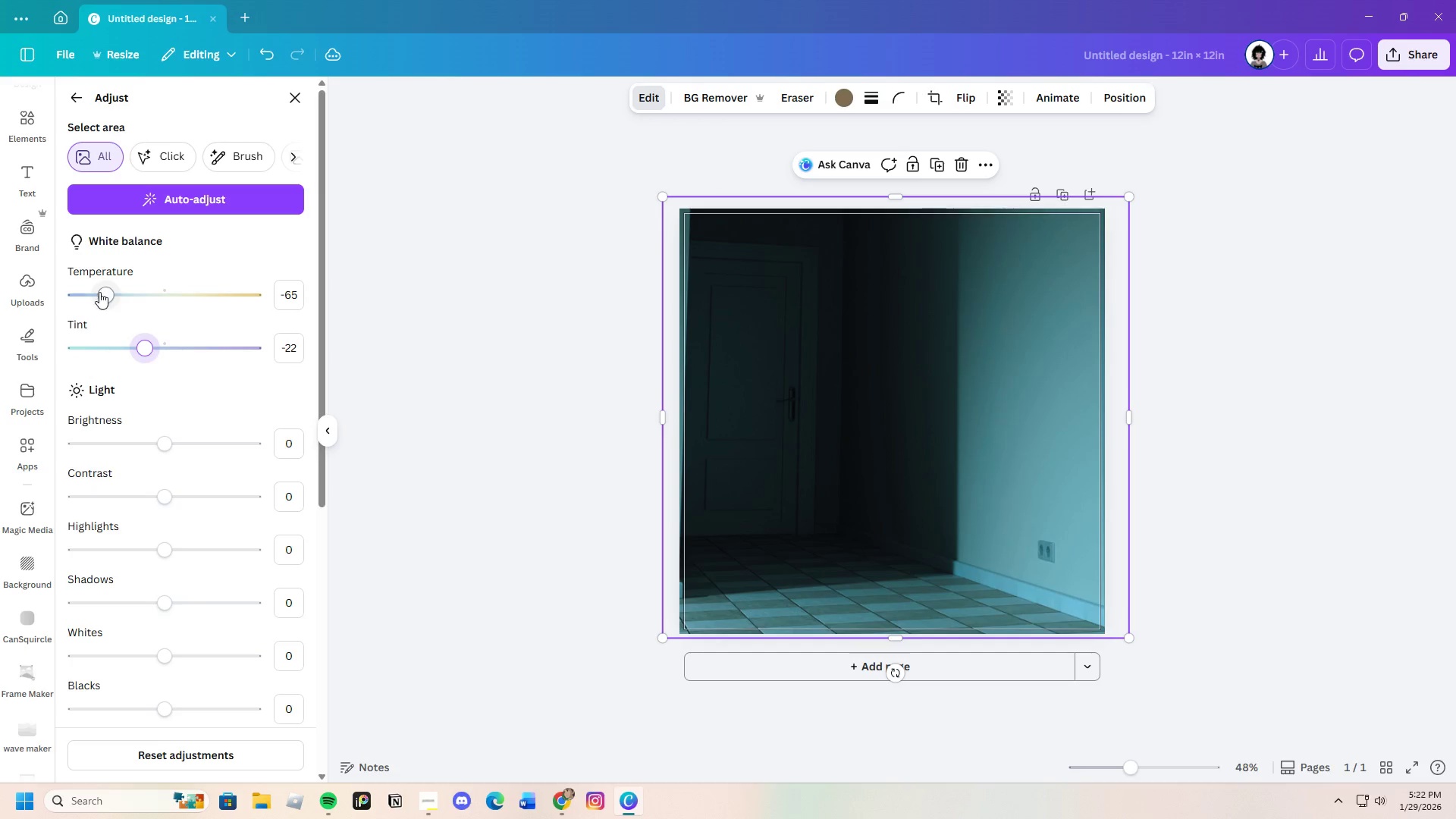 
left_click_drag(start_coordinate=[99, 292], to_coordinate=[55, 322])
 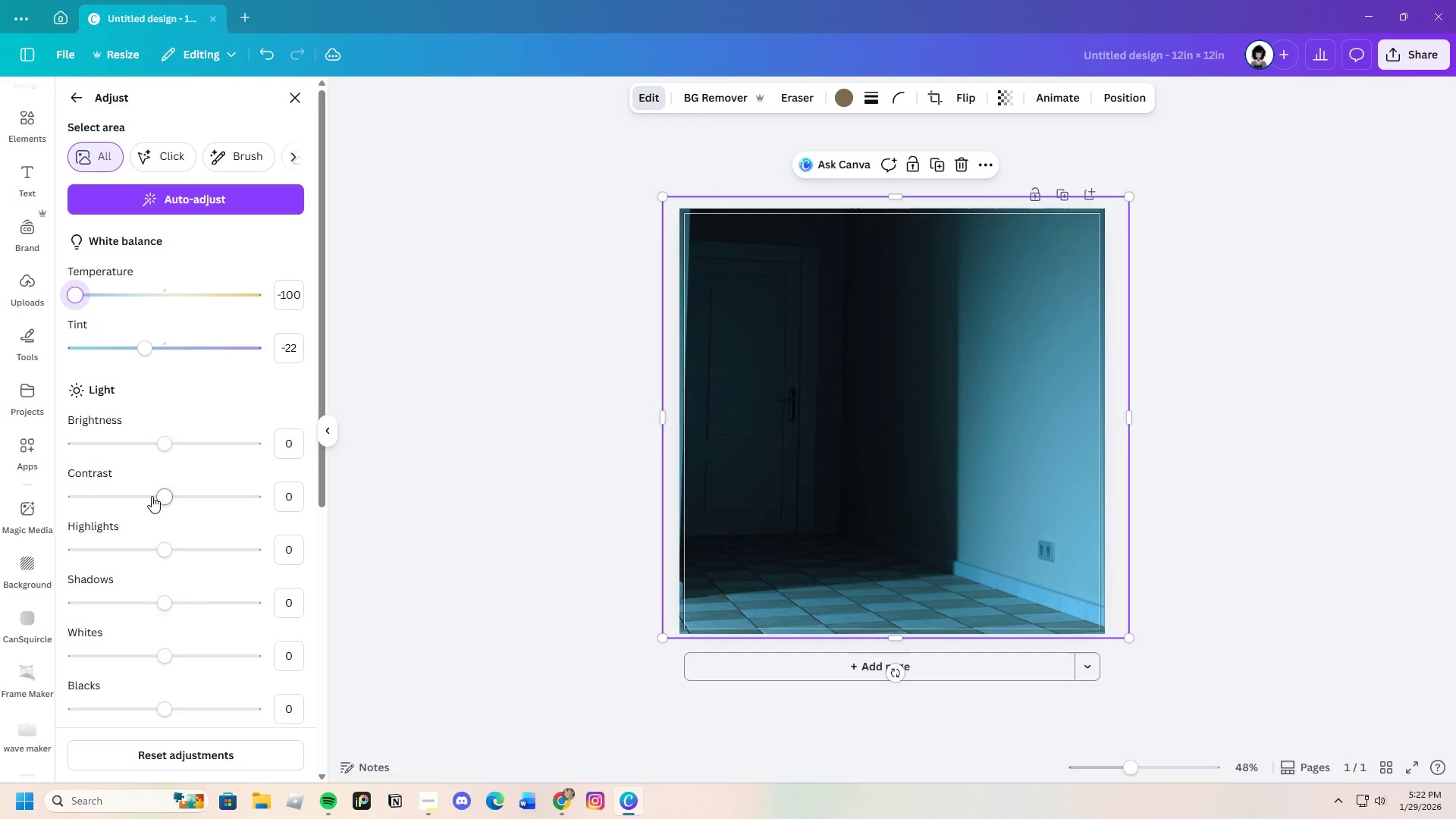 
left_click_drag(start_coordinate=[152, 496], to_coordinate=[158, 506])
 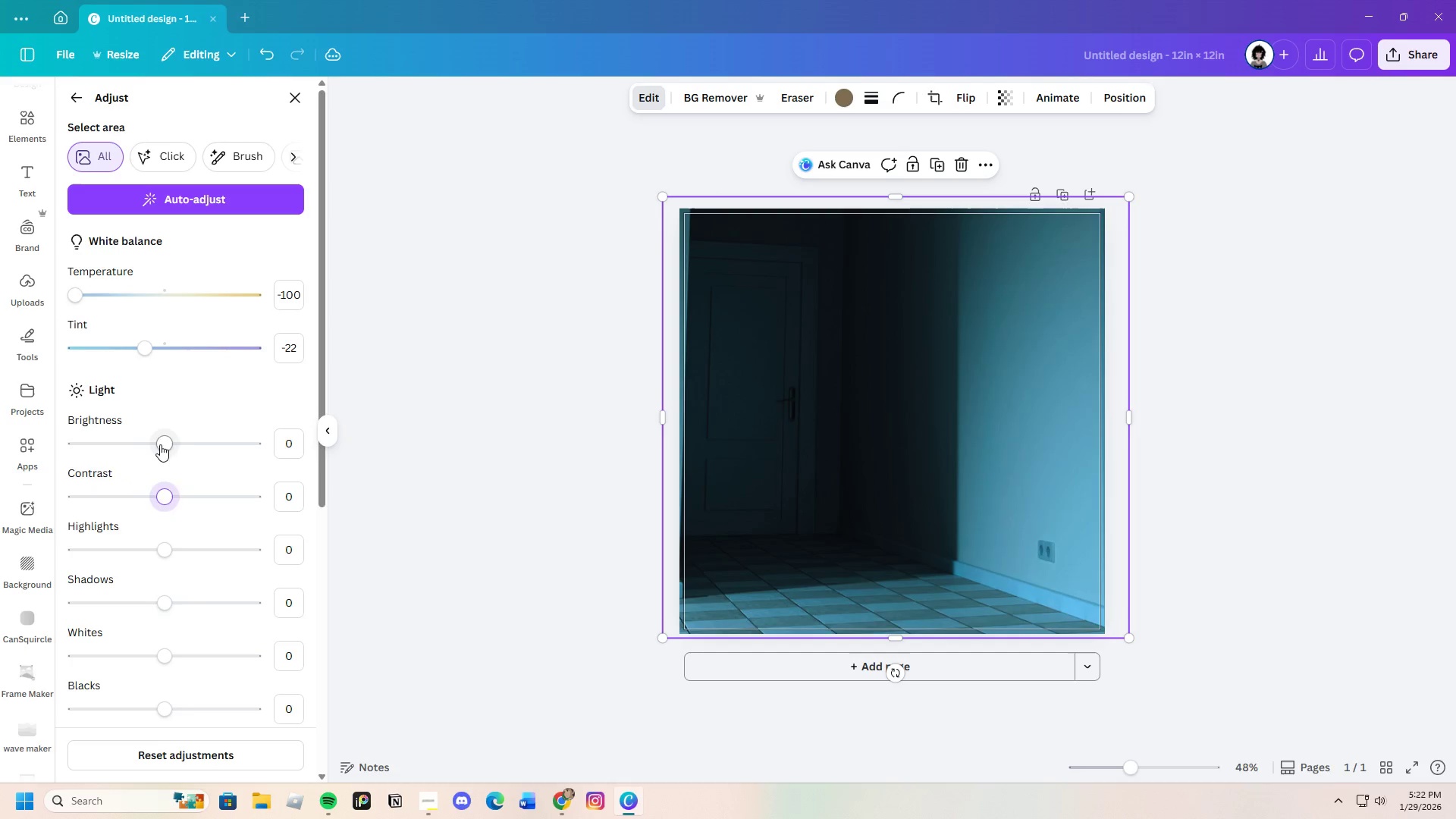 
left_click_drag(start_coordinate=[160, 444], to_coordinate=[132, 457])
 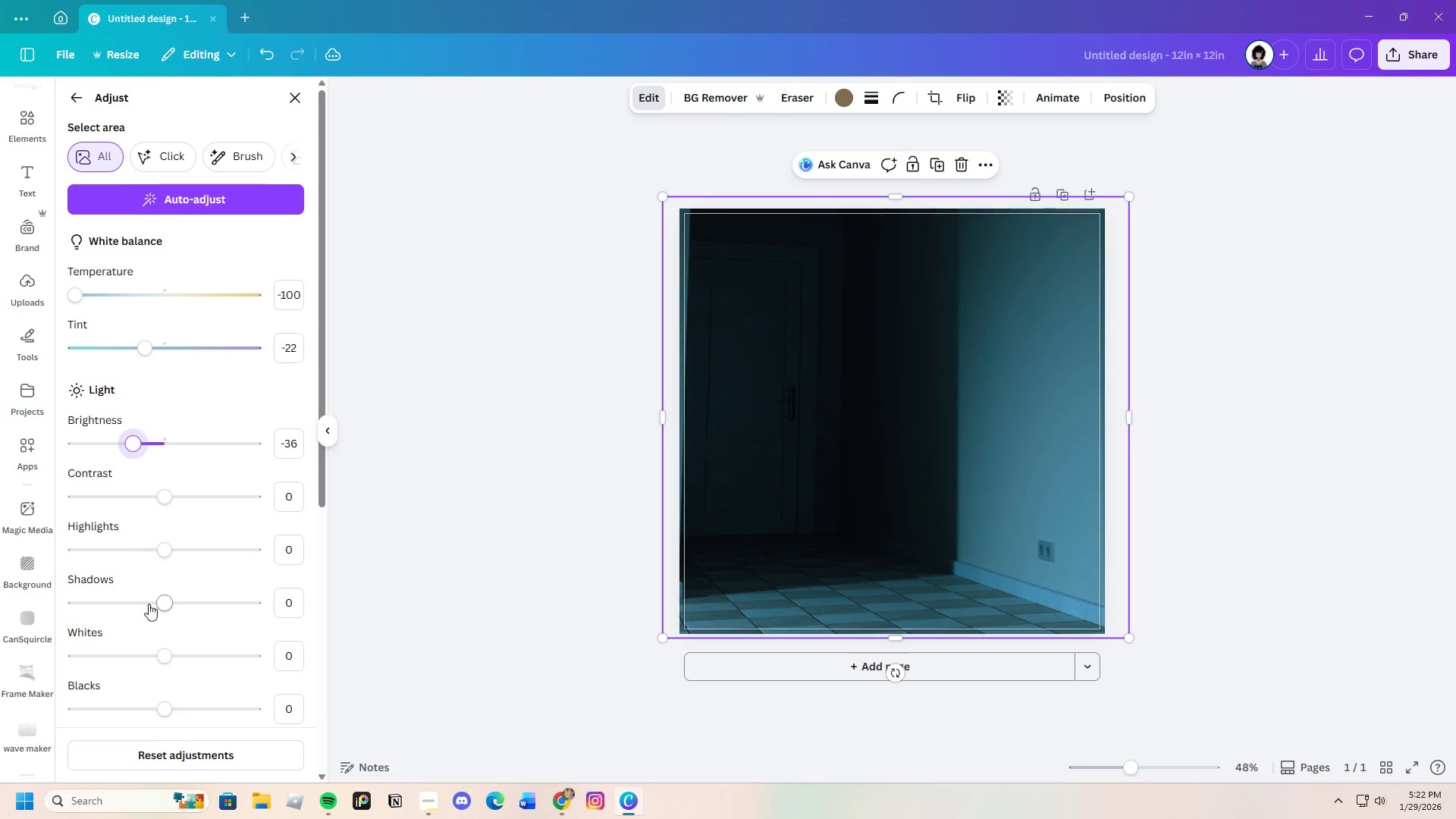 
scroll: coordinate [149, 604], scroll_direction: down, amount: 3.0
 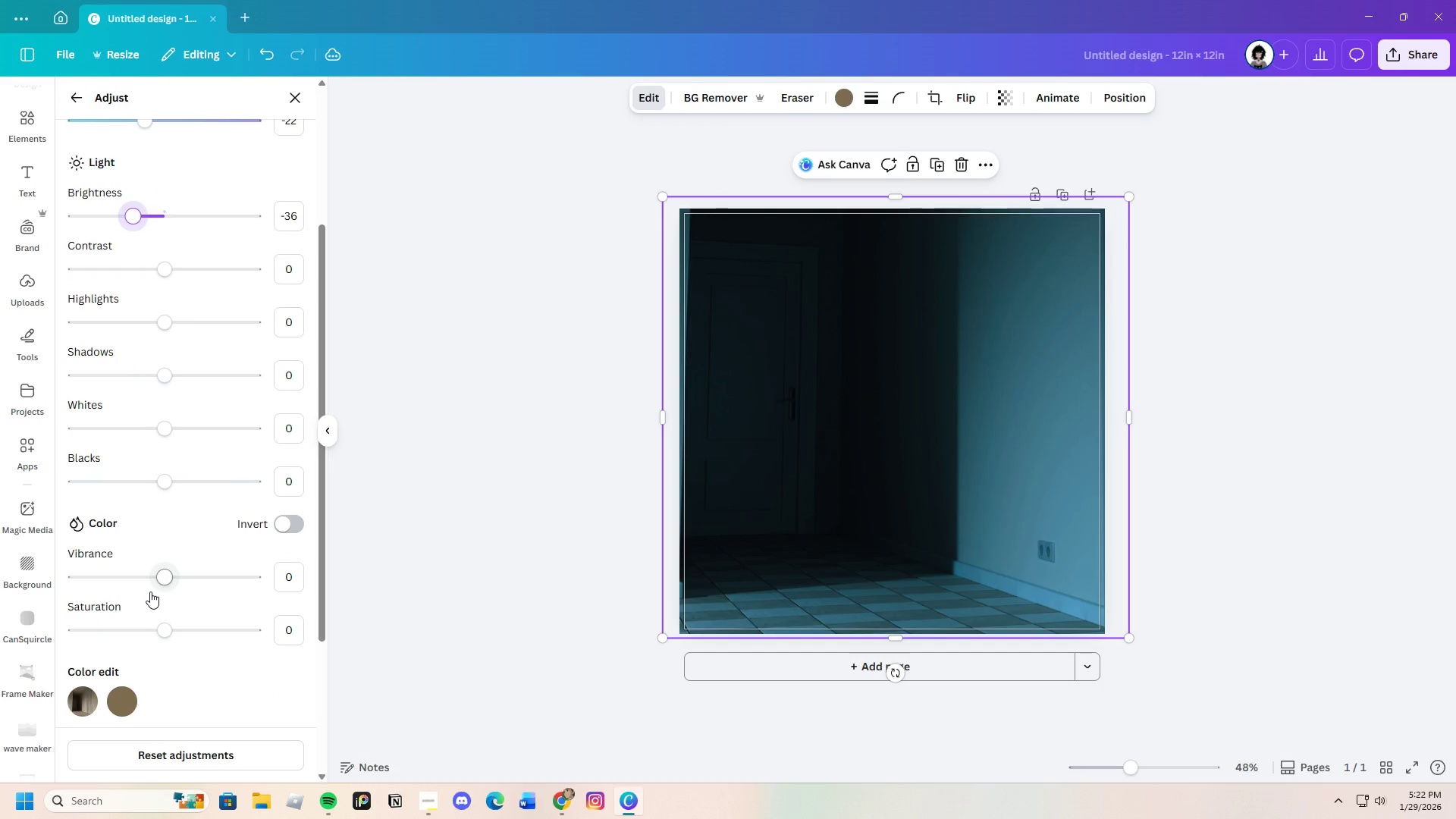 
scroll: coordinate [150, 592], scroll_direction: up, amount: 1.0
 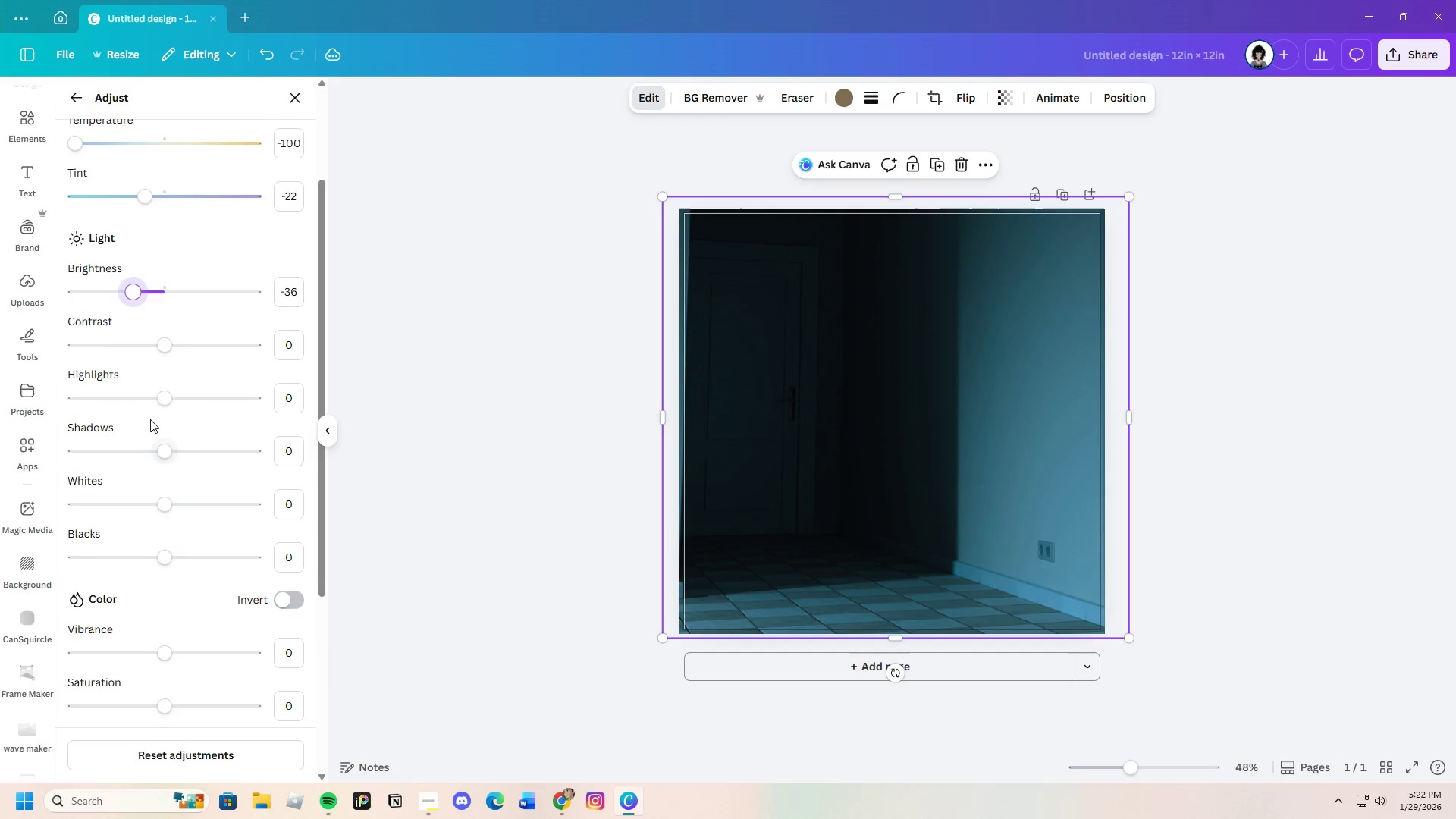 
left_click_drag(start_coordinate=[165, 403], to_coordinate=[112, 407])
 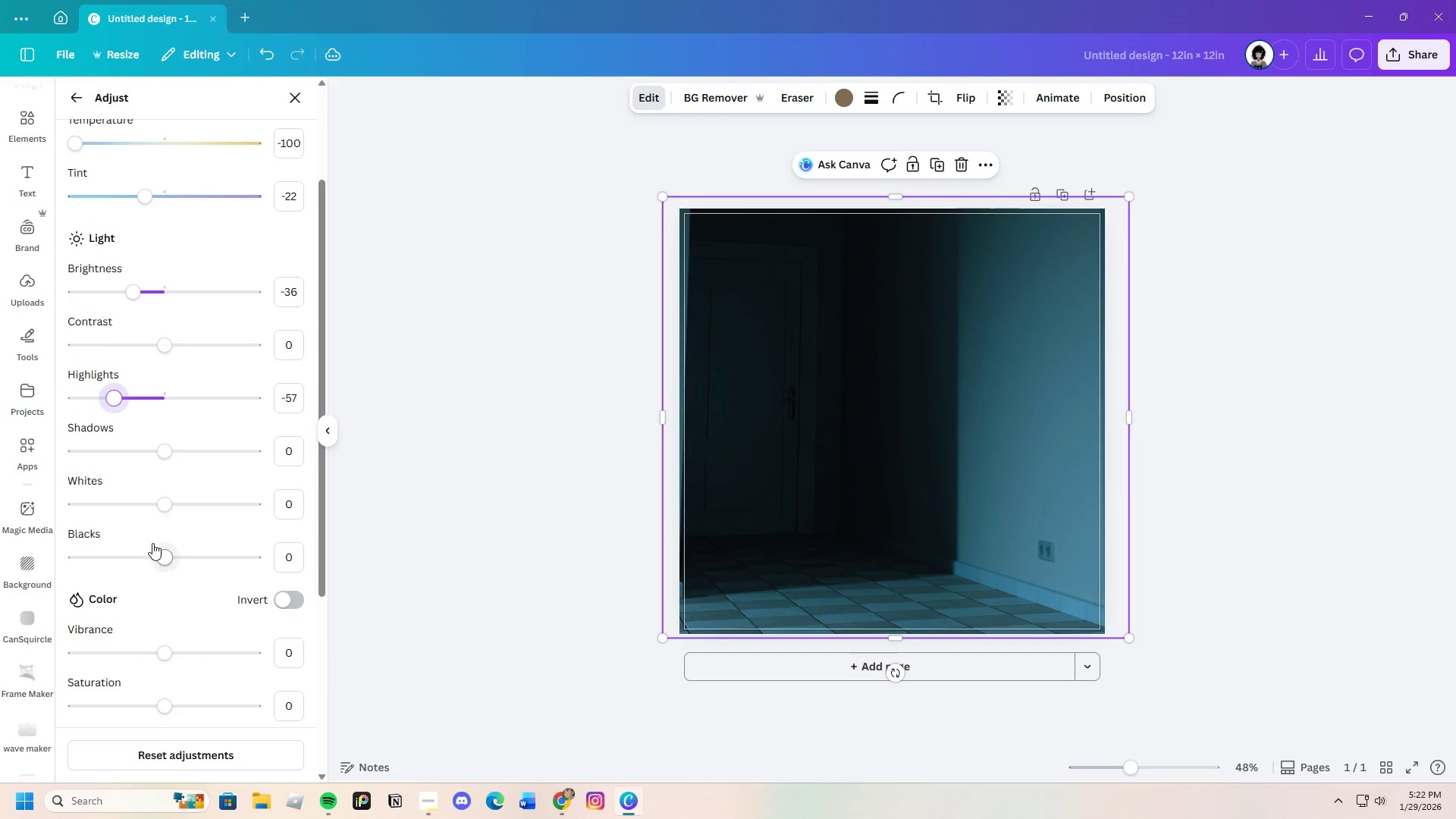 
left_click_drag(start_coordinate=[155, 554], to_coordinate=[166, 565])
 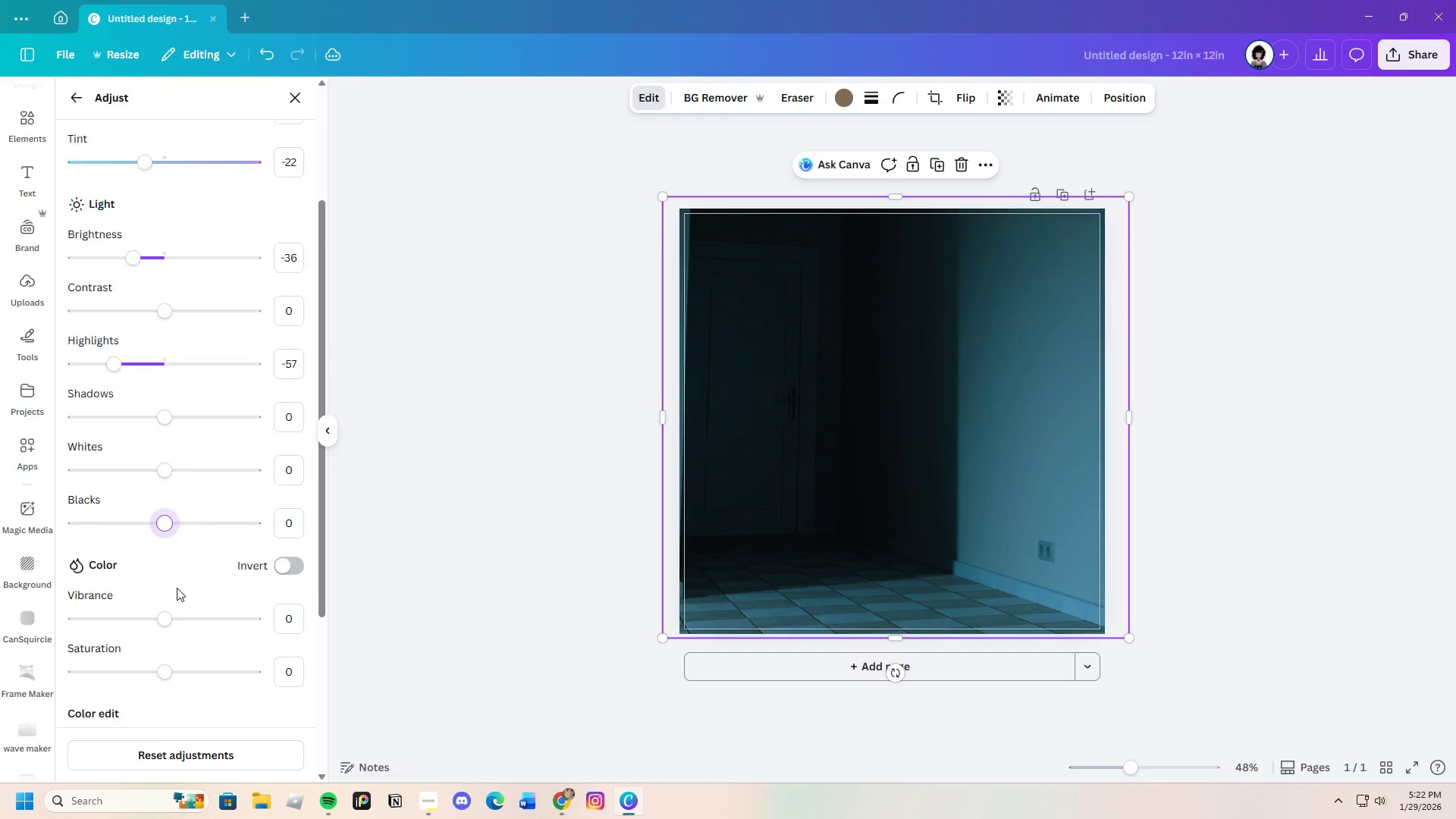 
scroll: coordinate [171, 635], scroll_direction: down, amount: 7.0
 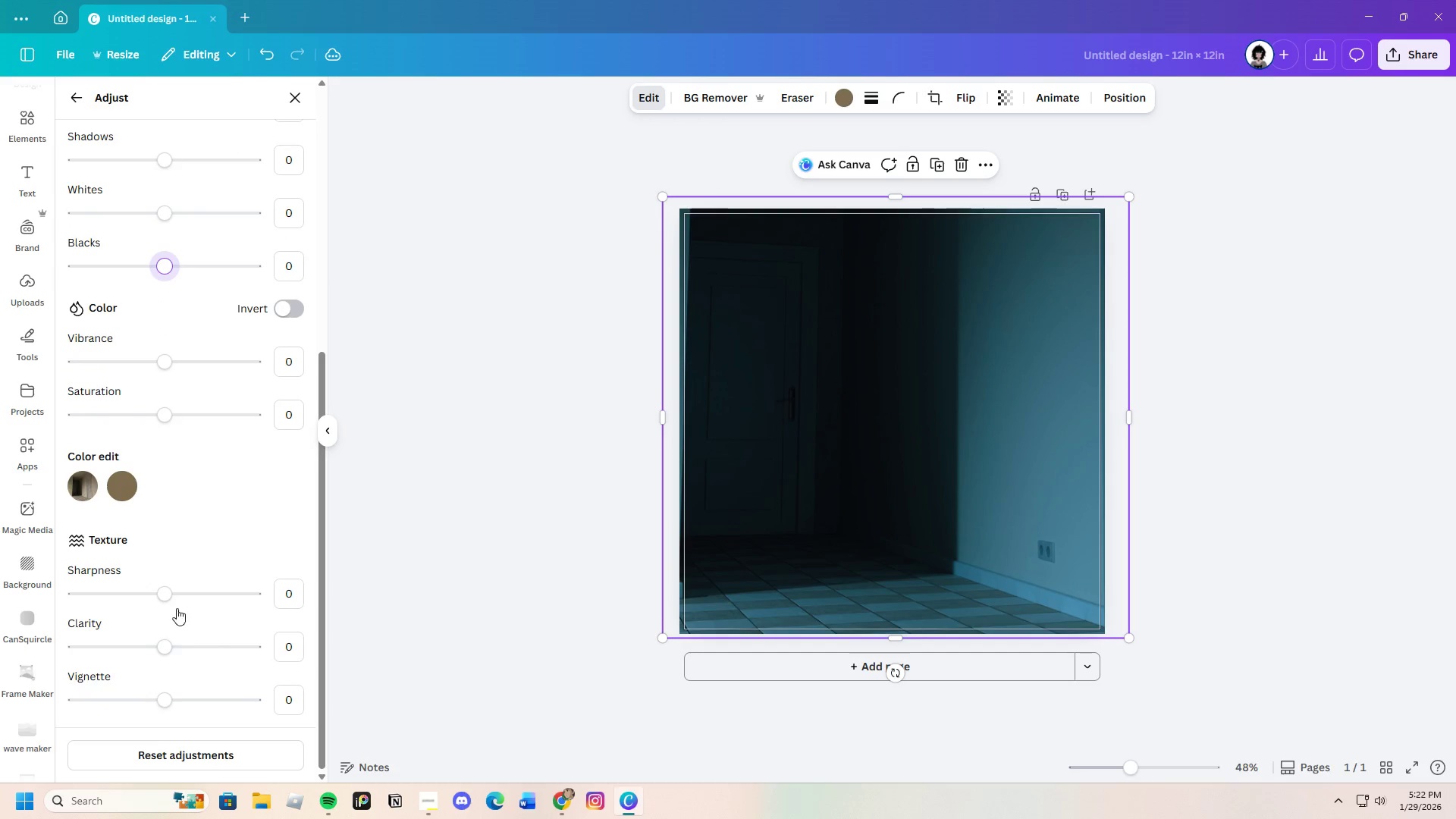 
left_click_drag(start_coordinate=[164, 646], to_coordinate=[181, 642])
 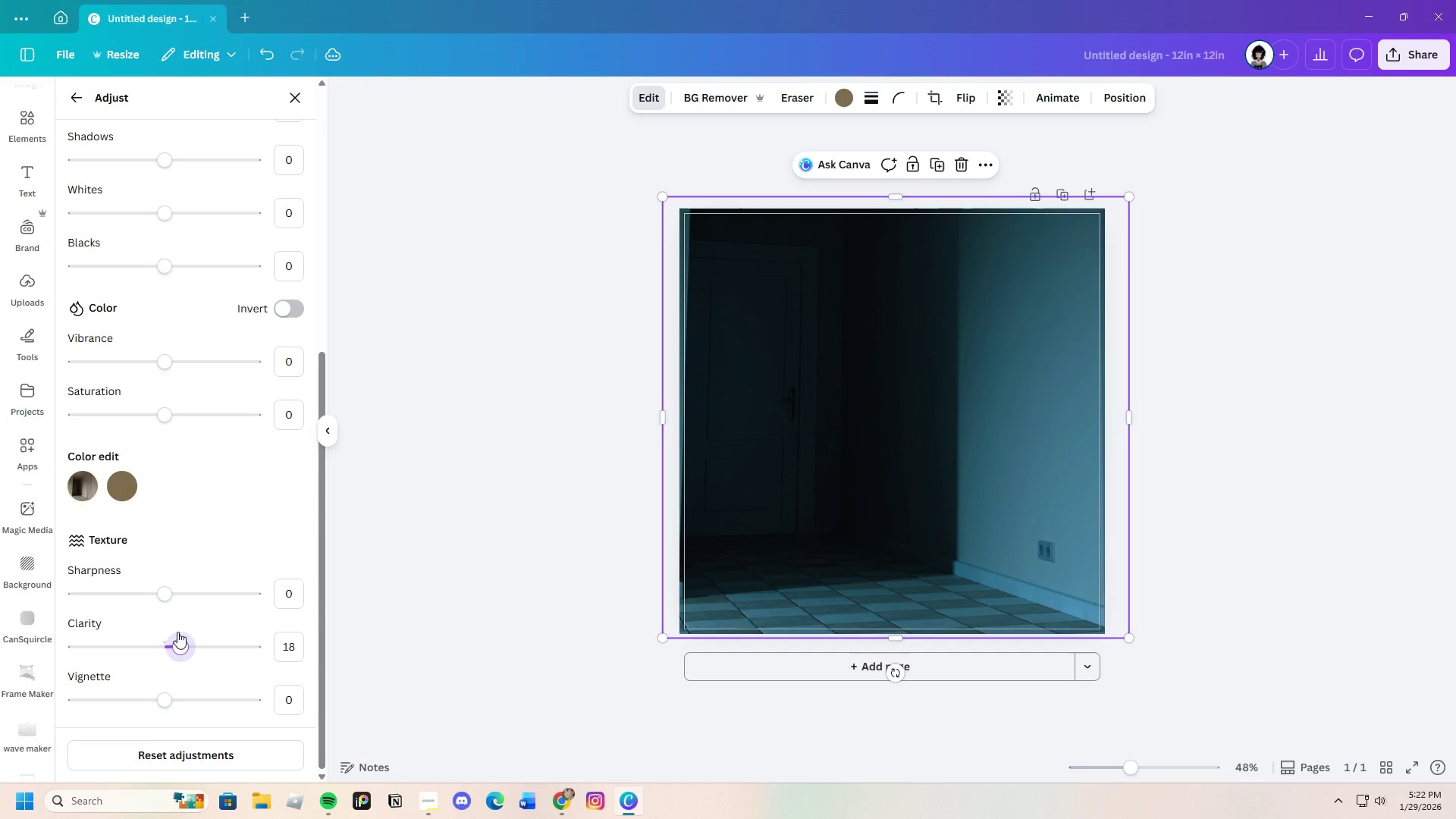 
wait(5.97)
 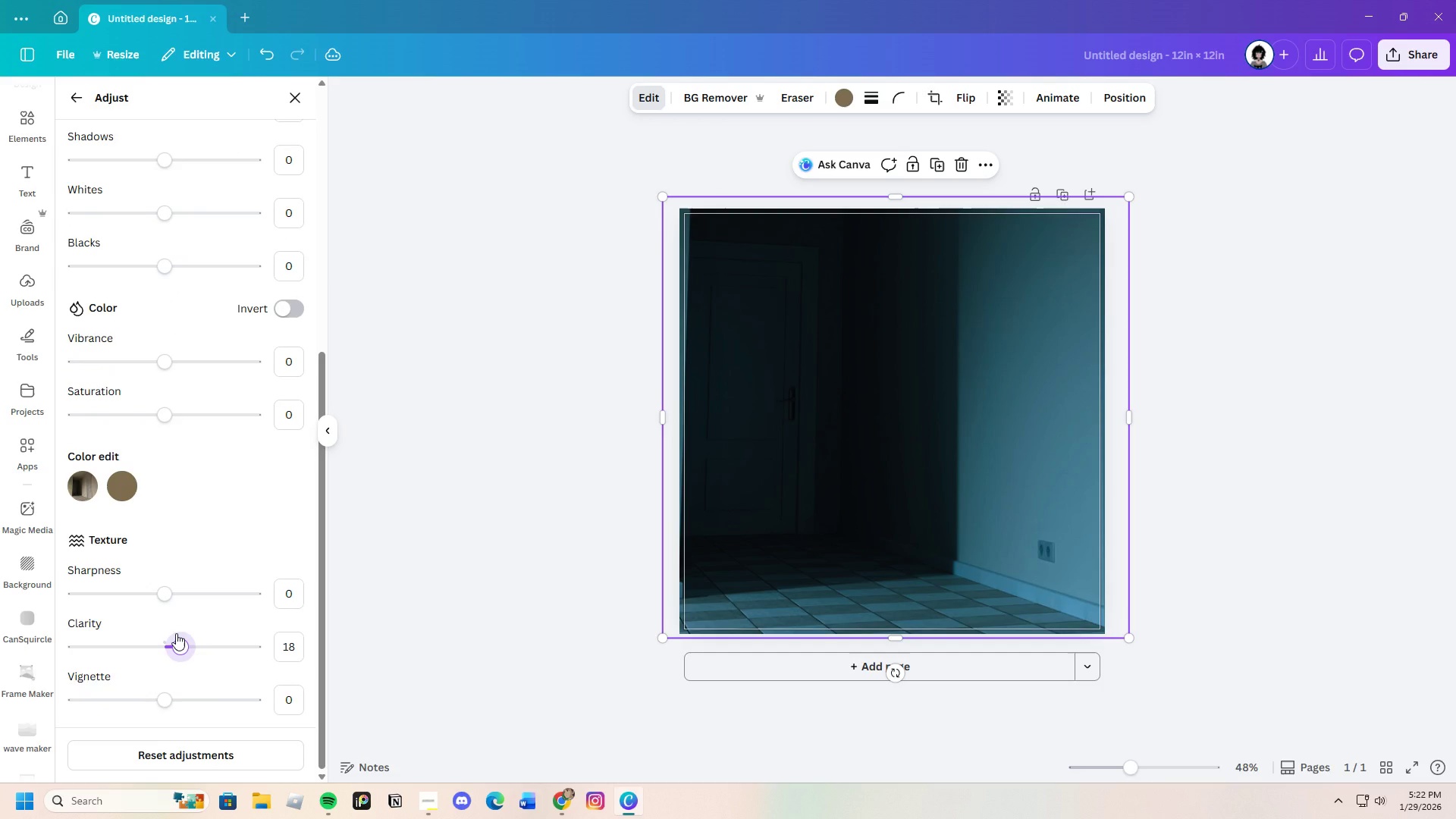 
left_click([77, 93])
 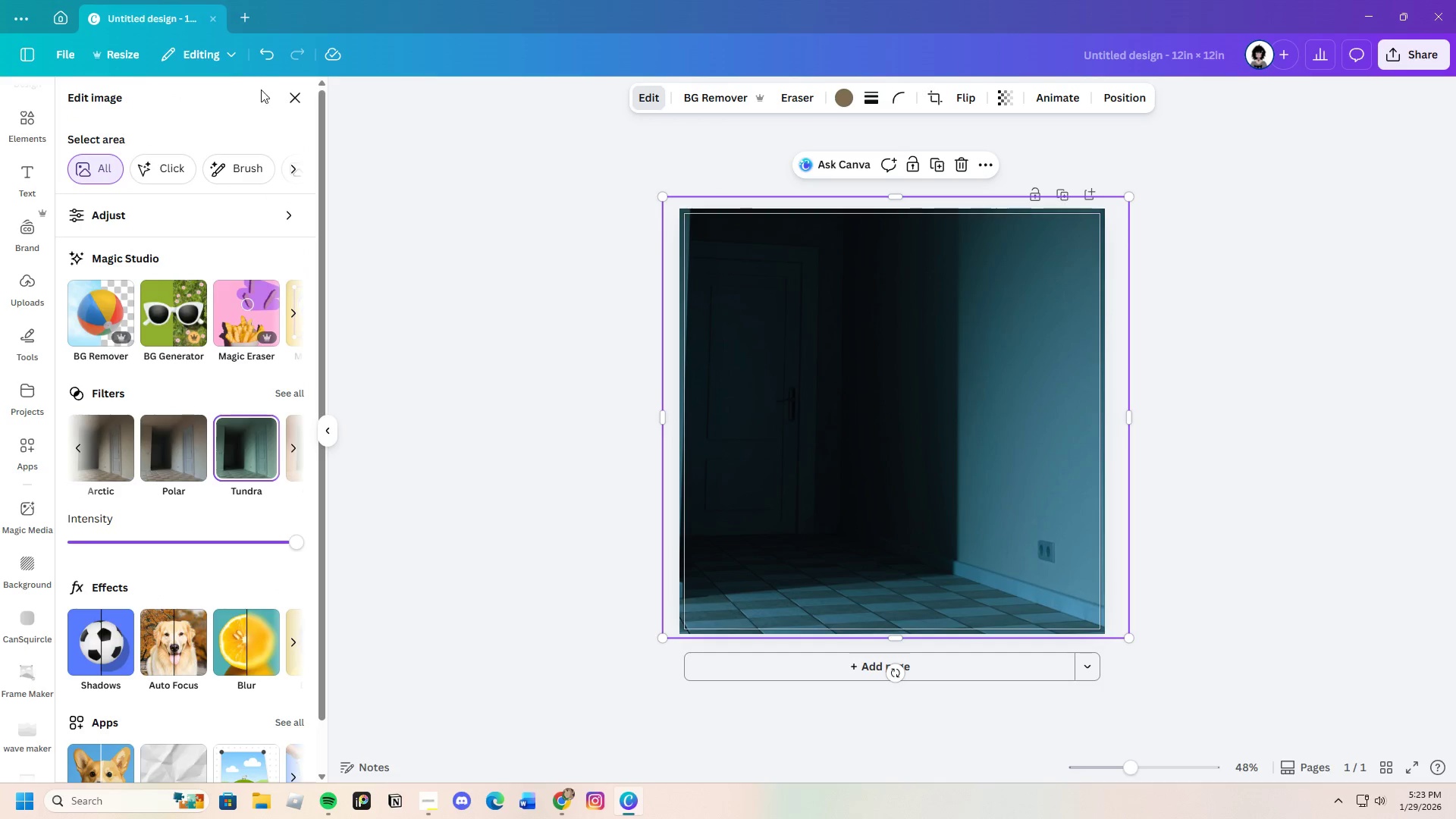 
left_click([303, 91])
 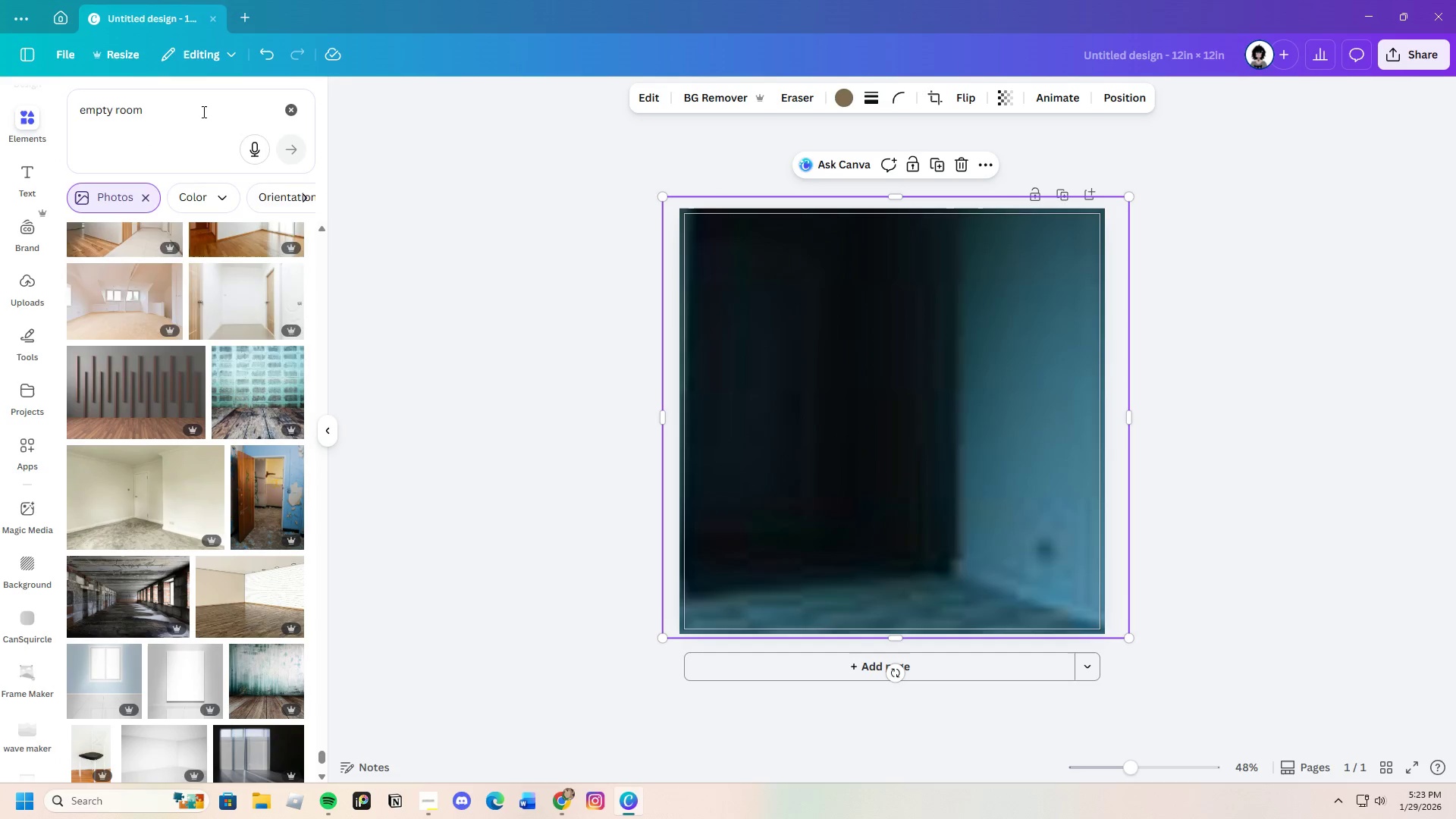 
left_click_drag(start_coordinate=[201, 111], to_coordinate=[67, 130])
 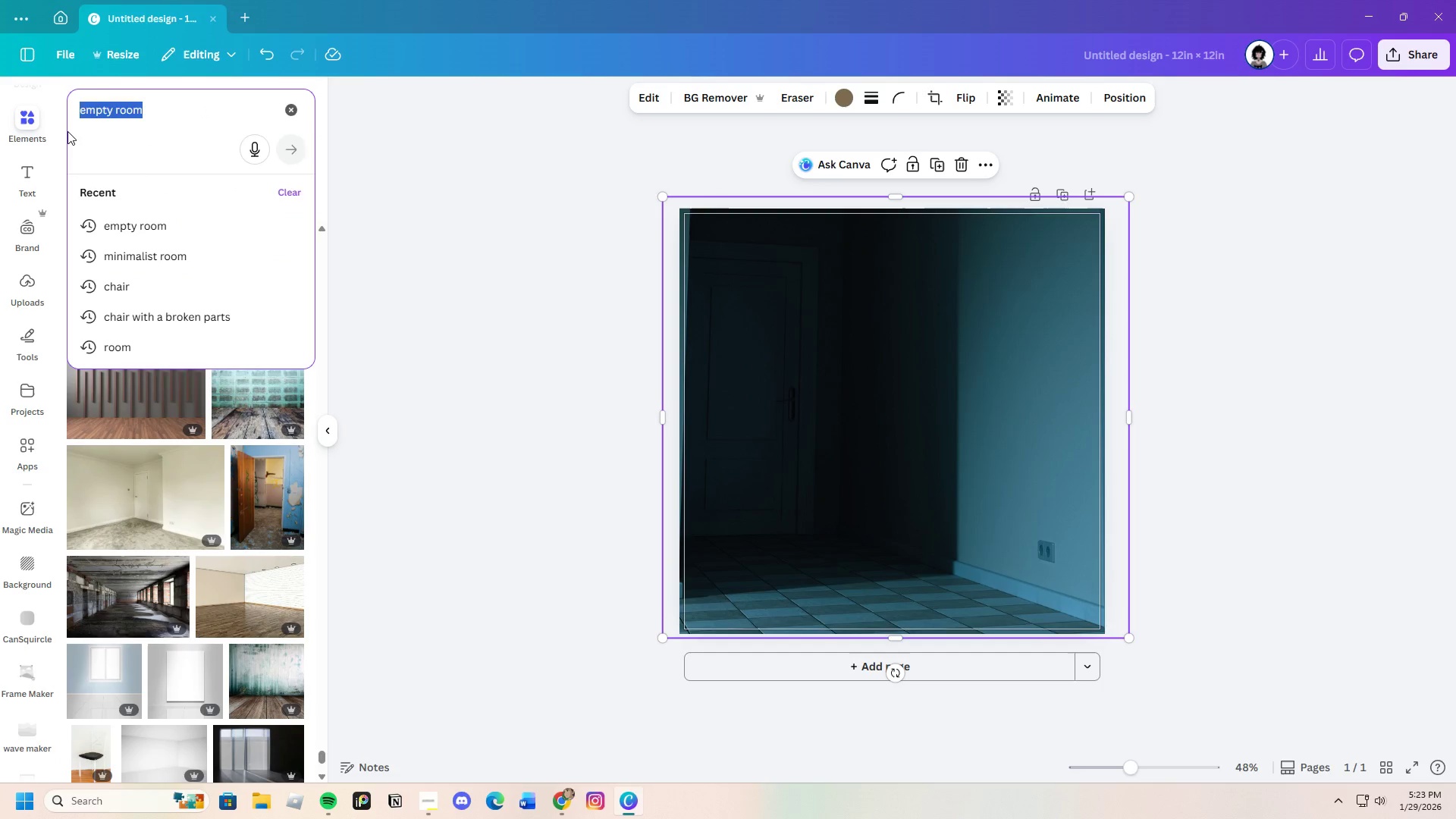 
key(Backspace)
type(chair)
 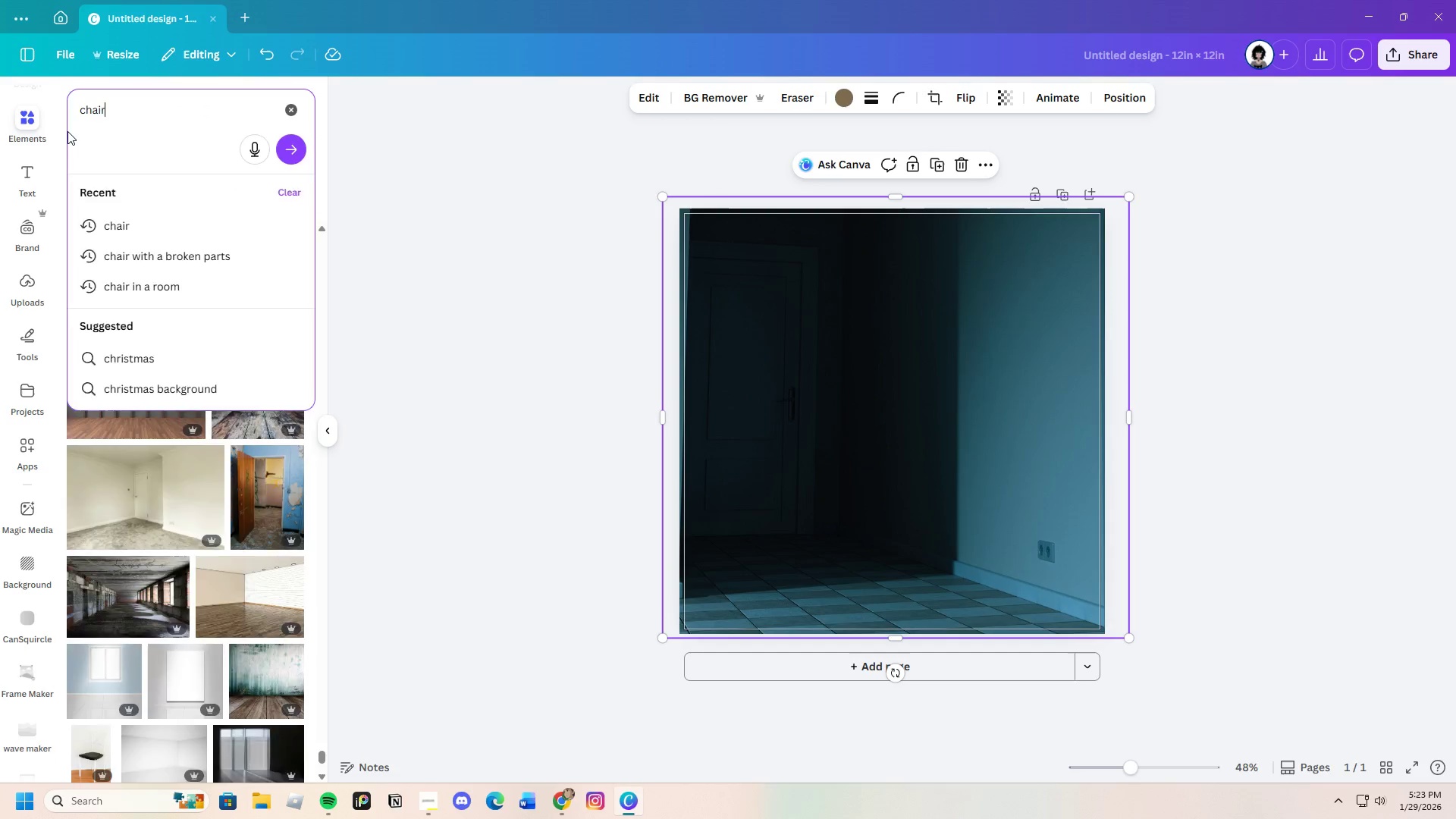 
key(Enter)
 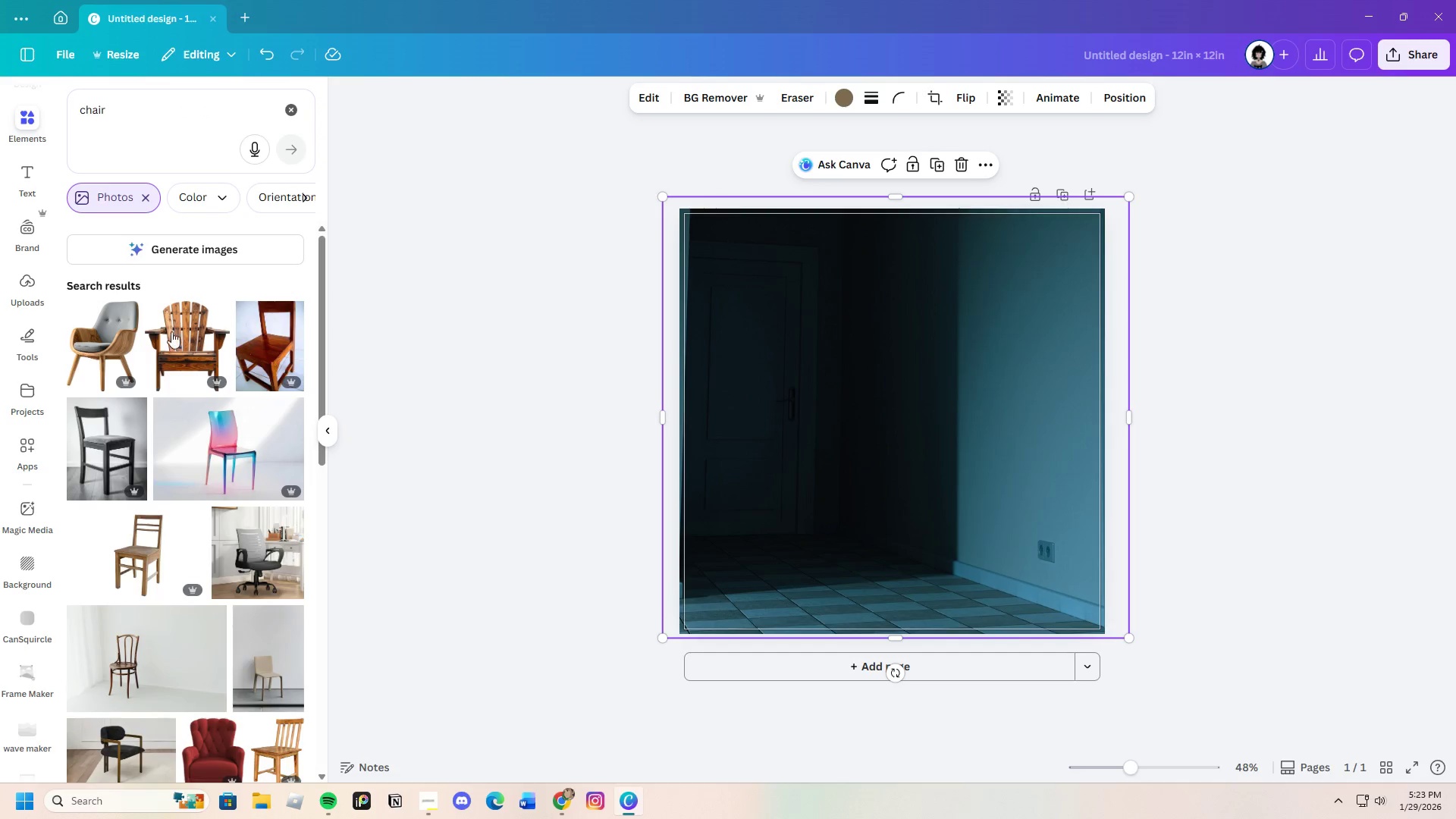 
mouse_move([254, 653])
 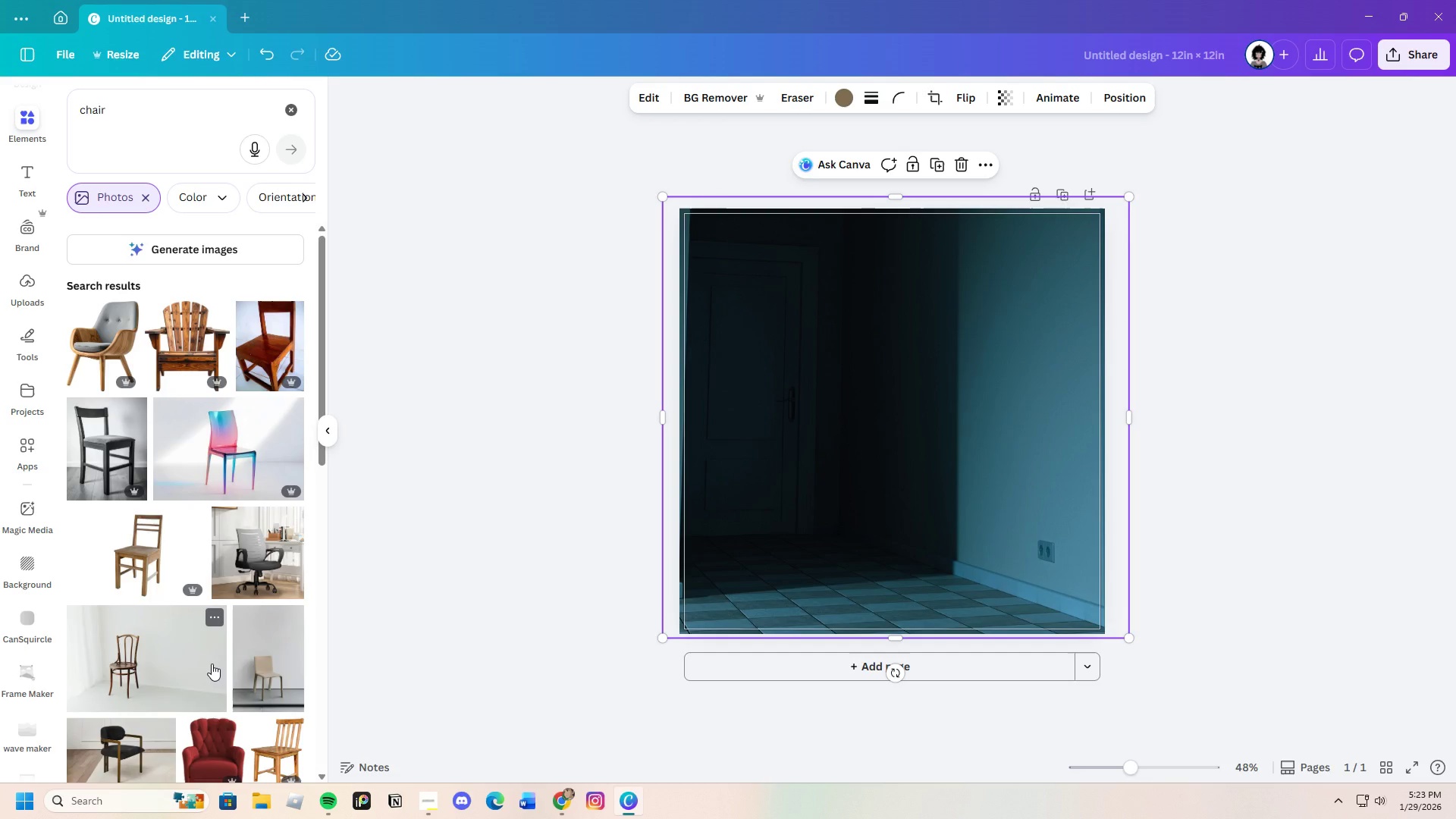 
wait(7.02)
 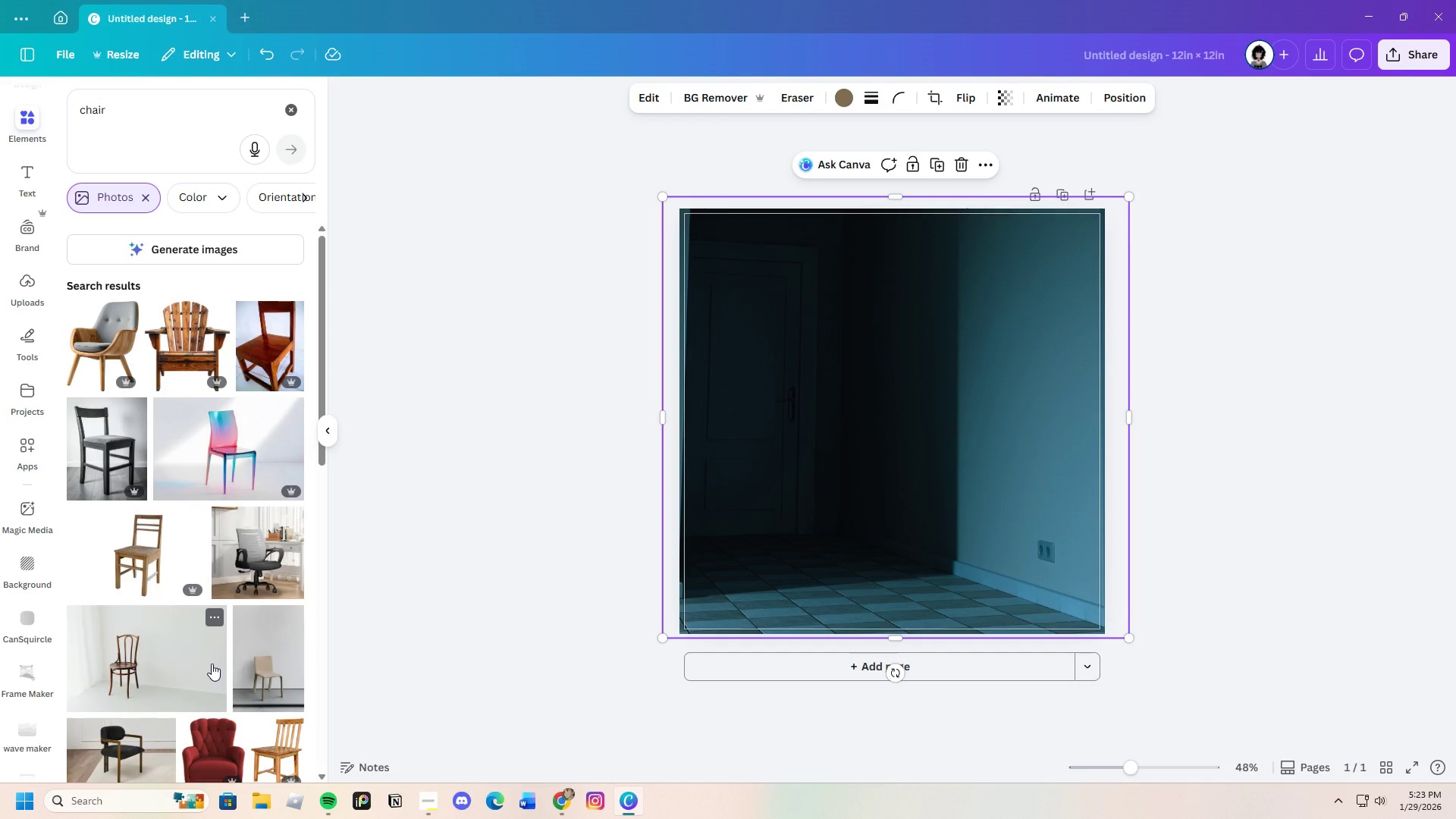 
left_click([92, 444])
 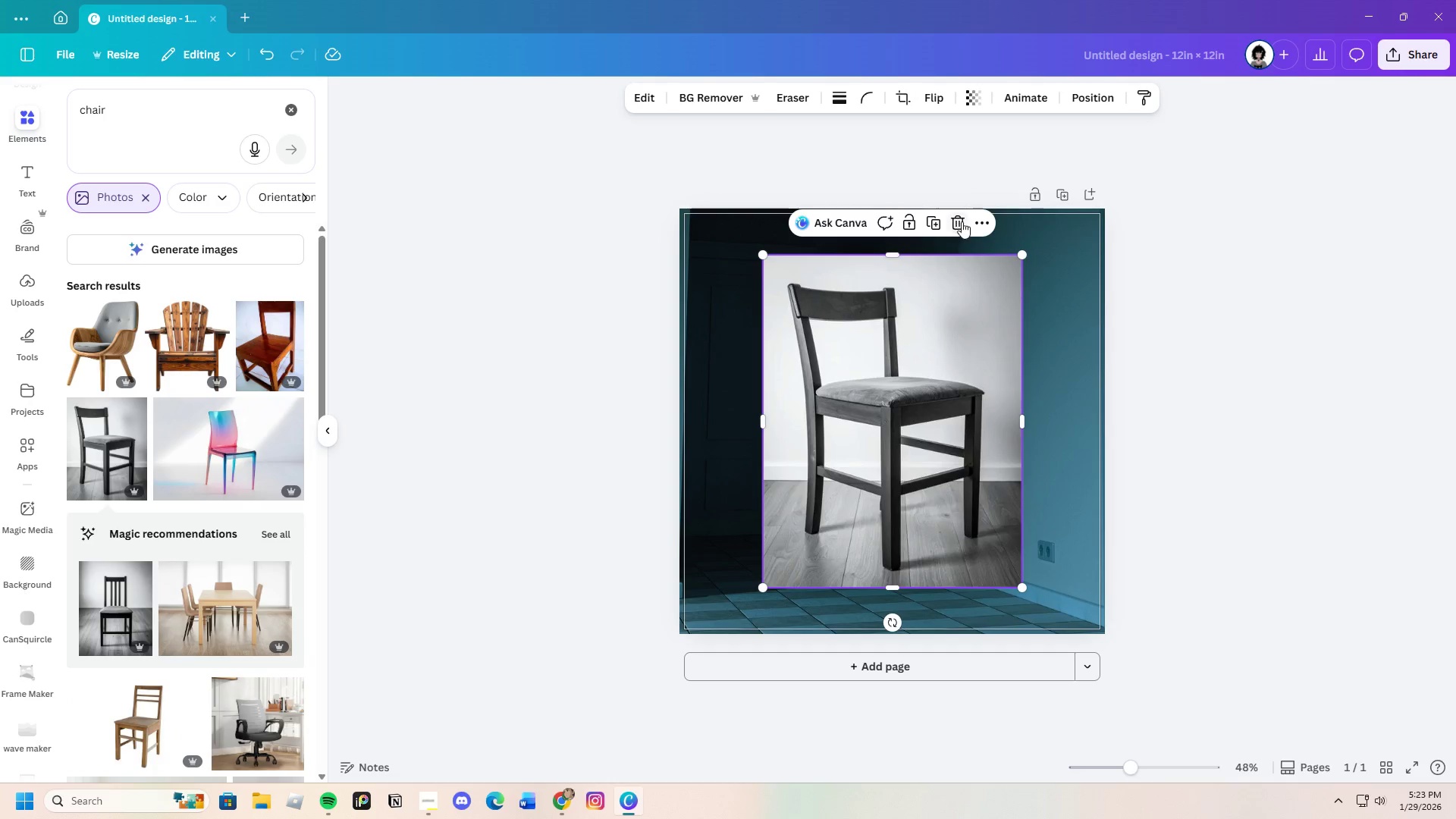 
left_click([704, 96])
 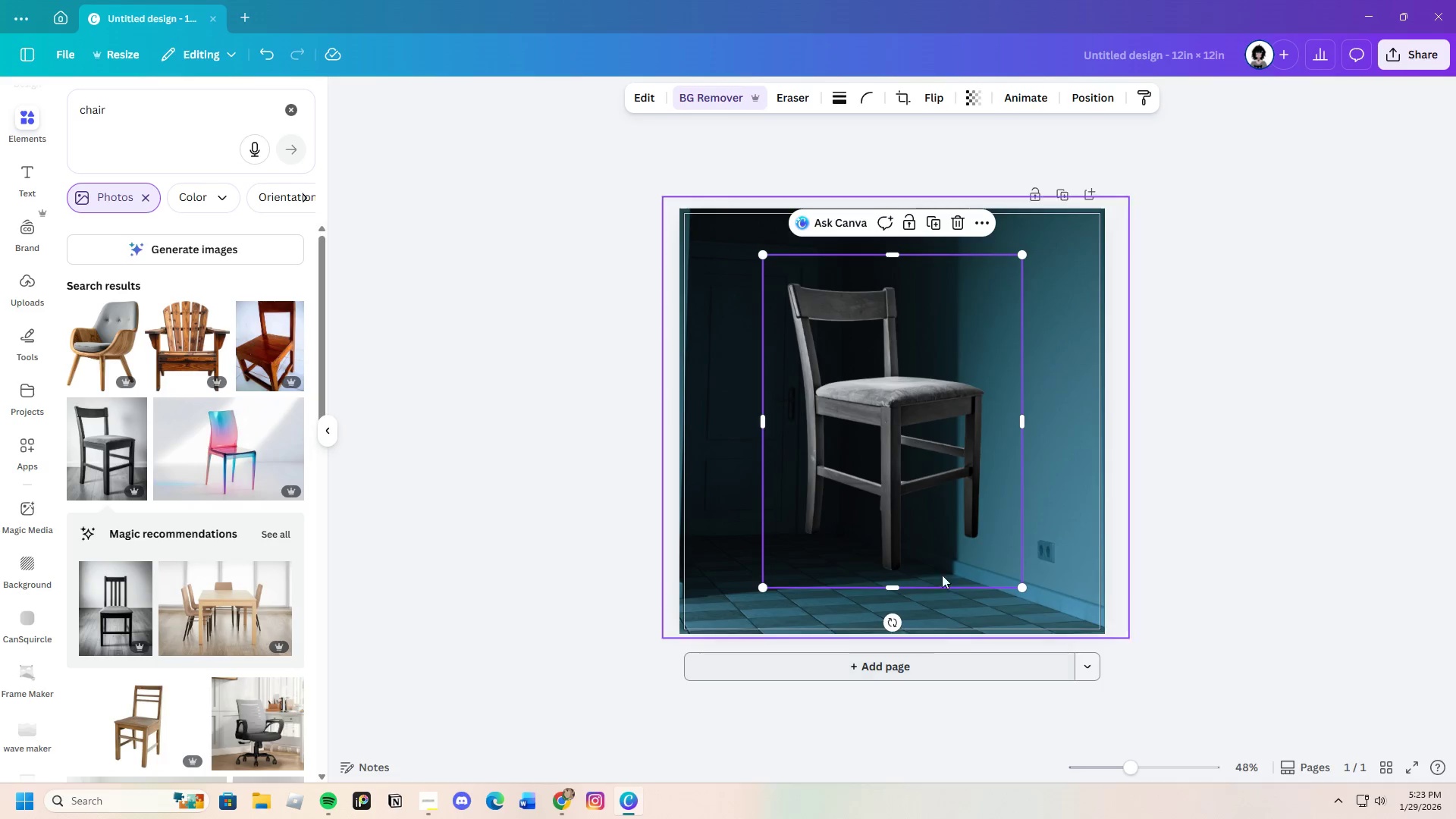 
left_click_drag(start_coordinate=[935, 387], to_coordinate=[915, 436])
 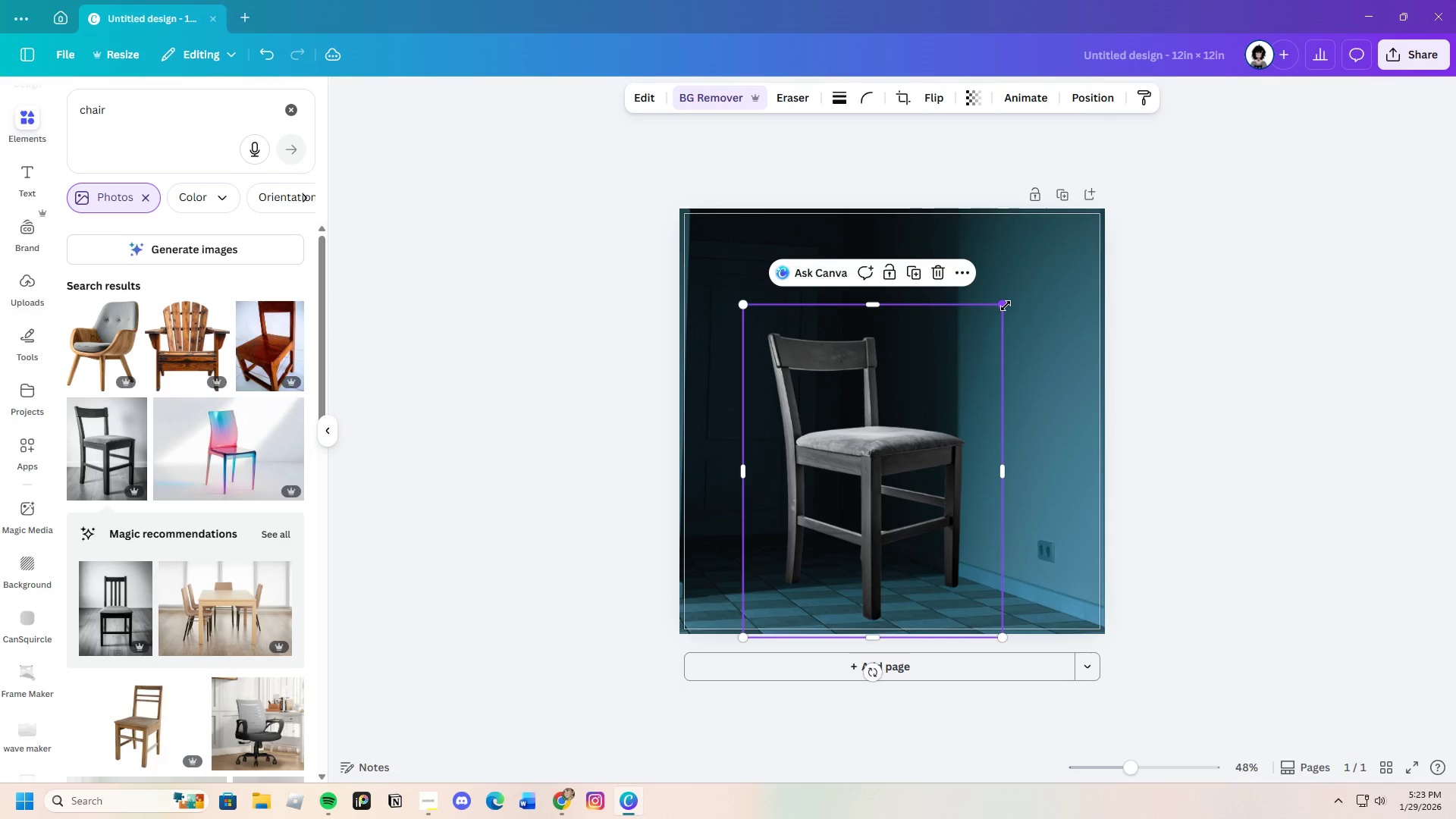 
left_click_drag(start_coordinate=[1006, 306], to_coordinate=[995, 426])
 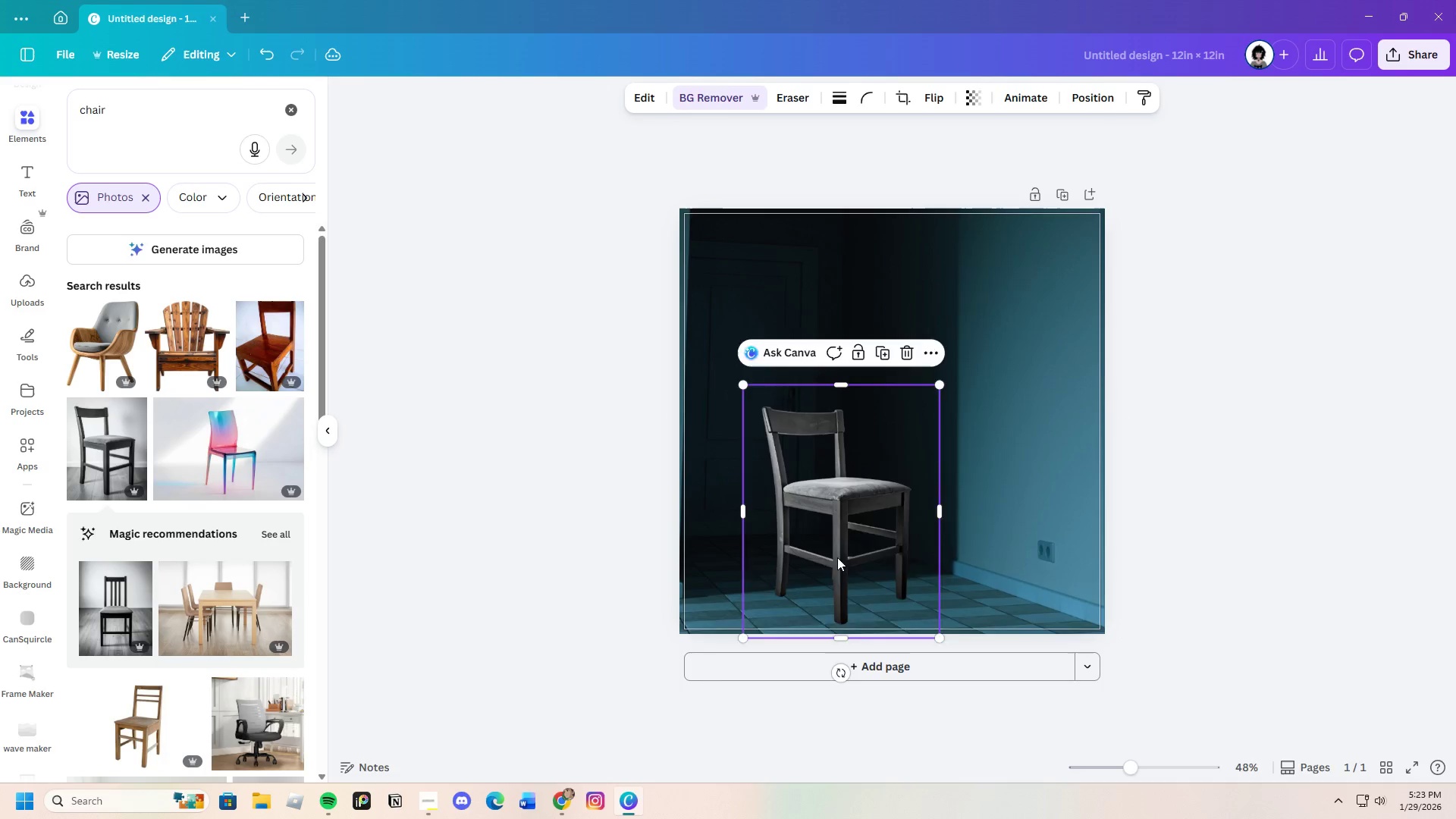 
left_click_drag(start_coordinate=[829, 562], to_coordinate=[841, 557])
 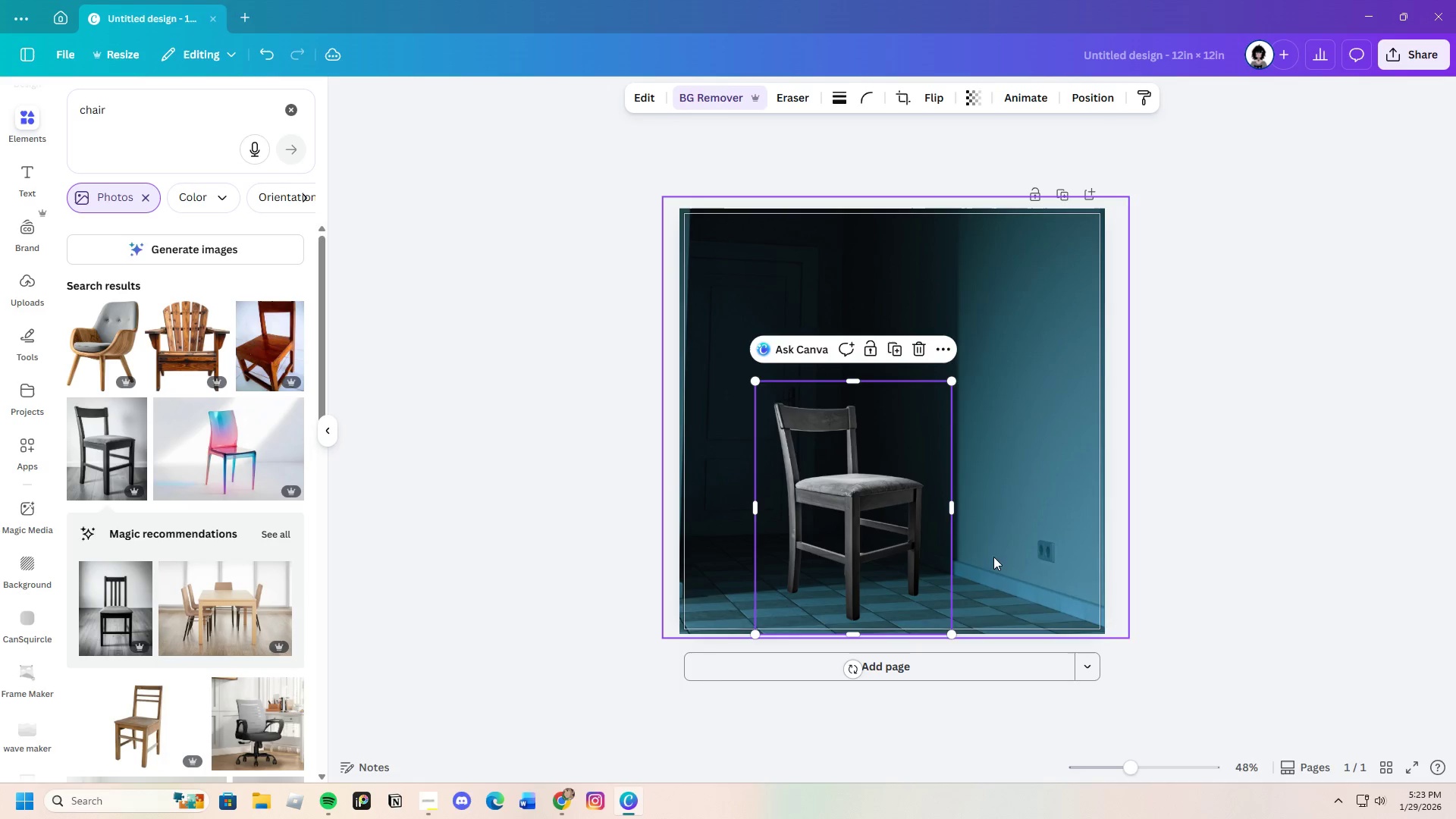 
left_click([985, 557])
 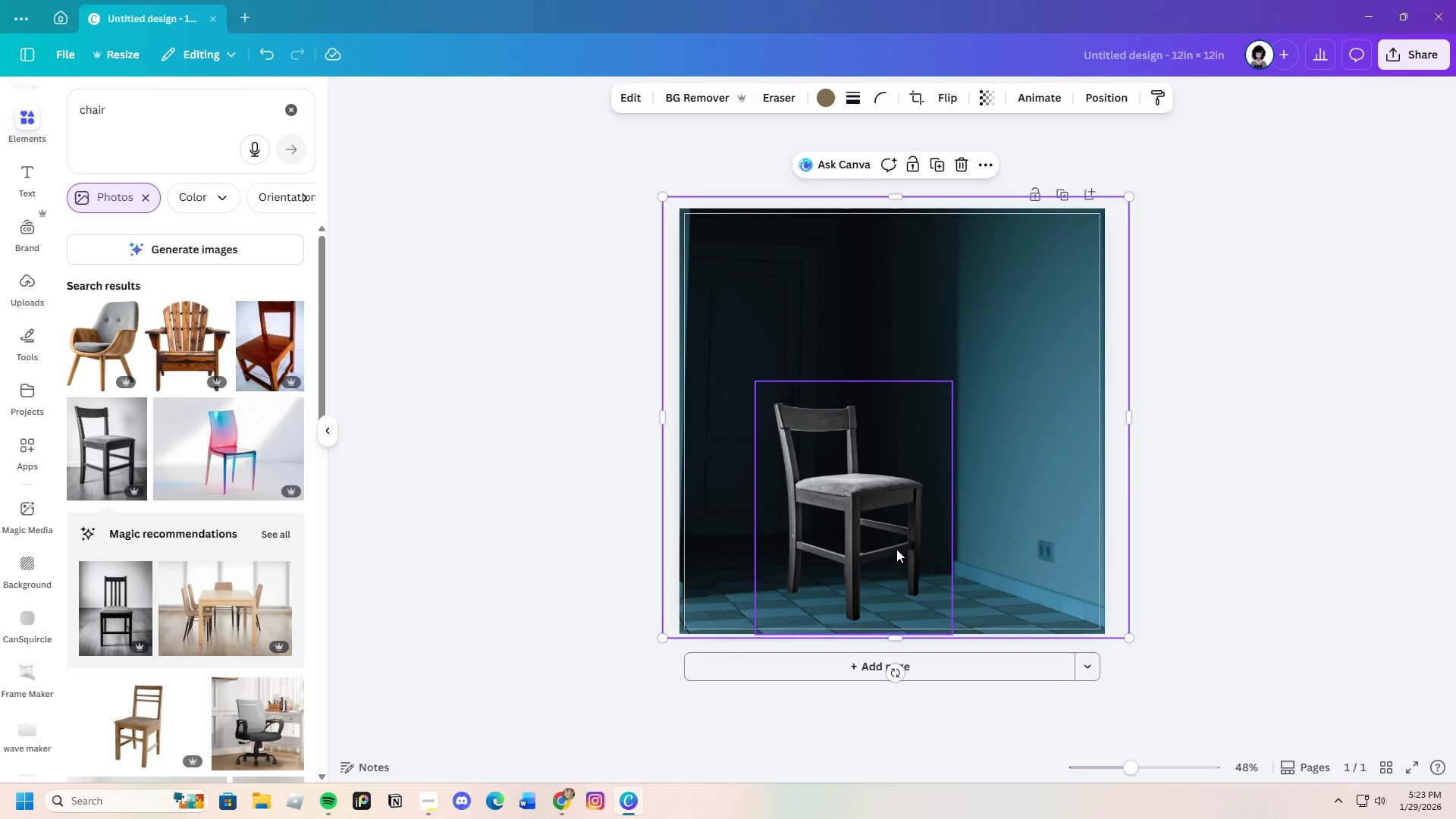 
left_click([896, 548])
 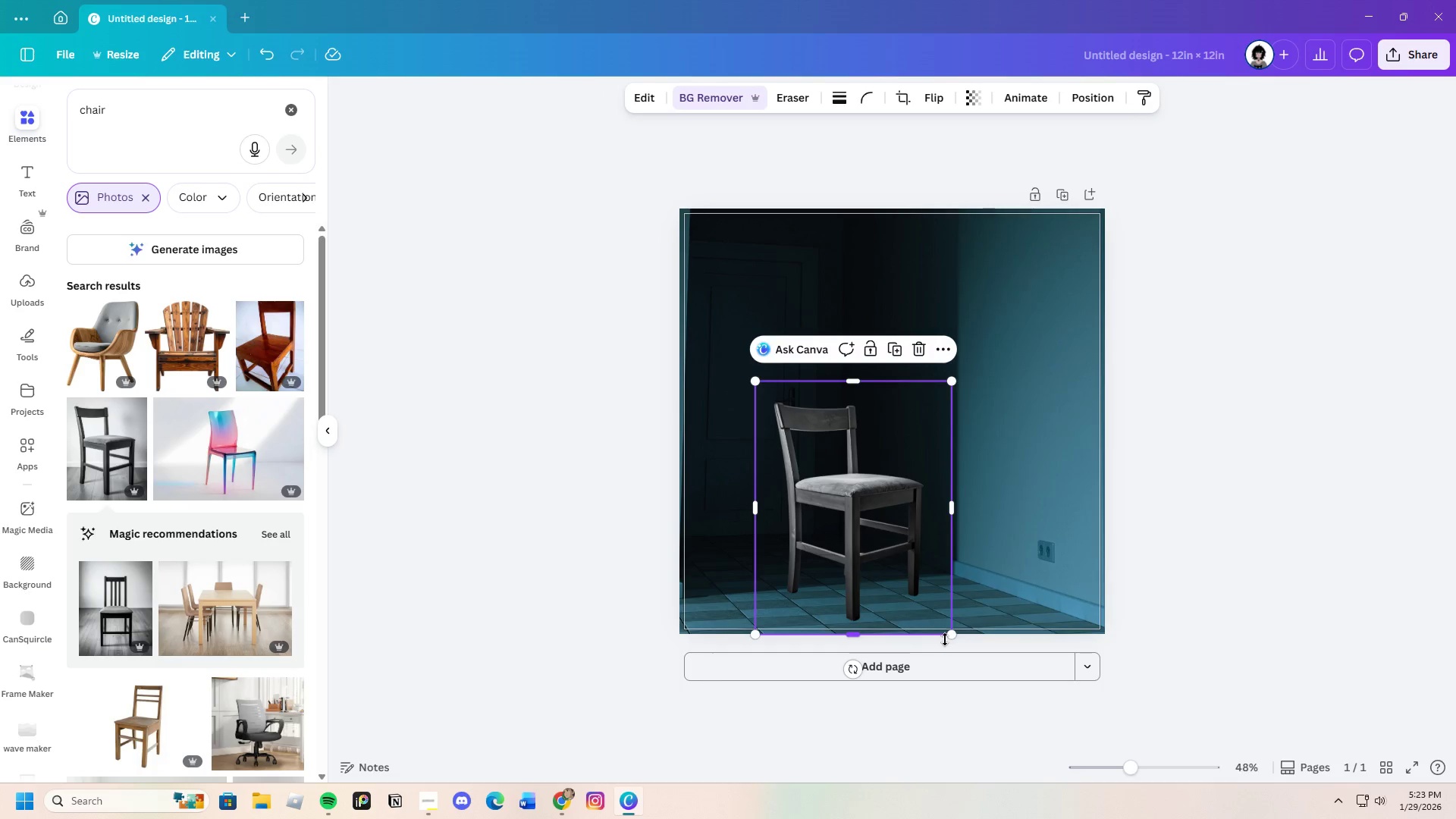 
left_click_drag(start_coordinate=[951, 635], to_coordinate=[915, 601])
 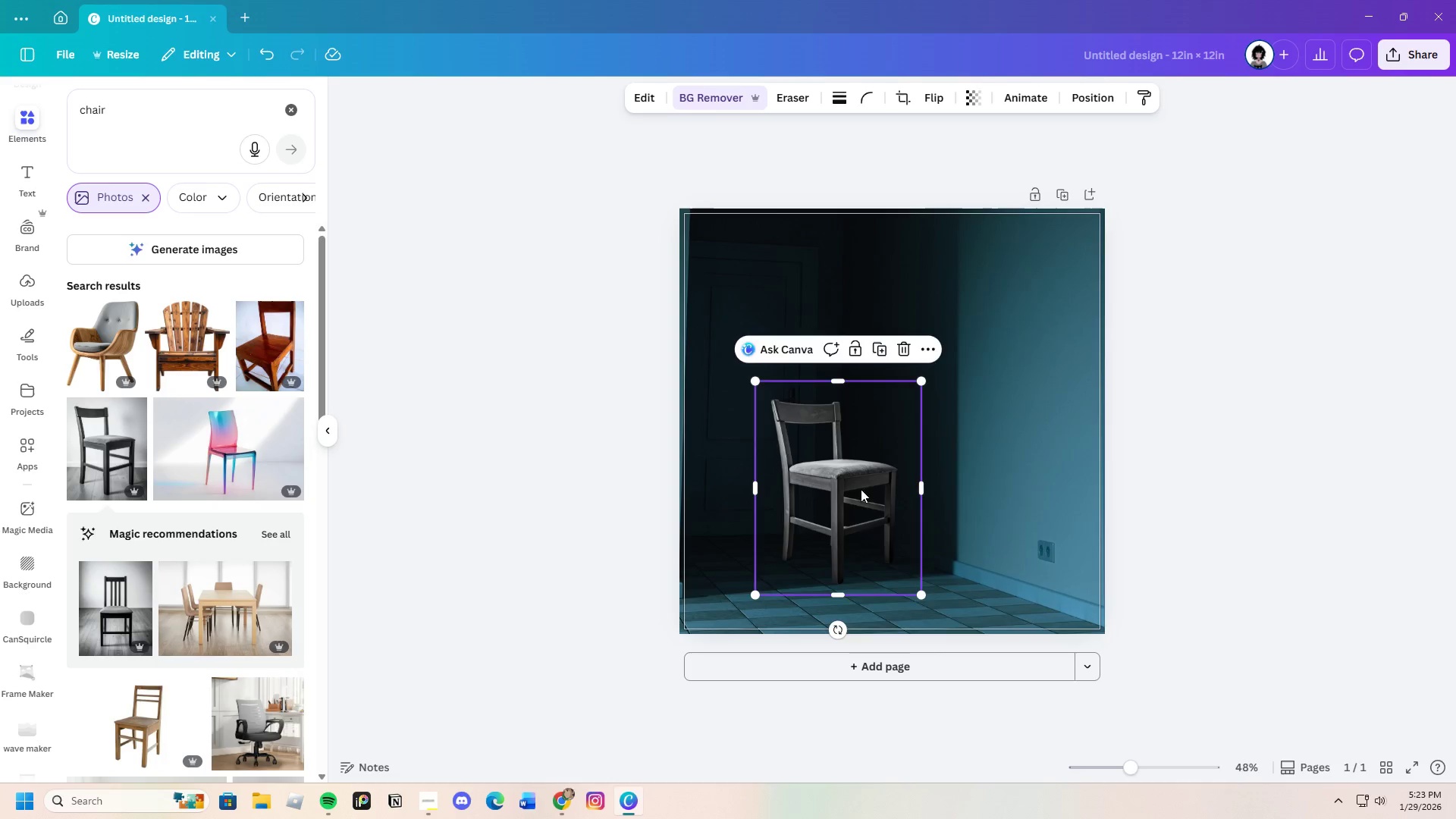 
left_click_drag(start_coordinate=[861, 489], to_coordinate=[854, 512])
 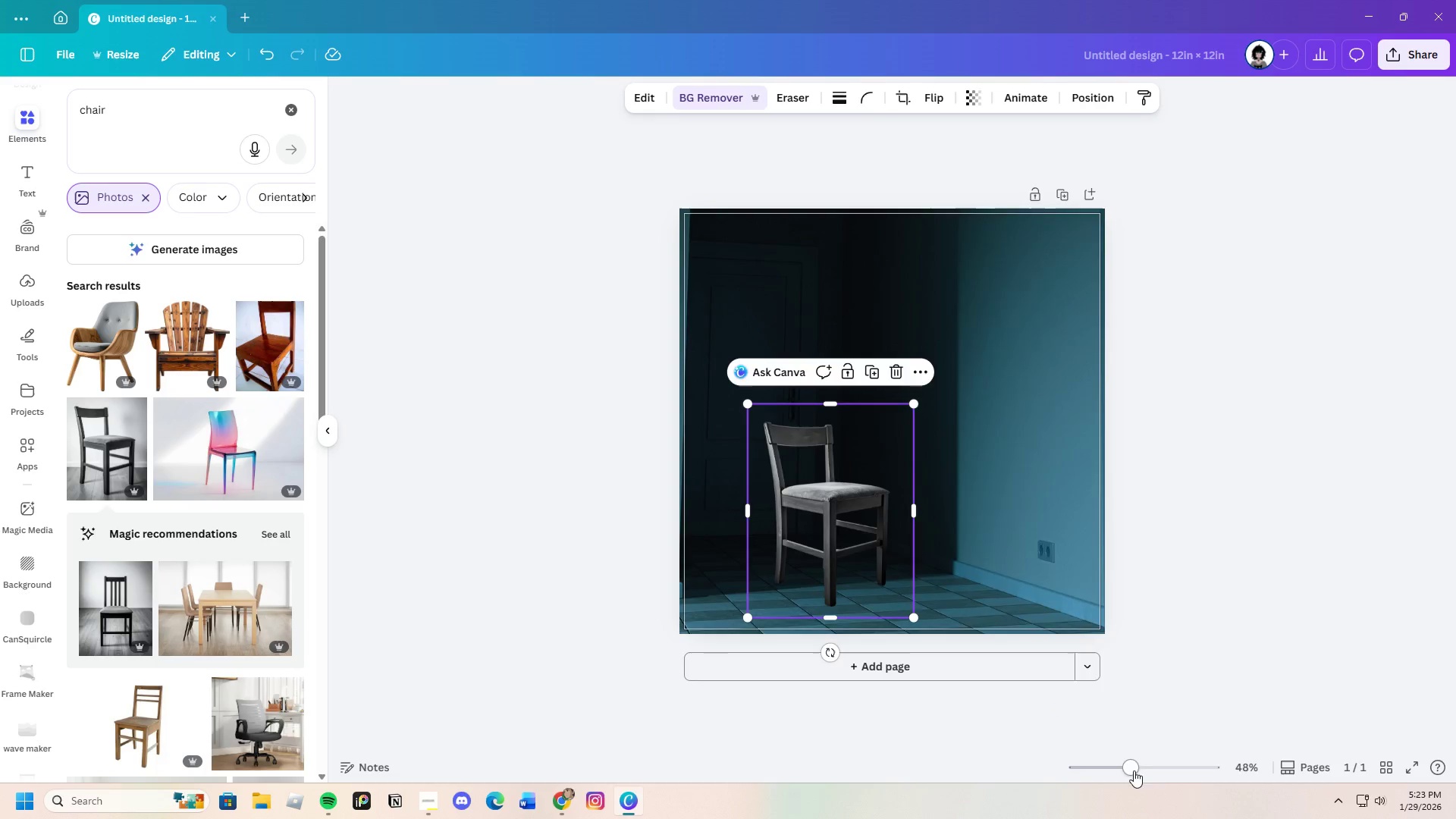 
left_click_drag(start_coordinate=[1122, 766], to_coordinate=[1149, 782])
 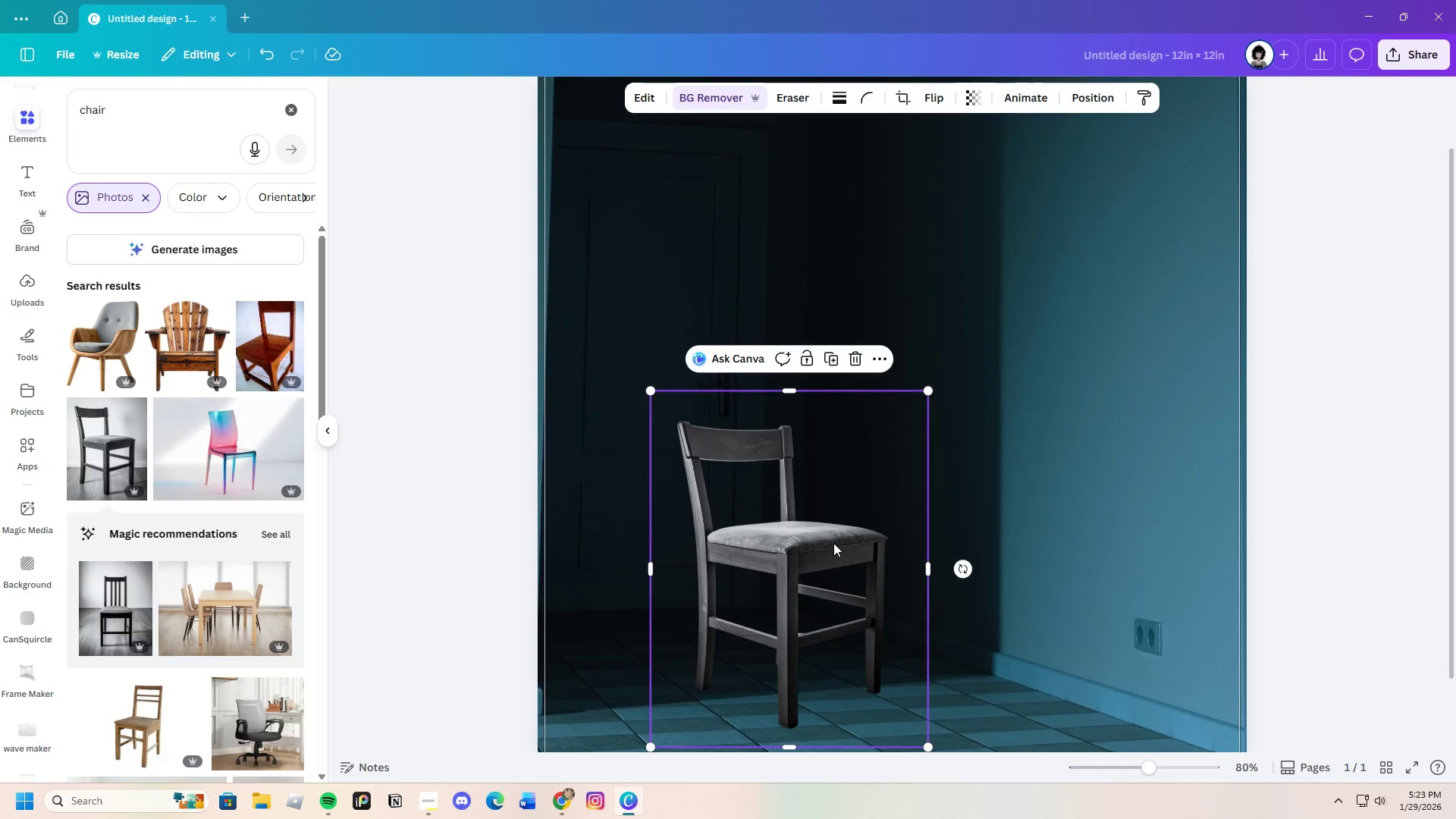 
left_click_drag(start_coordinate=[832, 541], to_coordinate=[840, 565])
 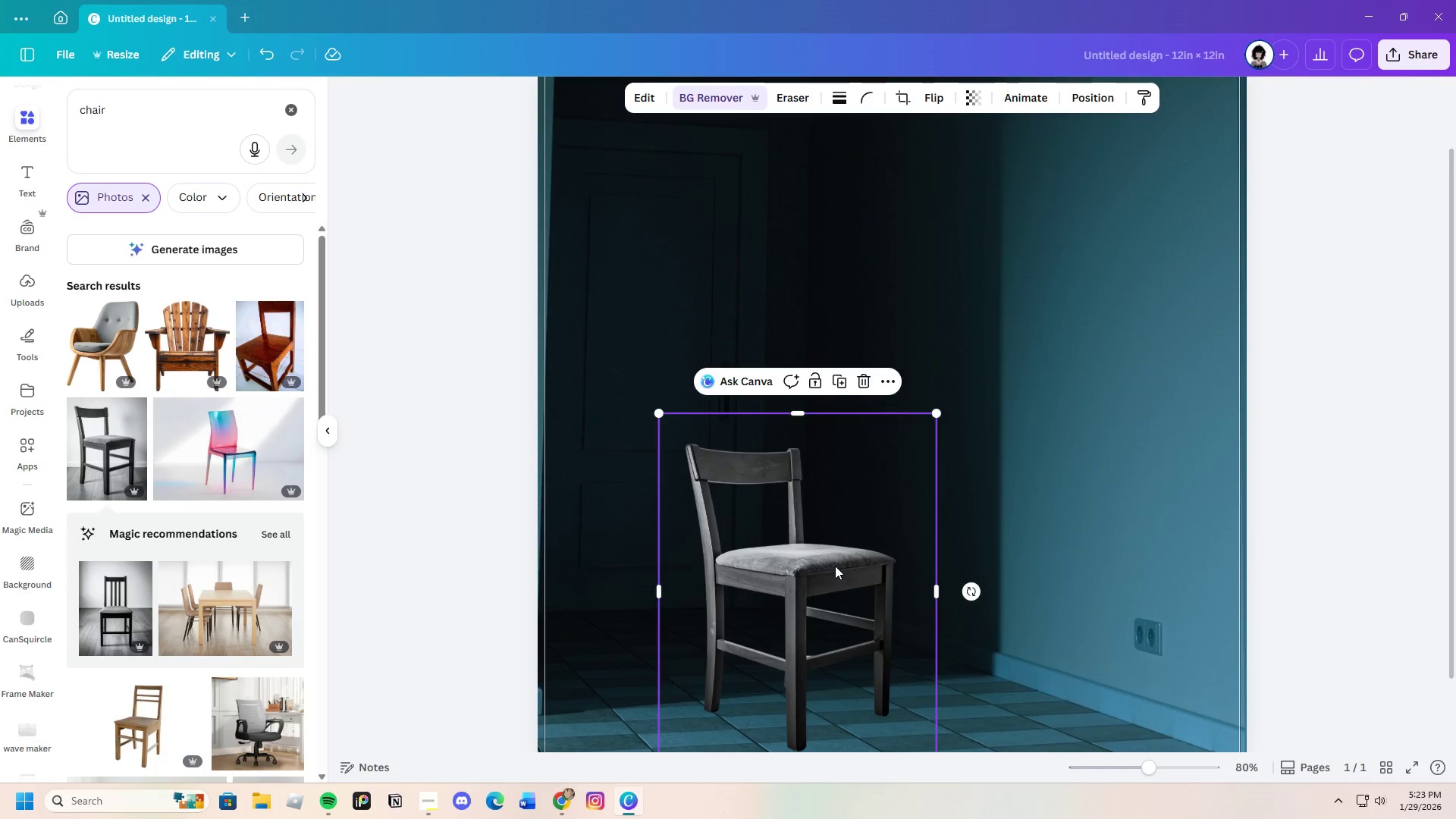 
scroll: coordinate [827, 553], scroll_direction: down, amount: 3.0
 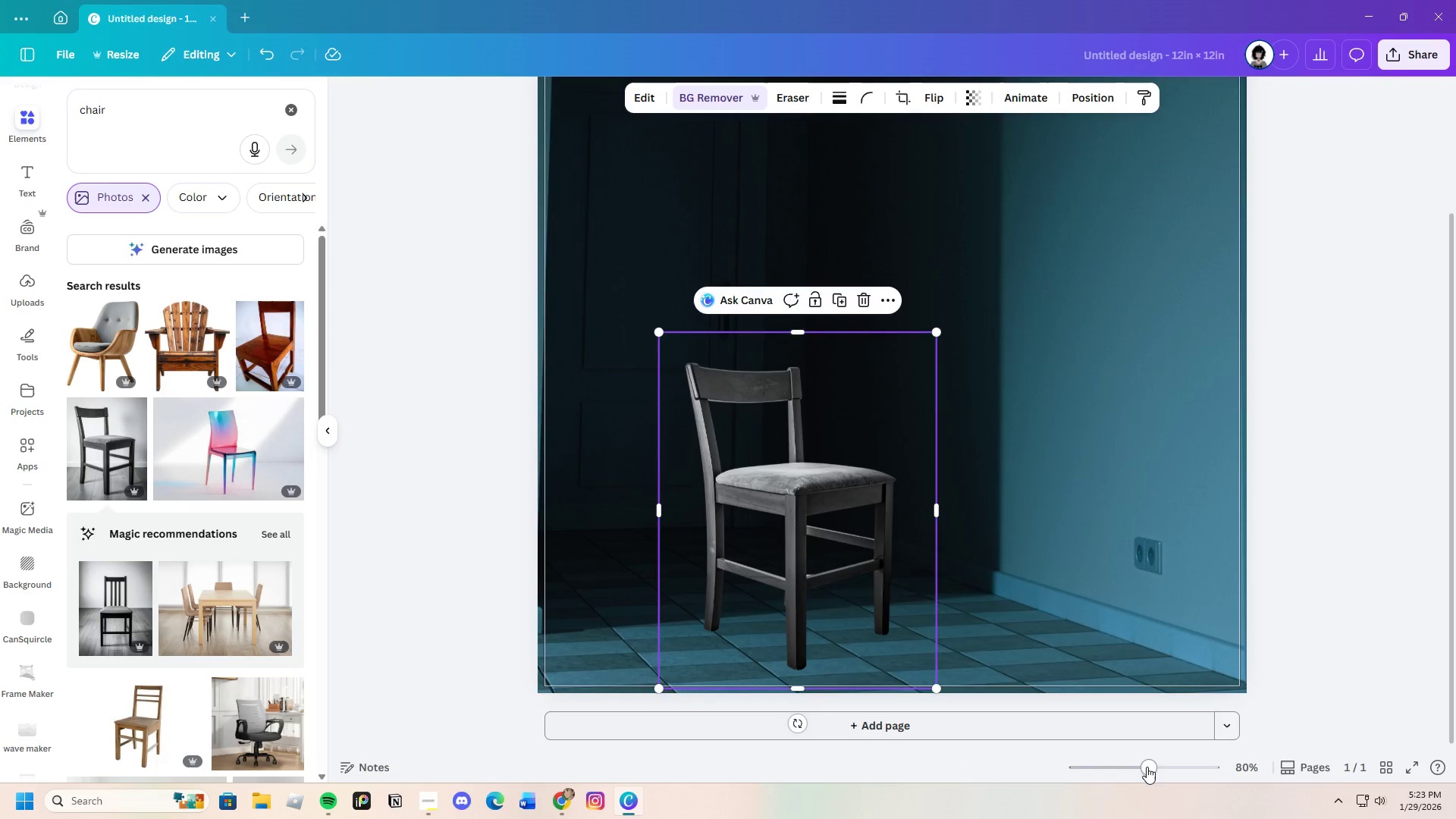 
left_click_drag(start_coordinate=[1147, 772], to_coordinate=[1134, 783])
 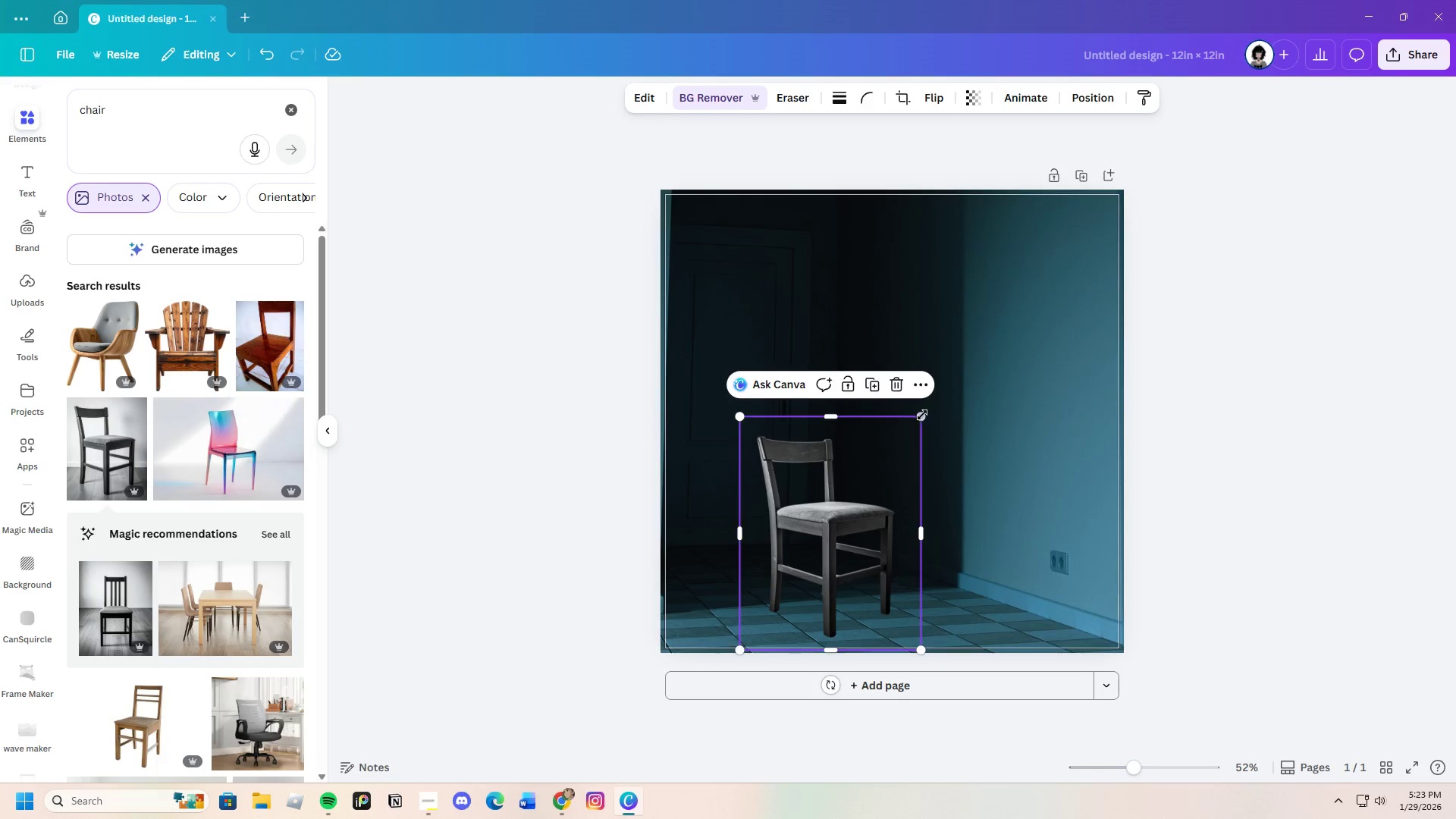 
left_click_drag(start_coordinate=[923, 414], to_coordinate=[961, 393])
 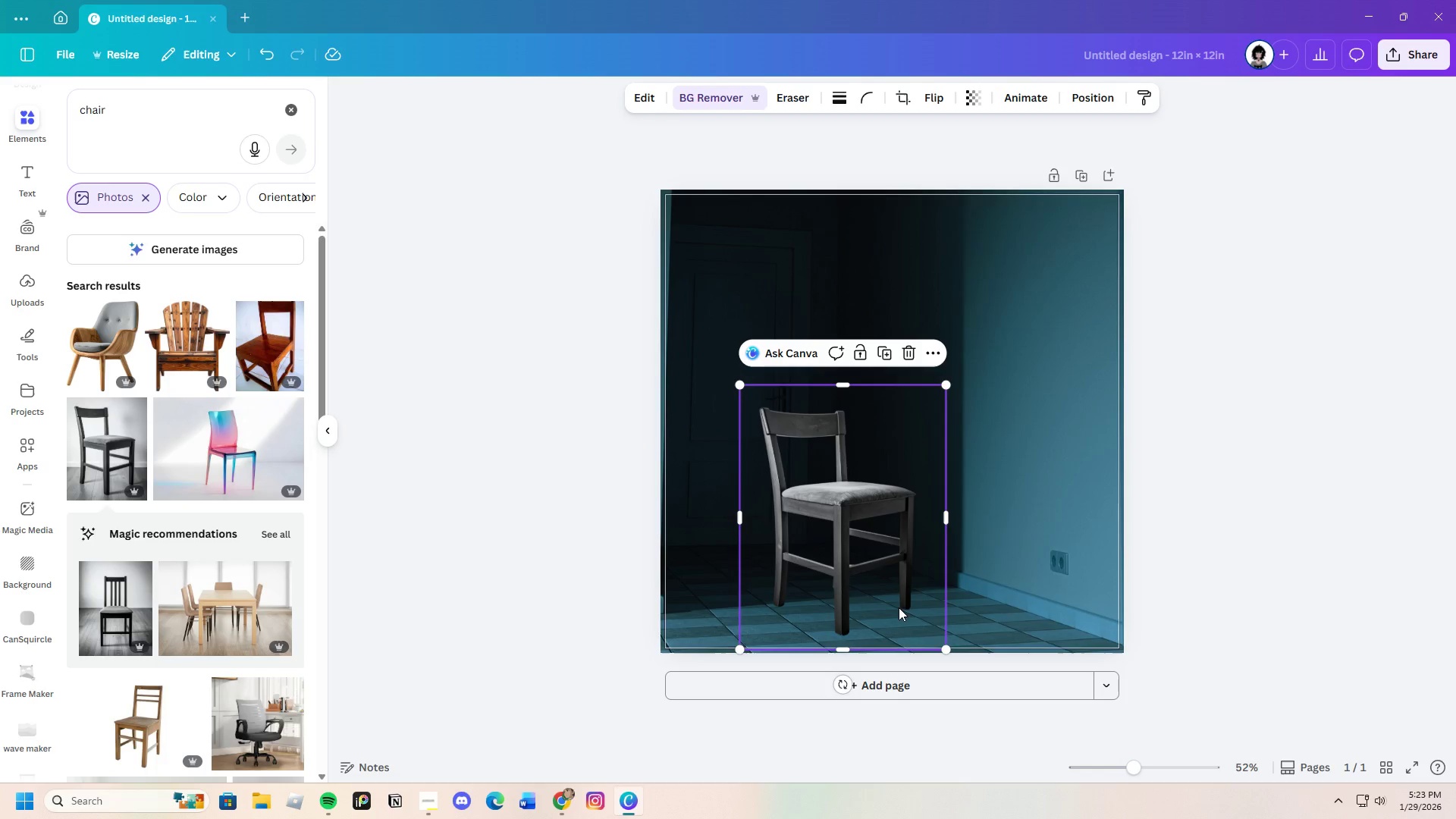 
left_click_drag(start_coordinate=[843, 543], to_coordinate=[815, 532])
 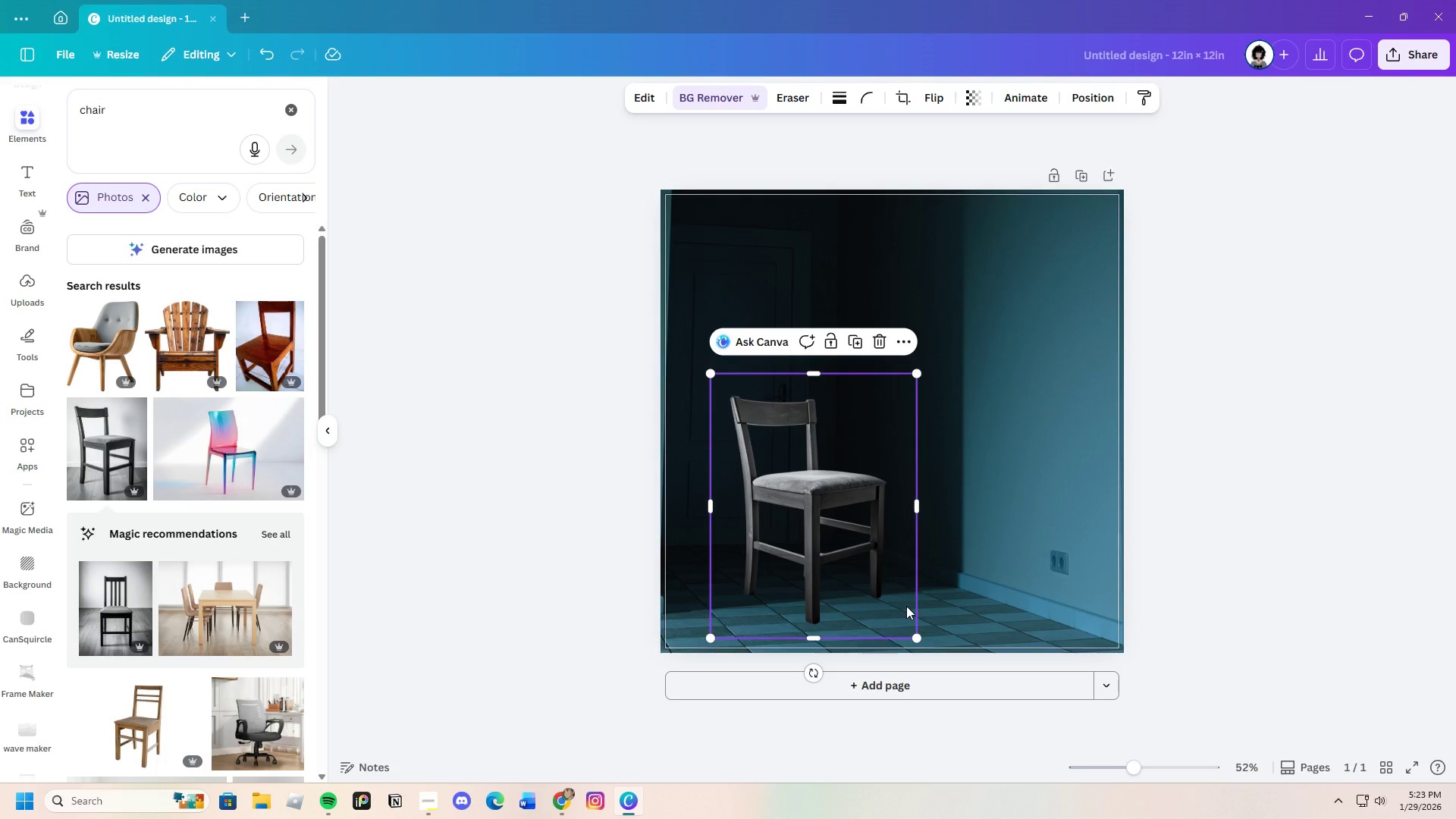 
wait(7.16)
 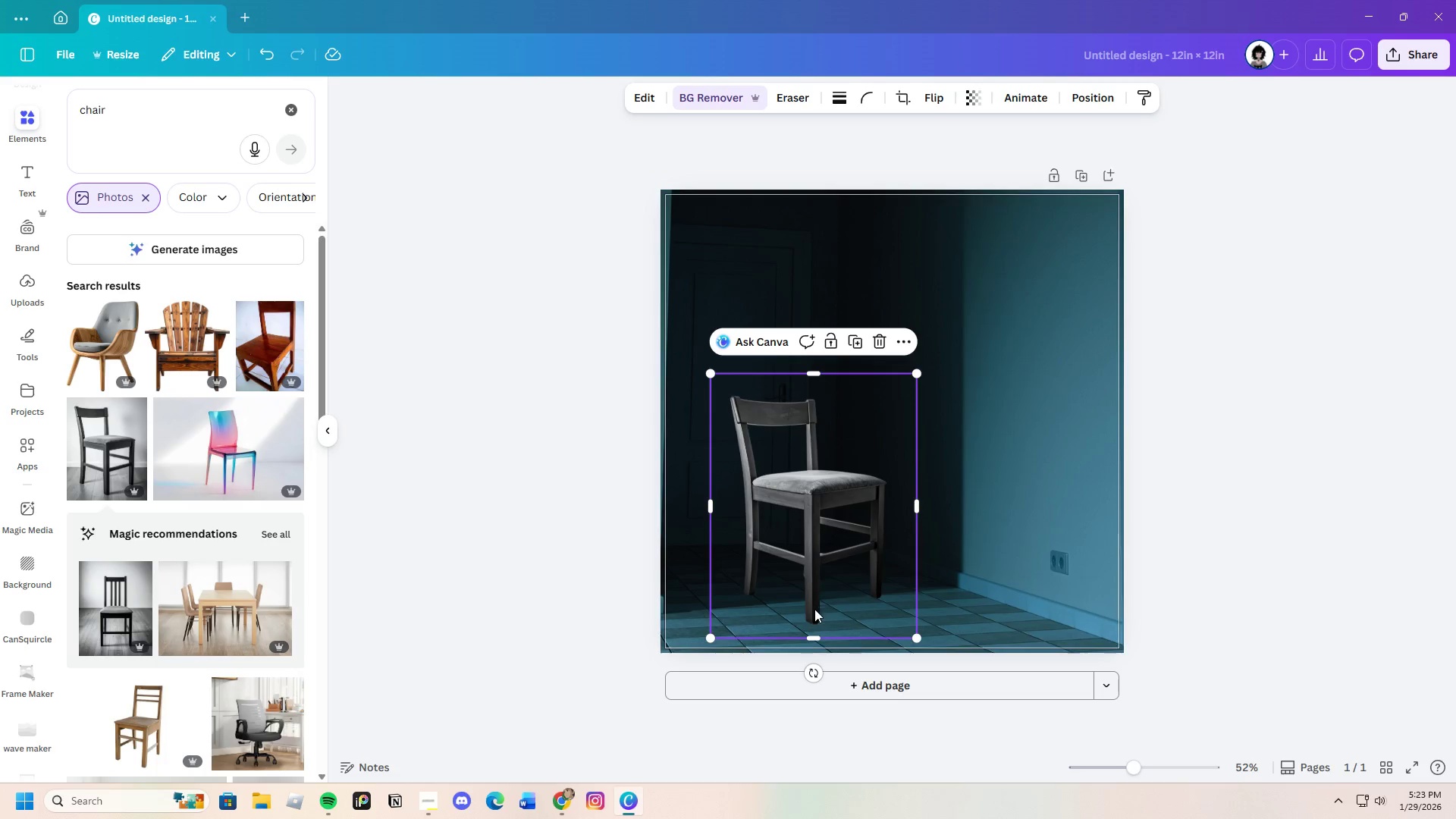 
left_click([928, 94])
 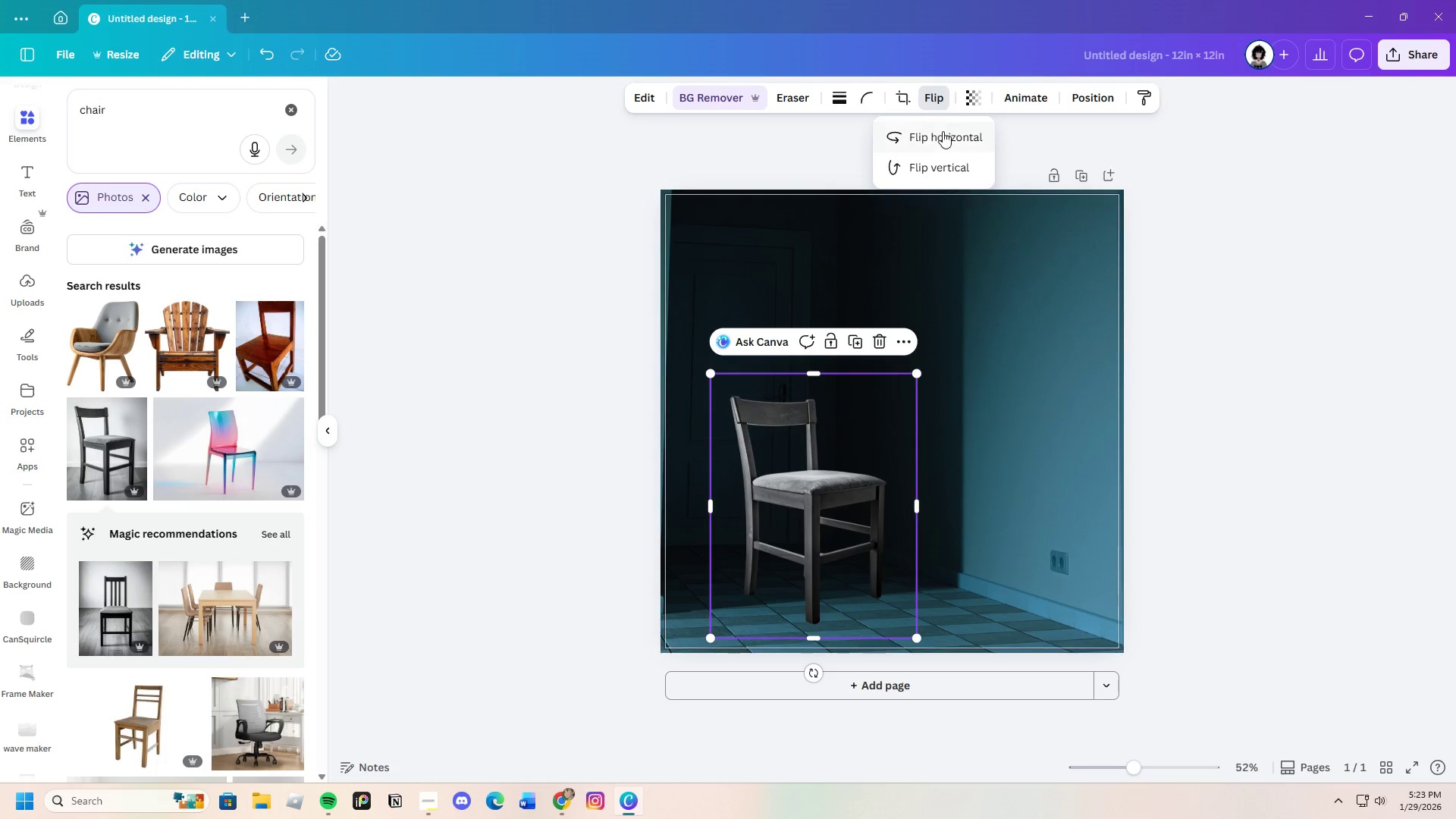 
left_click([943, 133])
 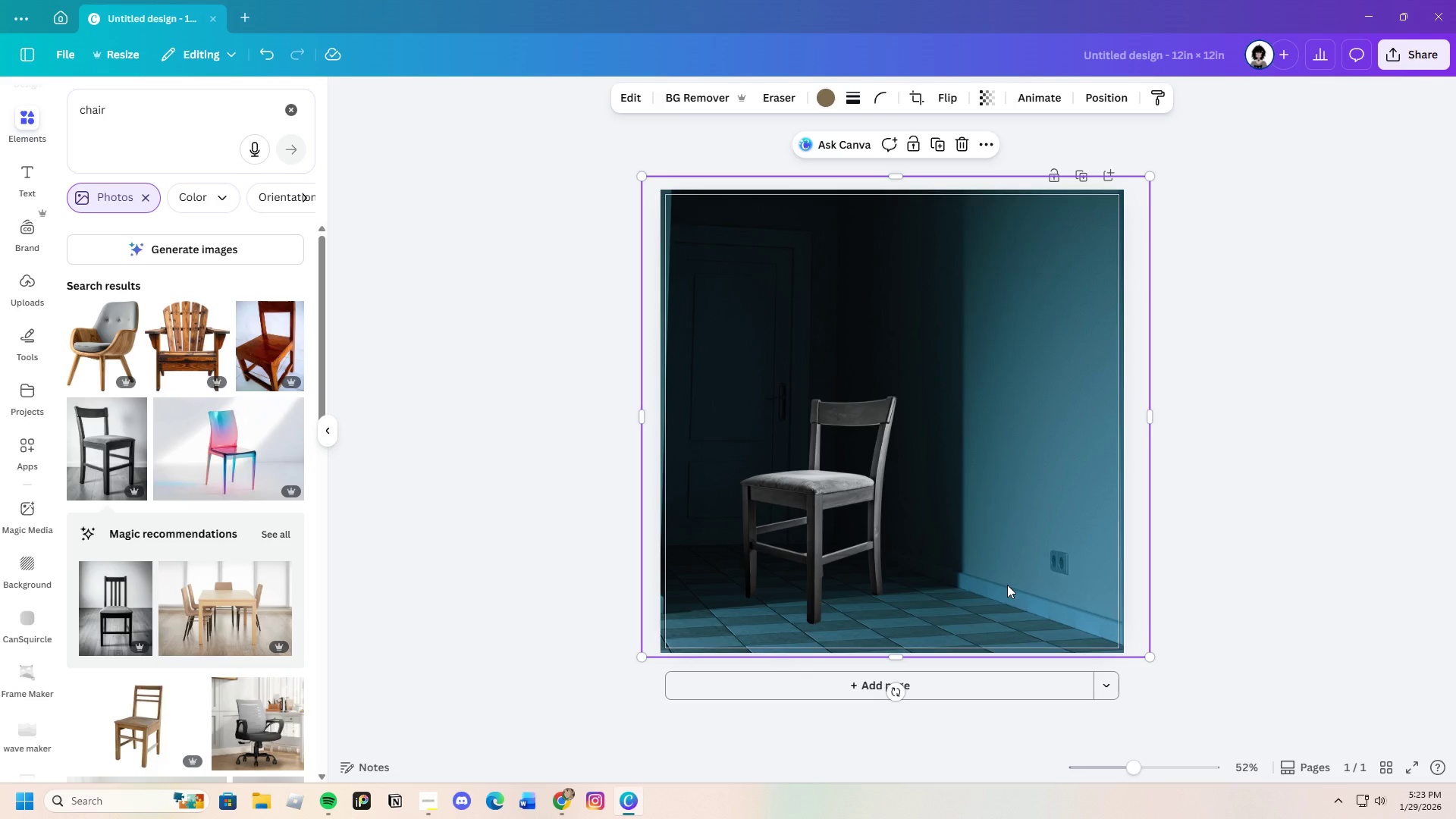 
wait(5.22)
 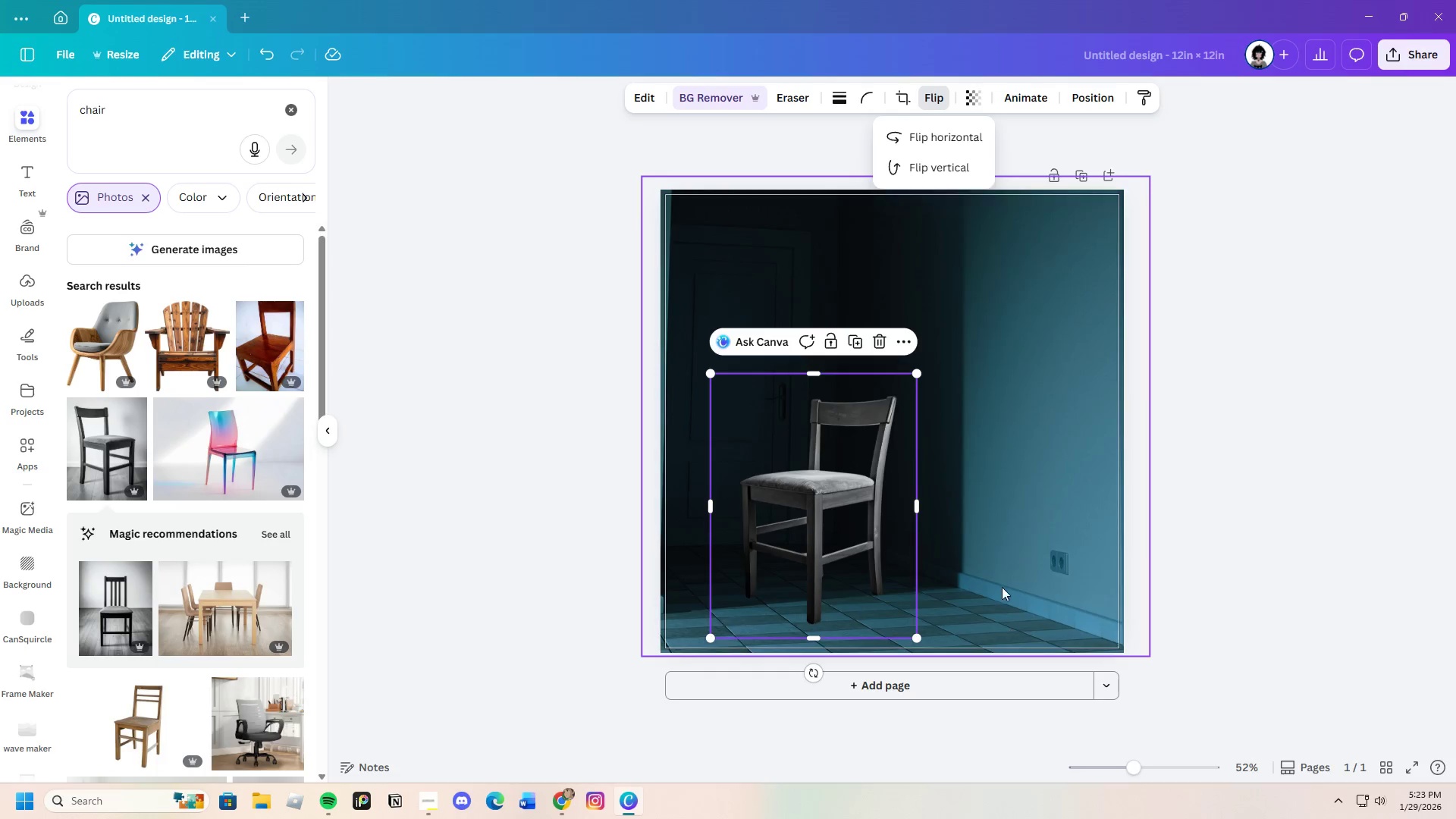 
left_click_drag(start_coordinate=[845, 536], to_coordinate=[864, 545])
 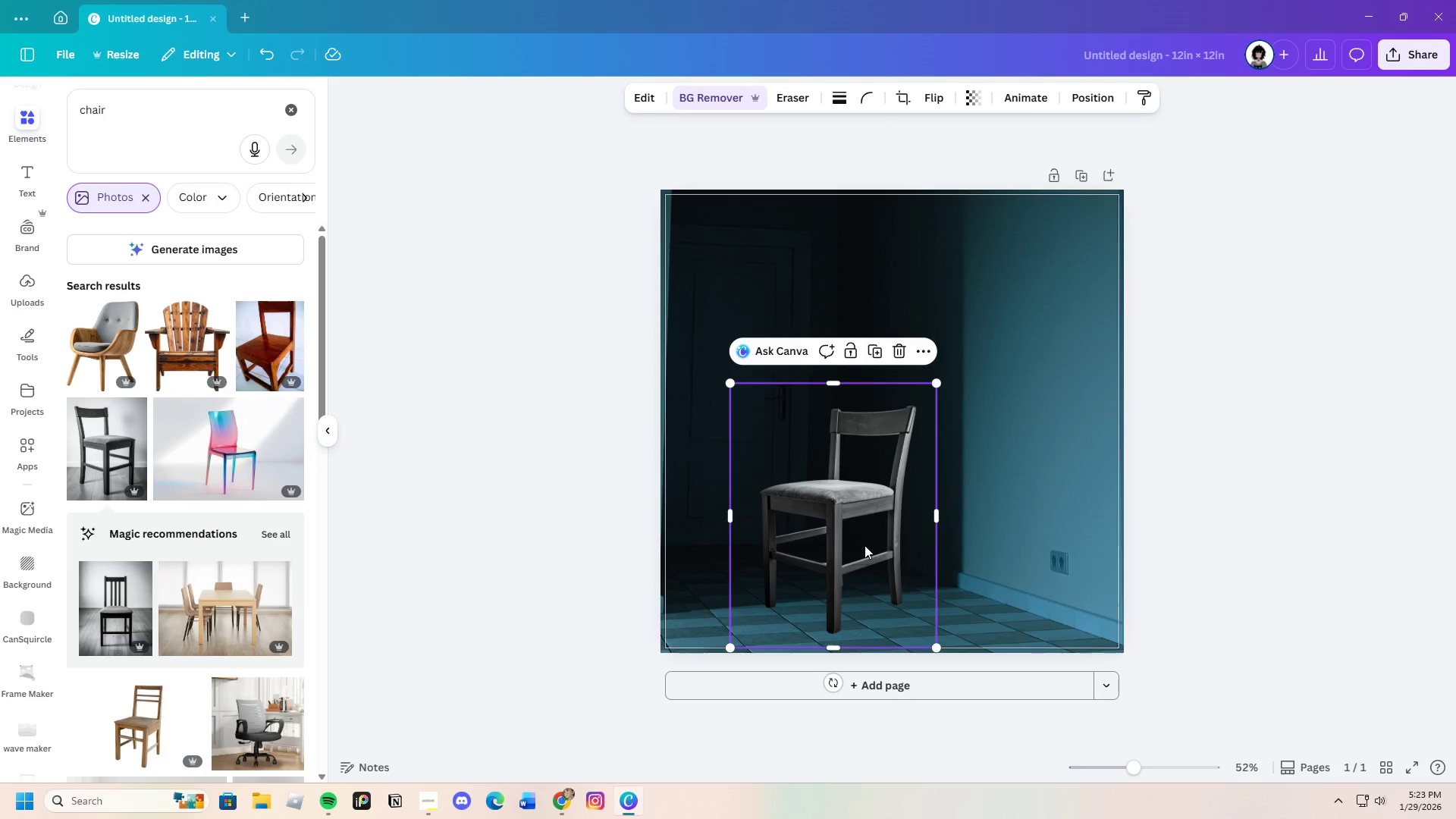 
left_click_drag(start_coordinate=[864, 545], to_coordinate=[881, 538])
 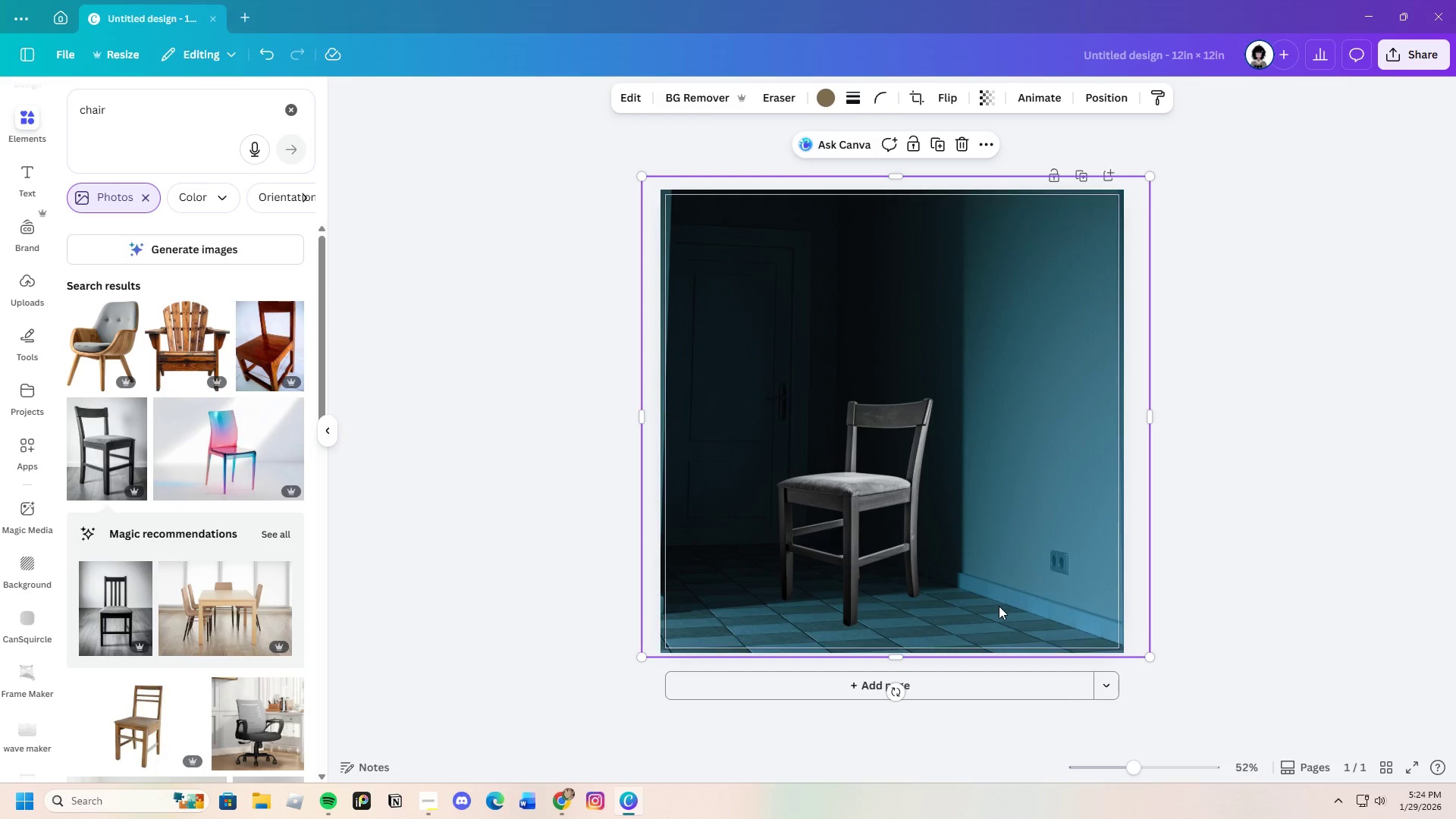 
wait(18.03)
 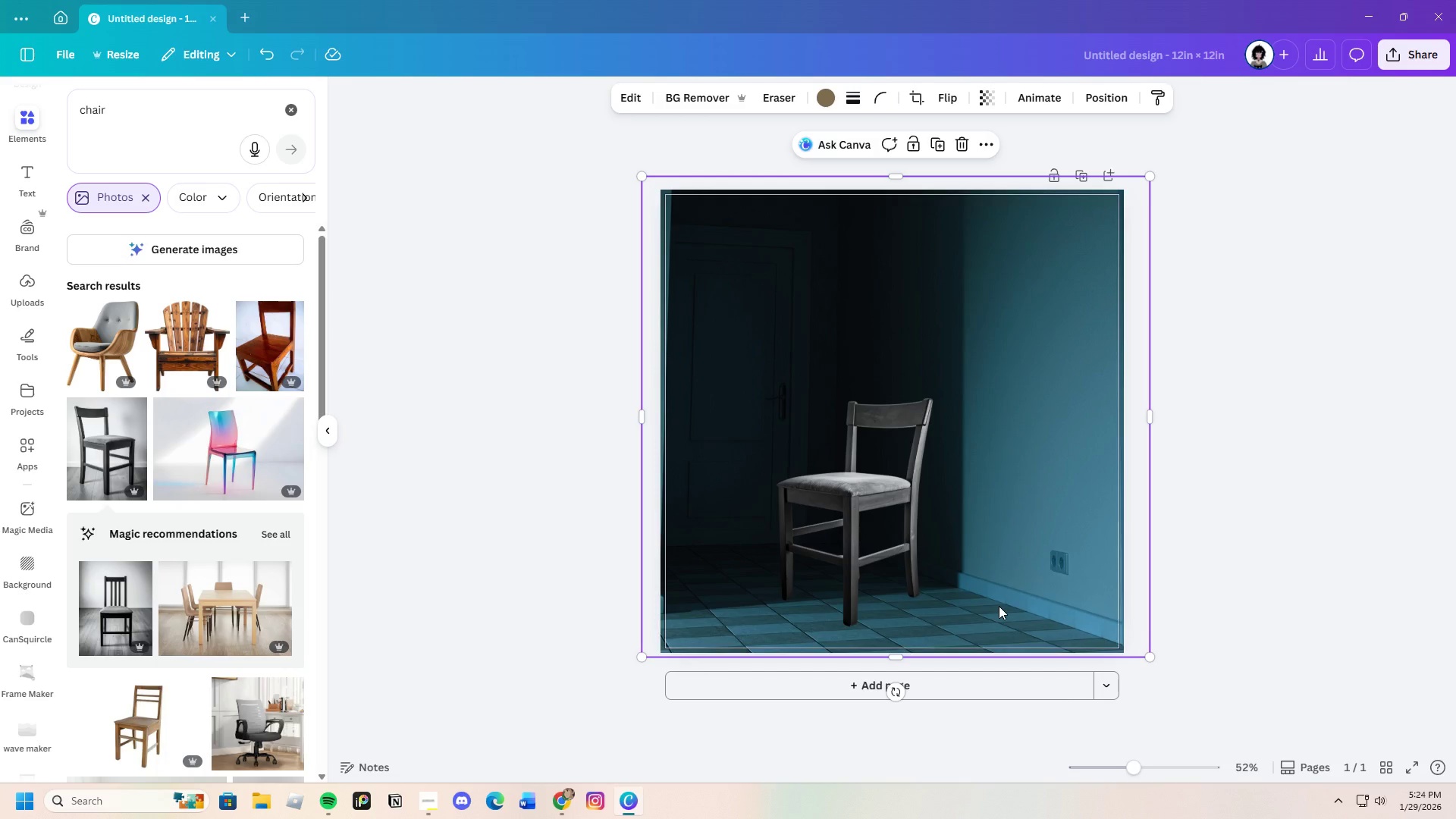 
left_click([284, 107])
 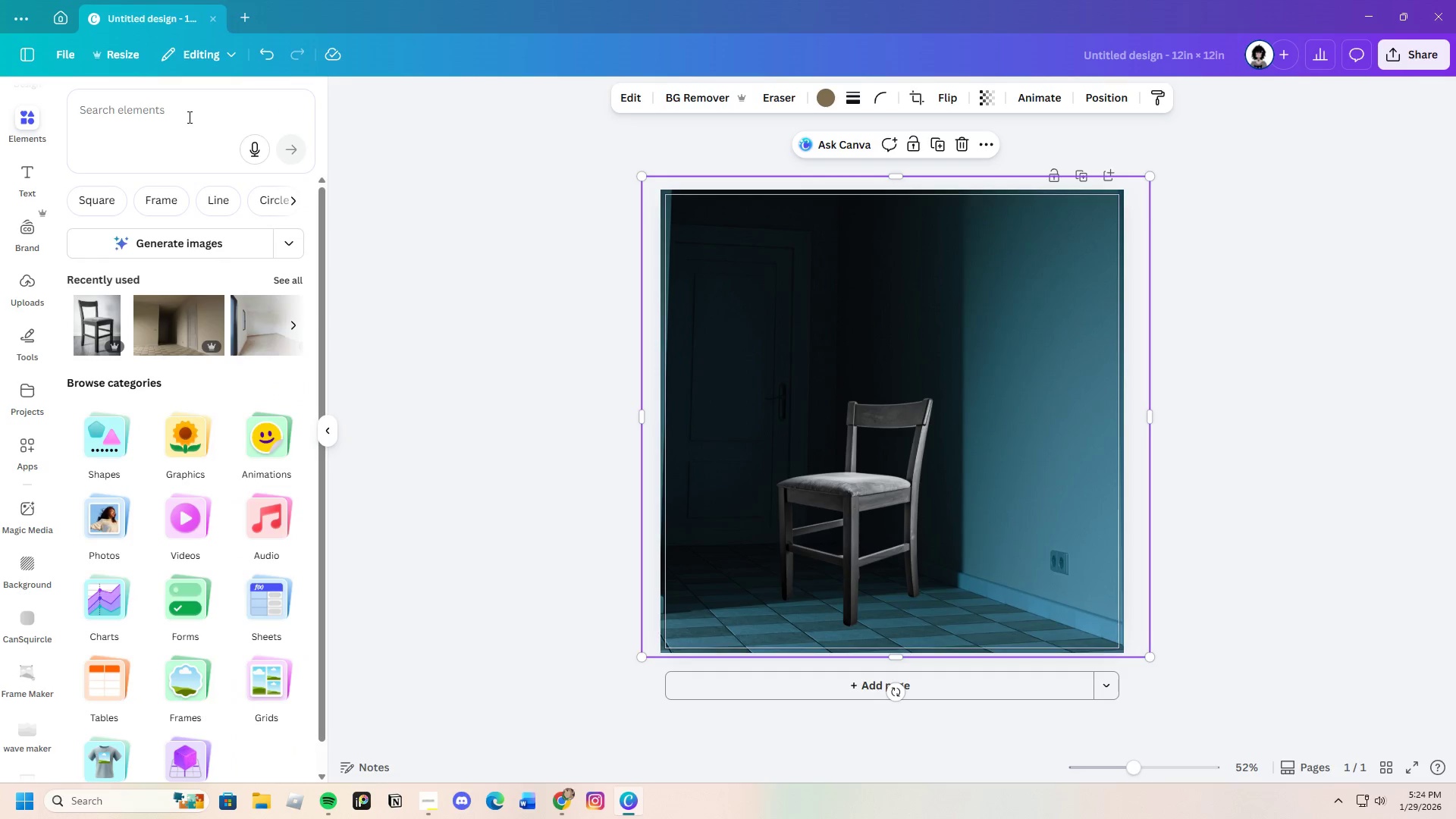 
left_click([188, 117])
 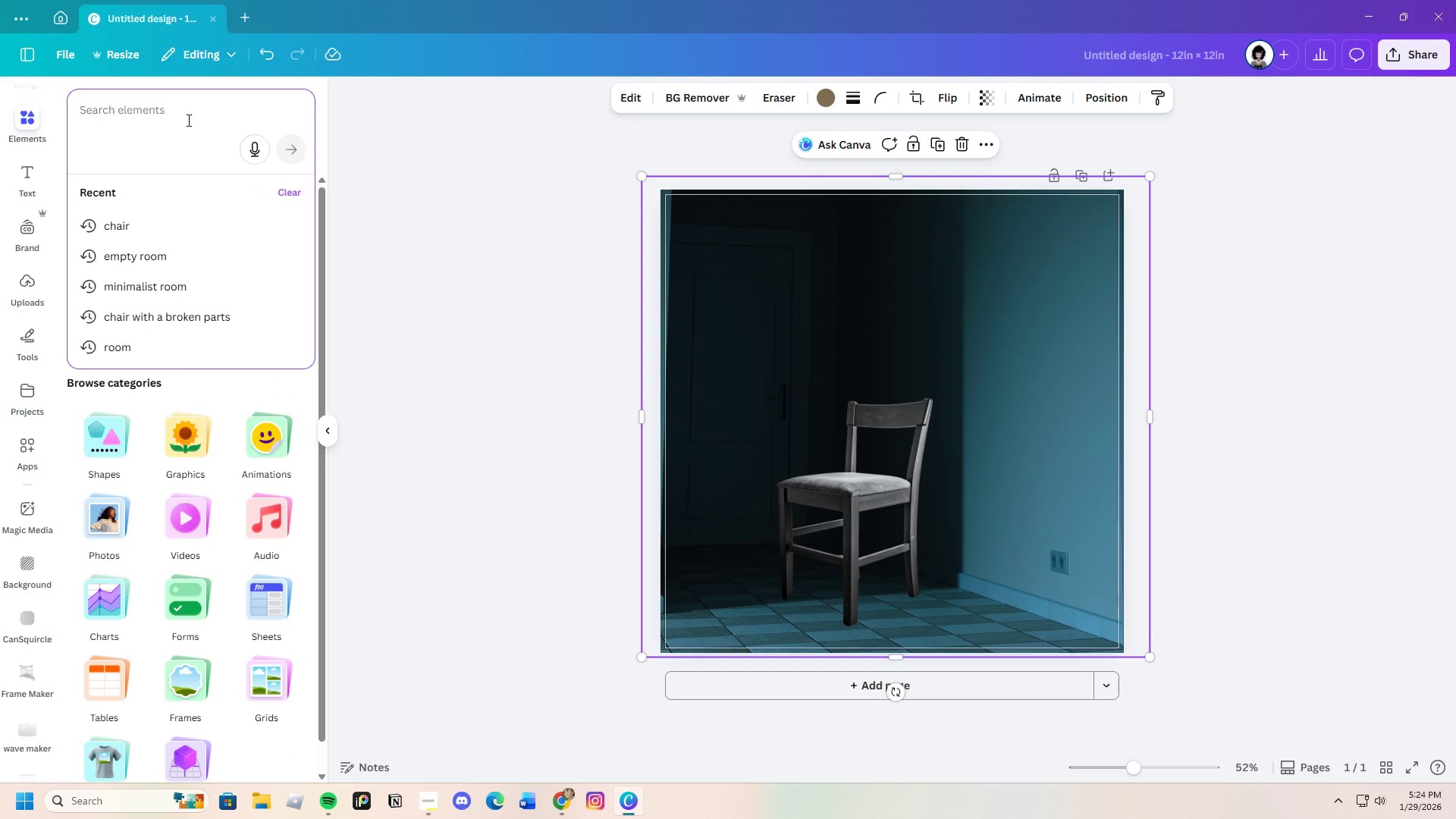 
type(shadow)
 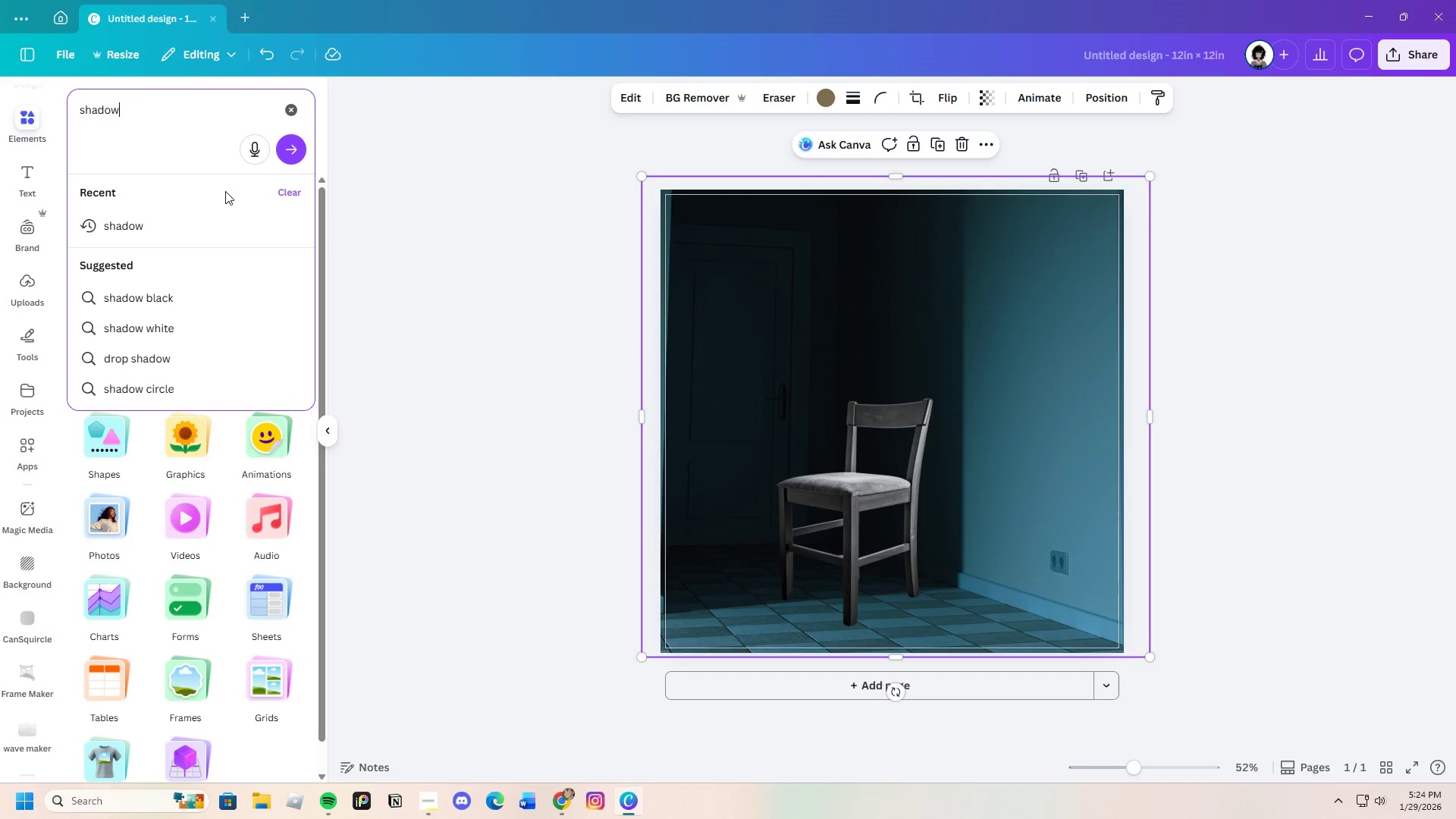 
key(Enter)
 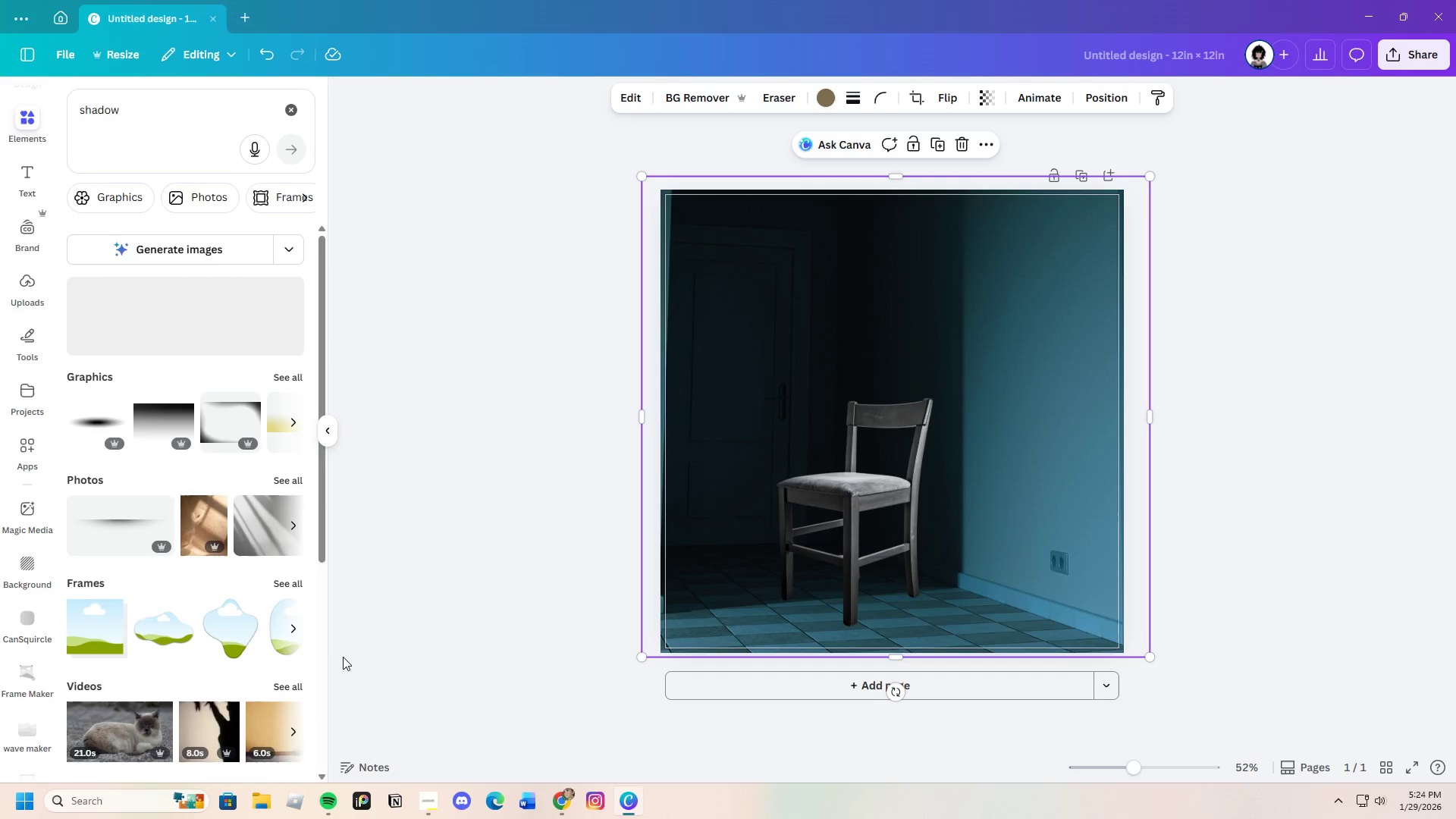 
scroll: coordinate [190, 649], scroll_direction: down, amount: 6.0
 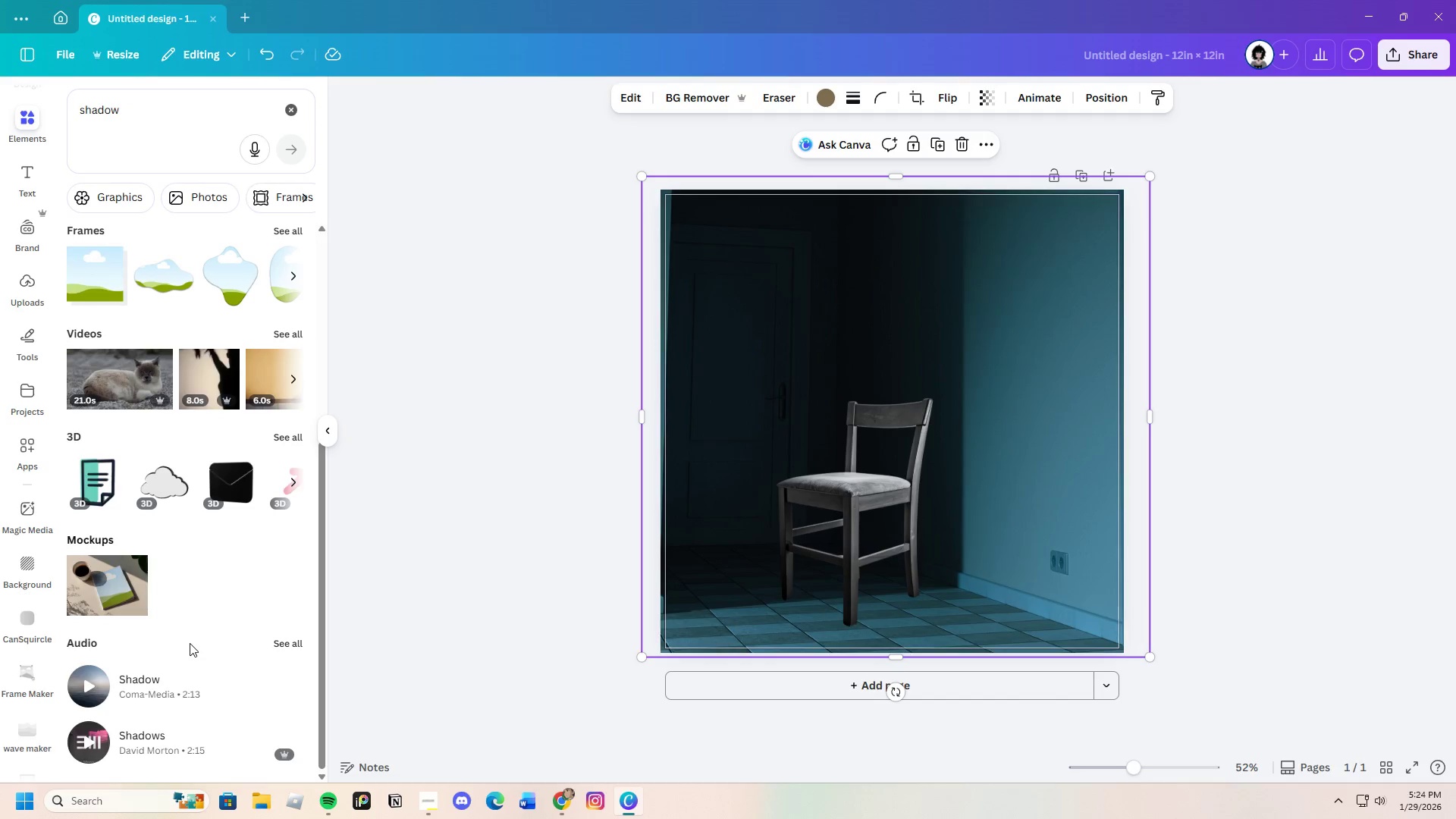 
scroll: coordinate [190, 642], scroll_direction: up, amount: 6.0
 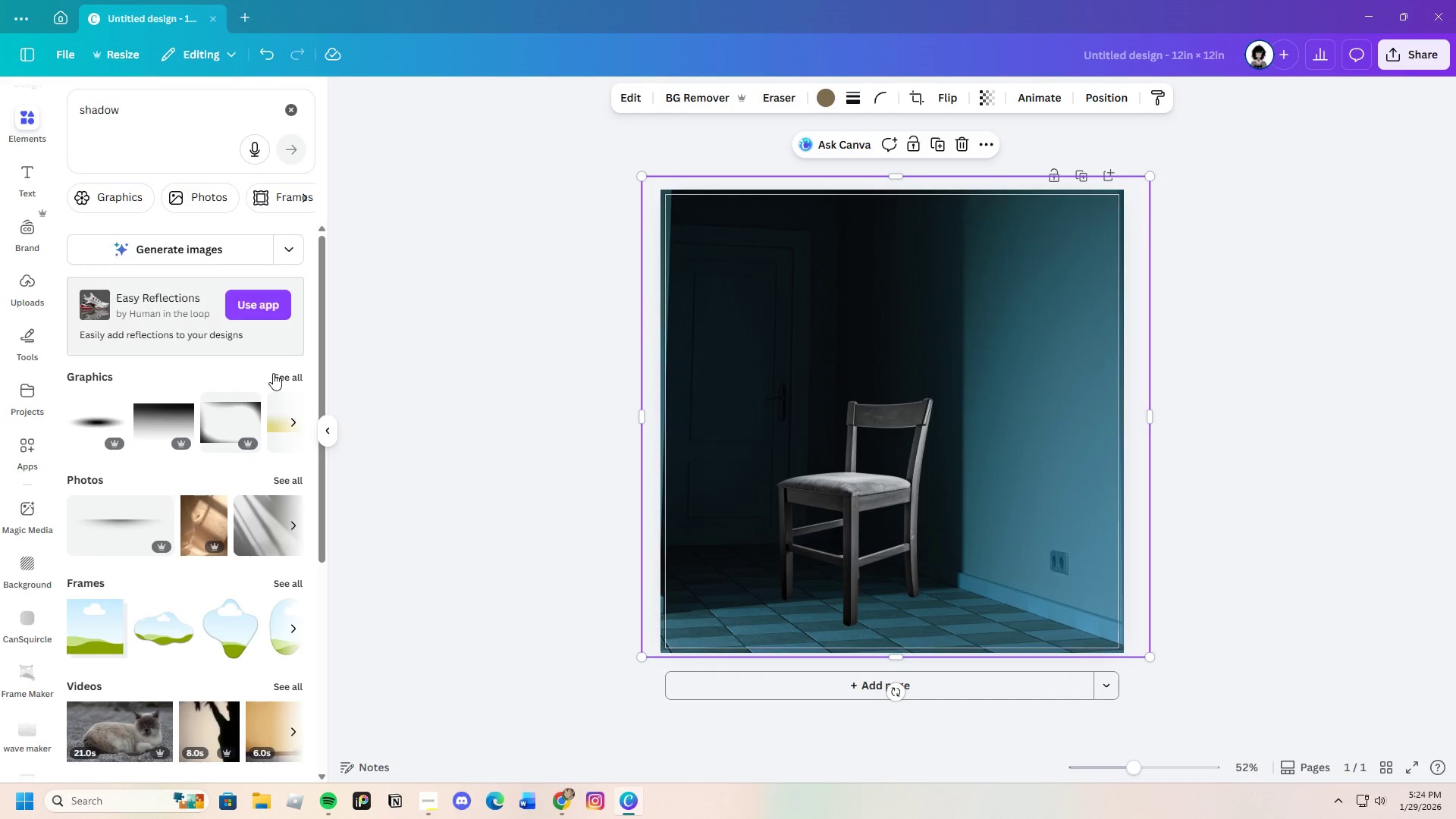 
left_click([276, 373])
 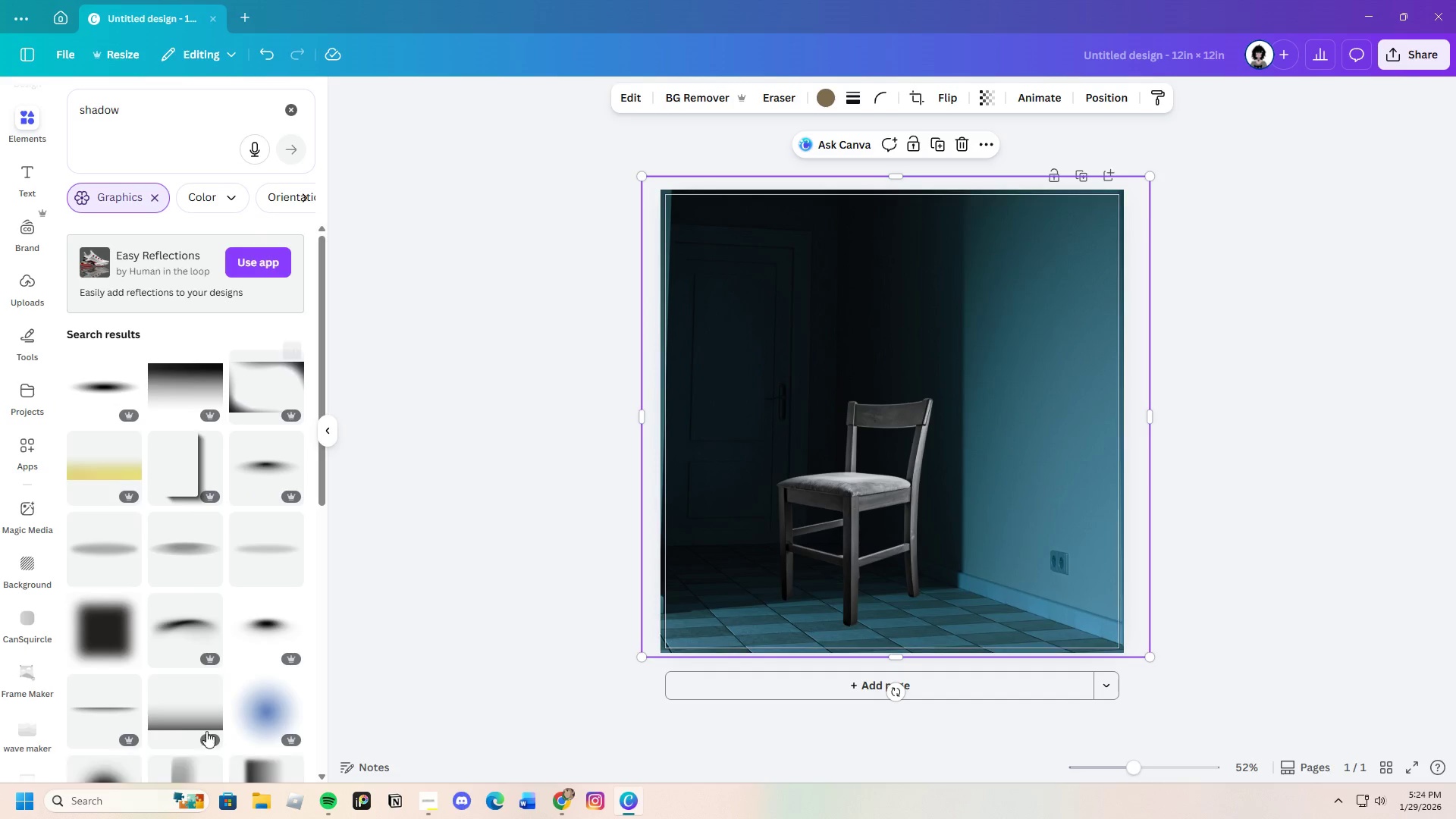 
scroll: coordinate [231, 733], scroll_direction: down, amount: 17.0
 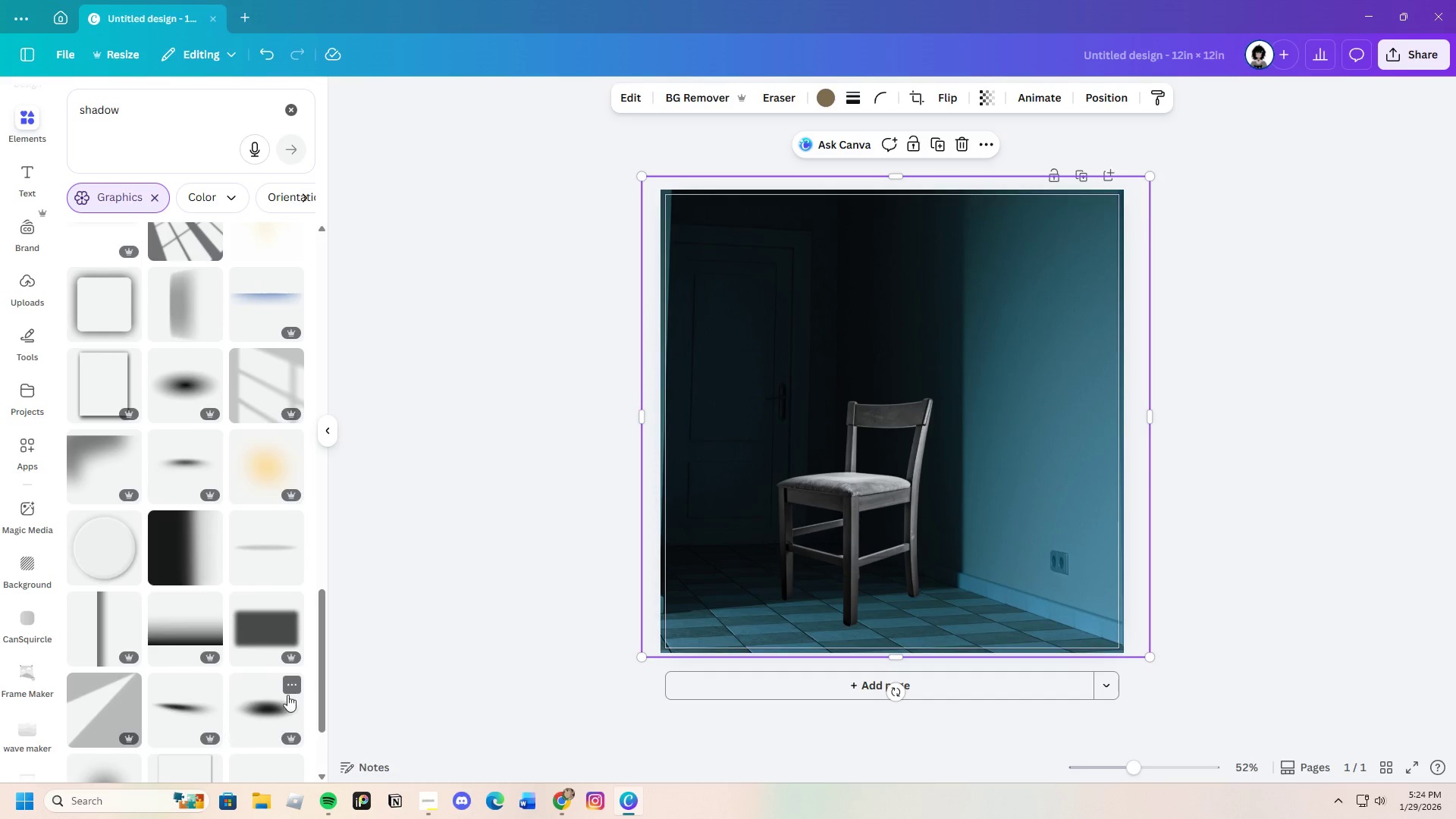 
left_click([265, 628])
 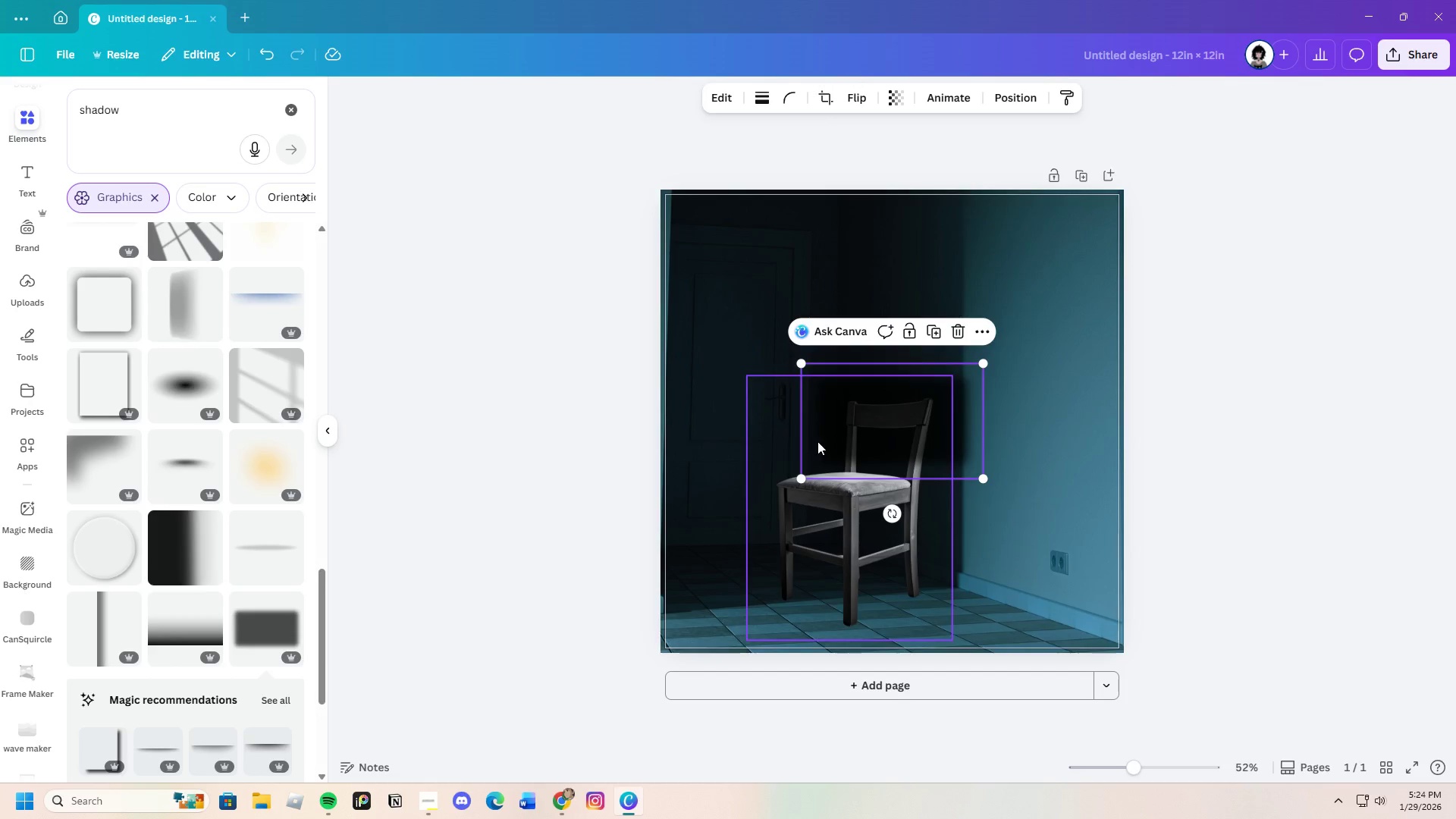 
left_click_drag(start_coordinate=[833, 438], to_coordinate=[751, 515])
 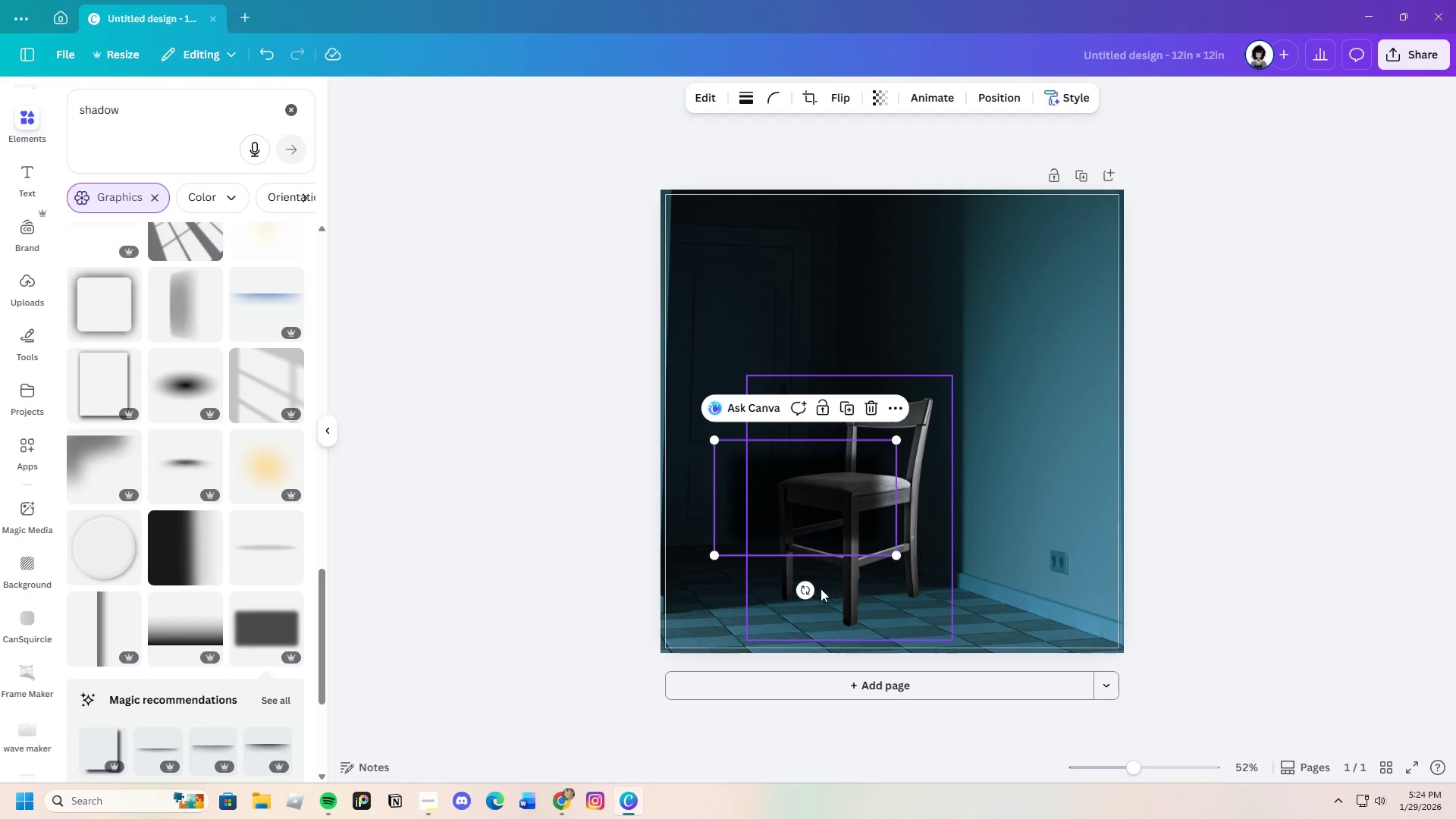 
left_click_drag(start_coordinate=[805, 588], to_coordinate=[755, 498])
 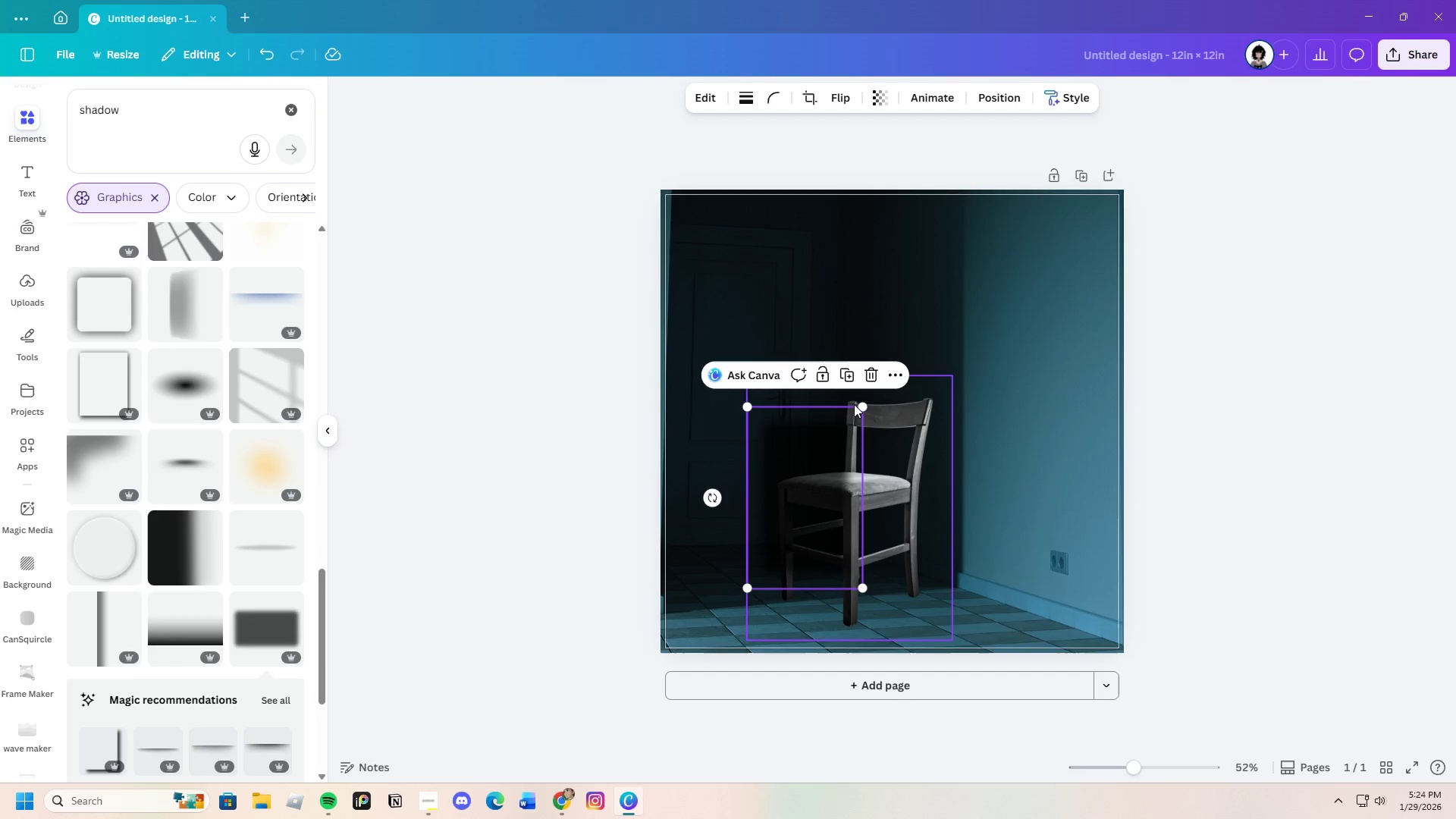 
left_click_drag(start_coordinate=[856, 403], to_coordinate=[1009, 237])
 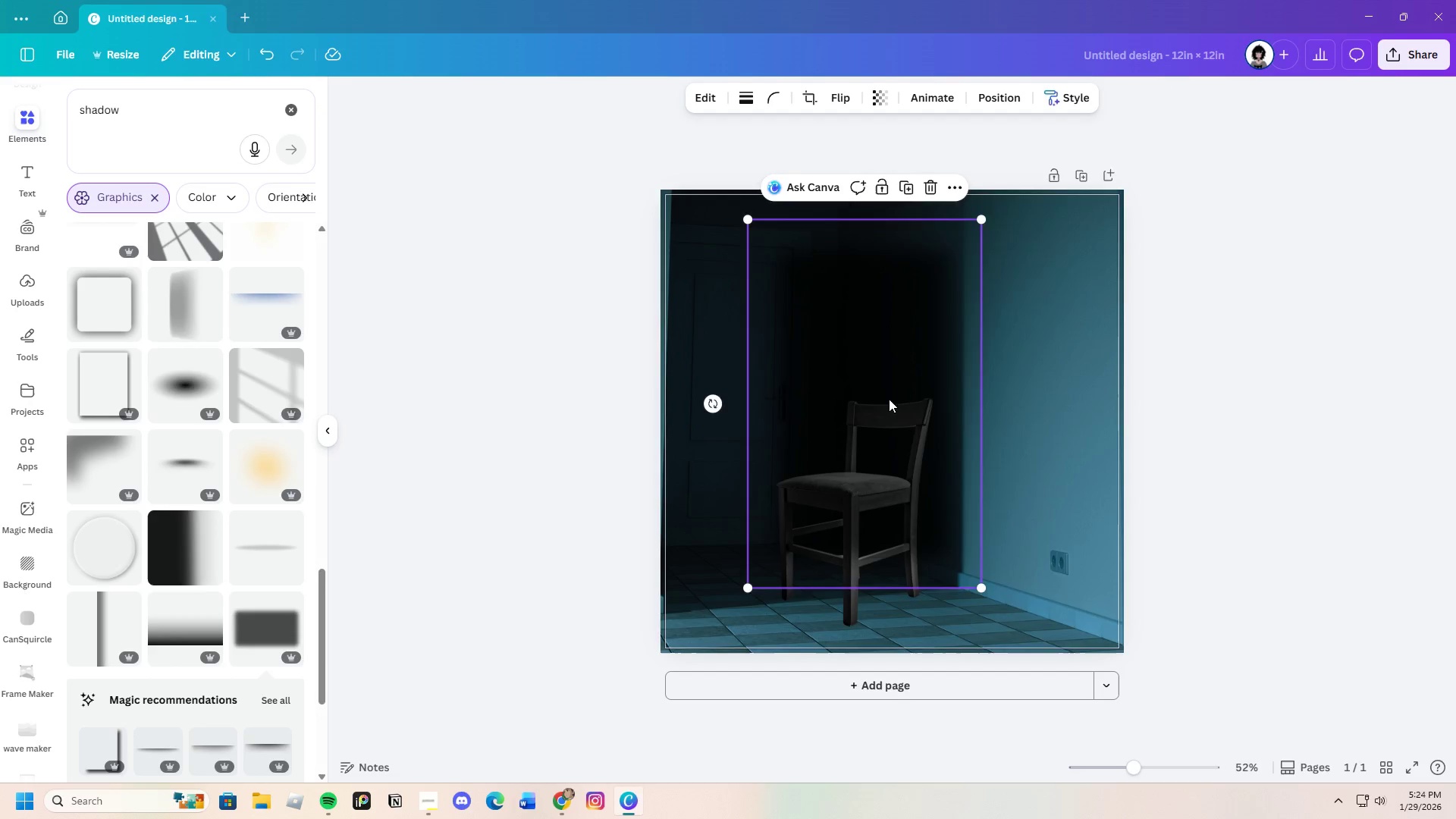 
left_click_drag(start_coordinate=[883, 400], to_coordinate=[796, 420])
 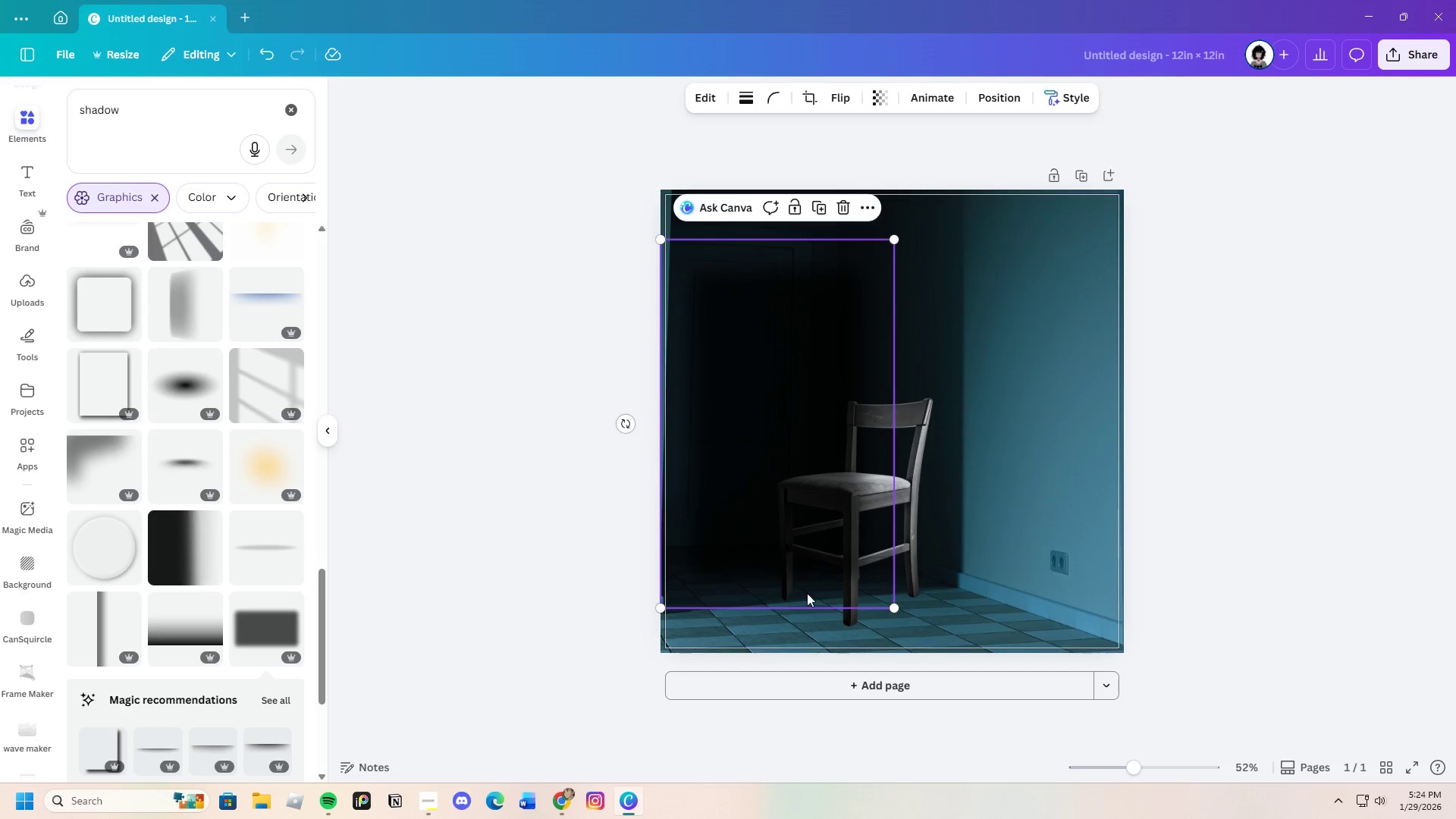 
left_click_drag(start_coordinate=[825, 509], to_coordinate=[897, 525])
 